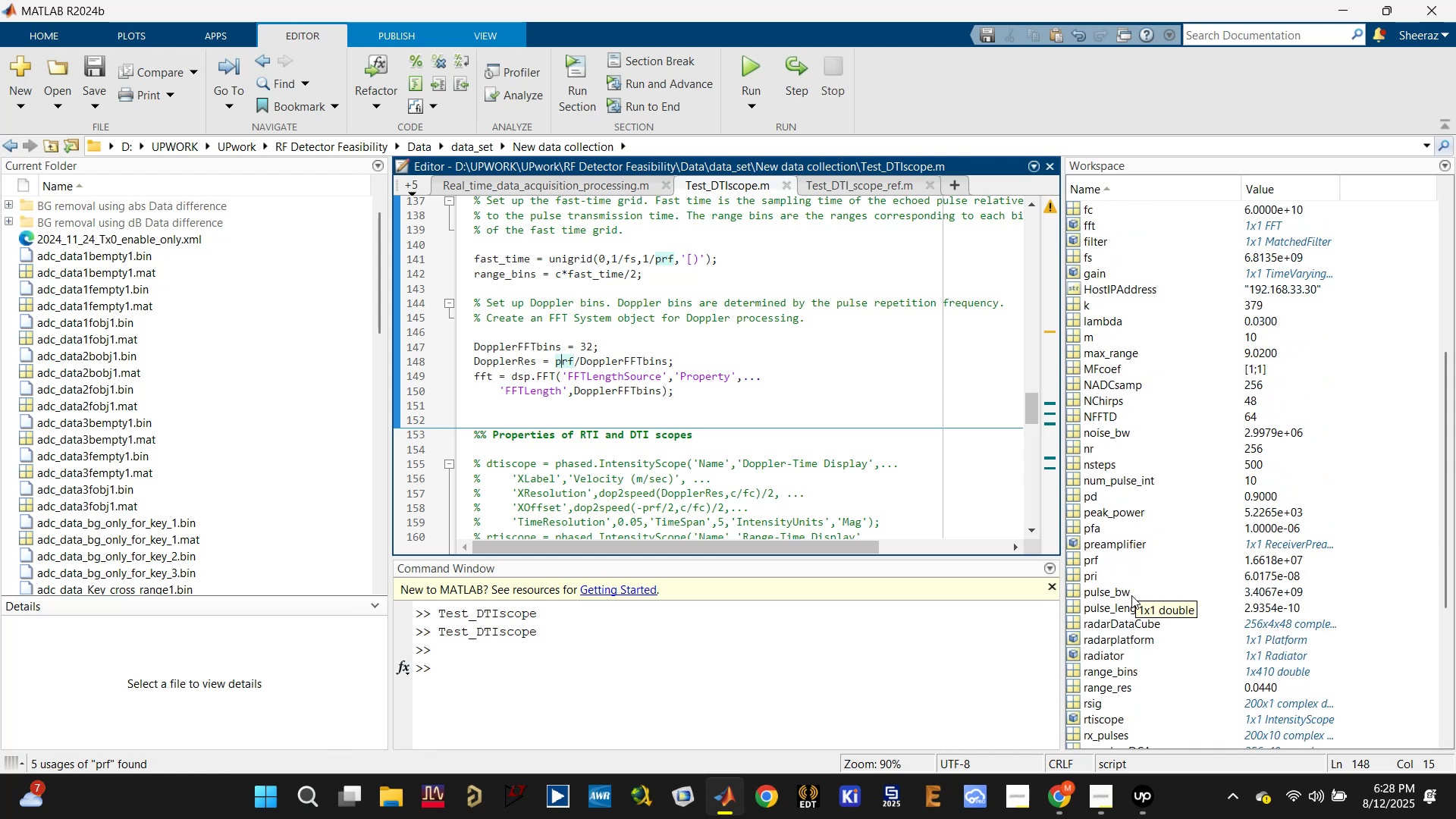 
left_click([1094, 560])
 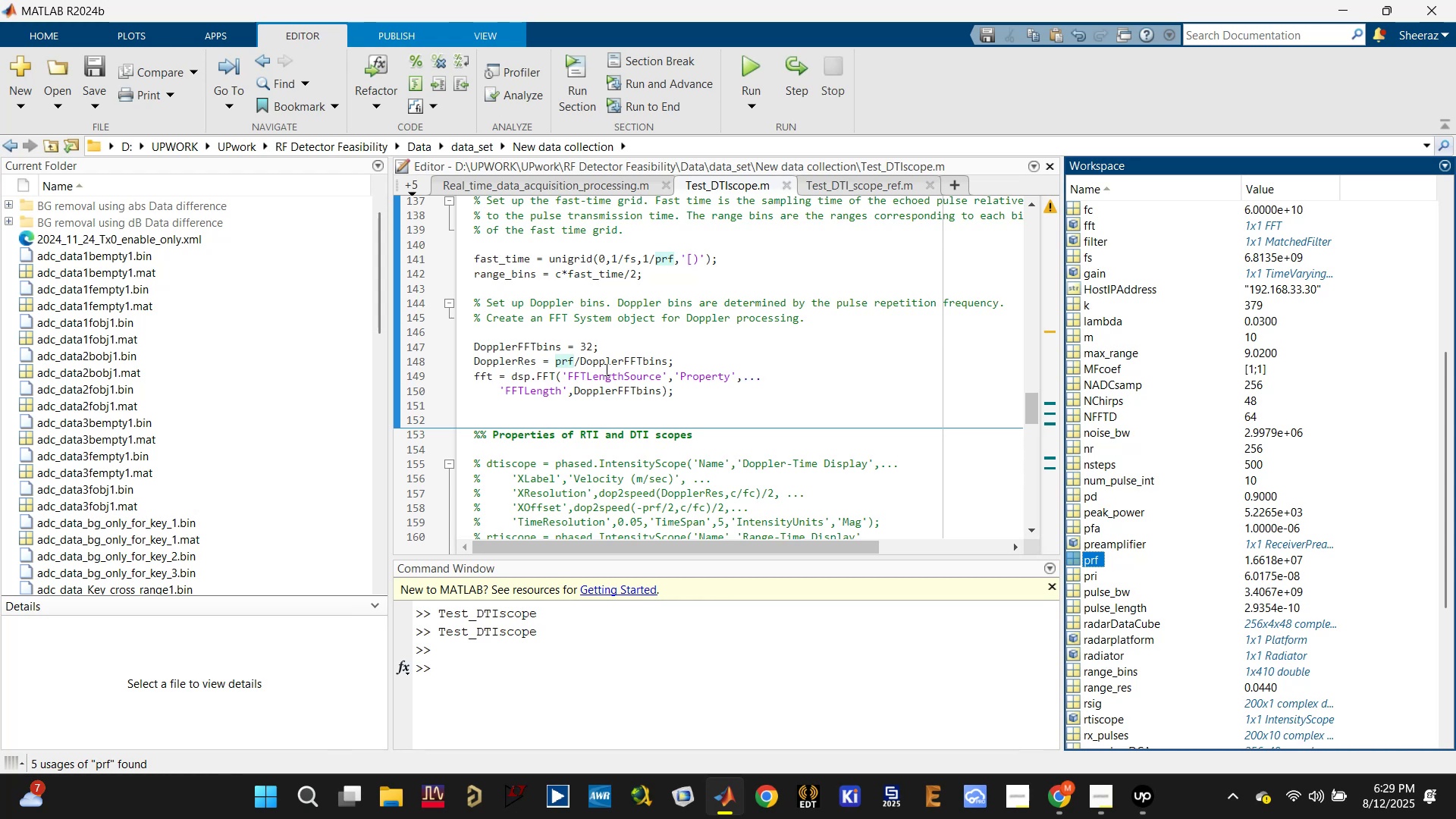 
left_click([559, 364])
 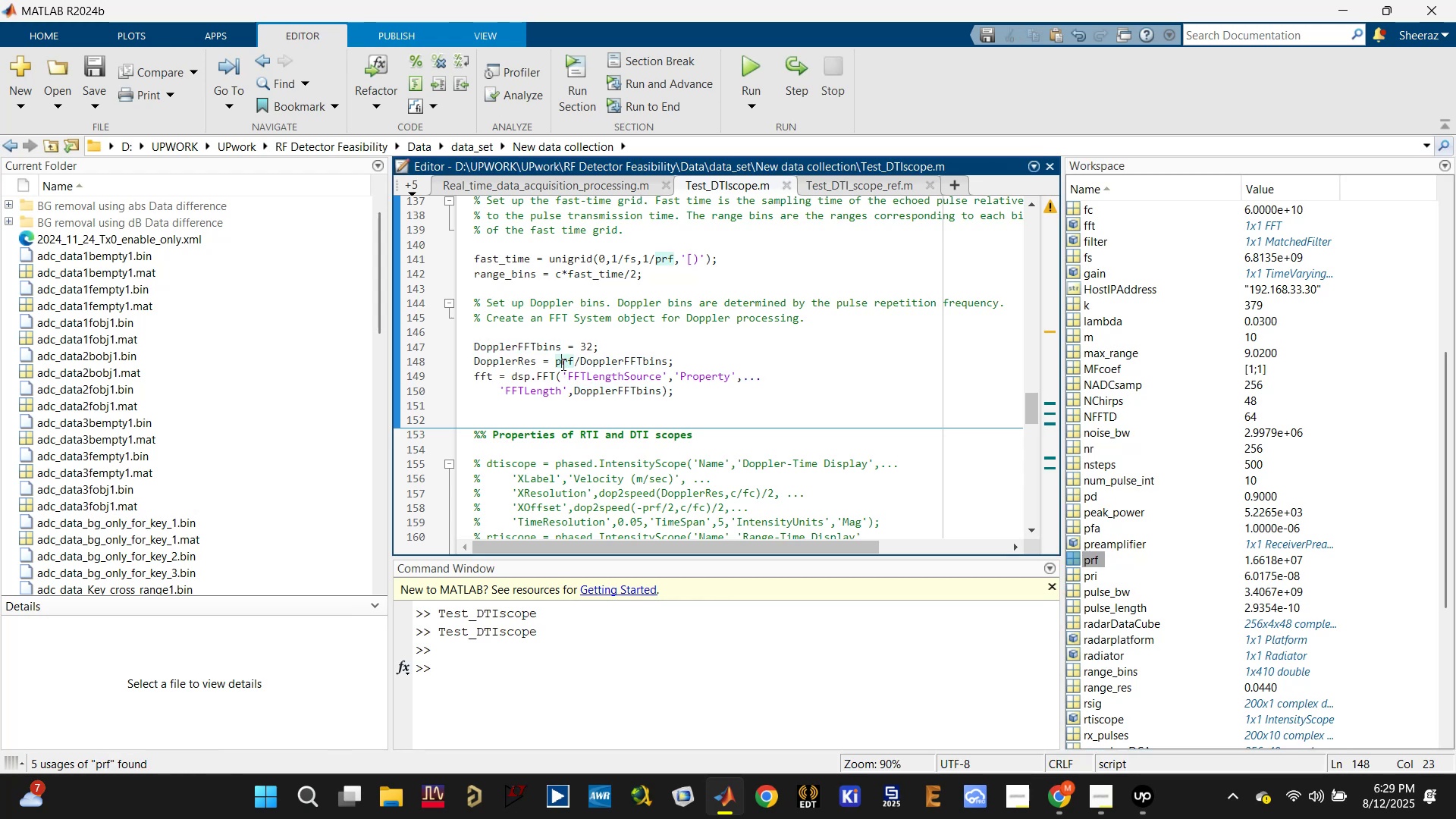 
scroll: coordinate [572, 367], scroll_direction: up, amount: 1.0
 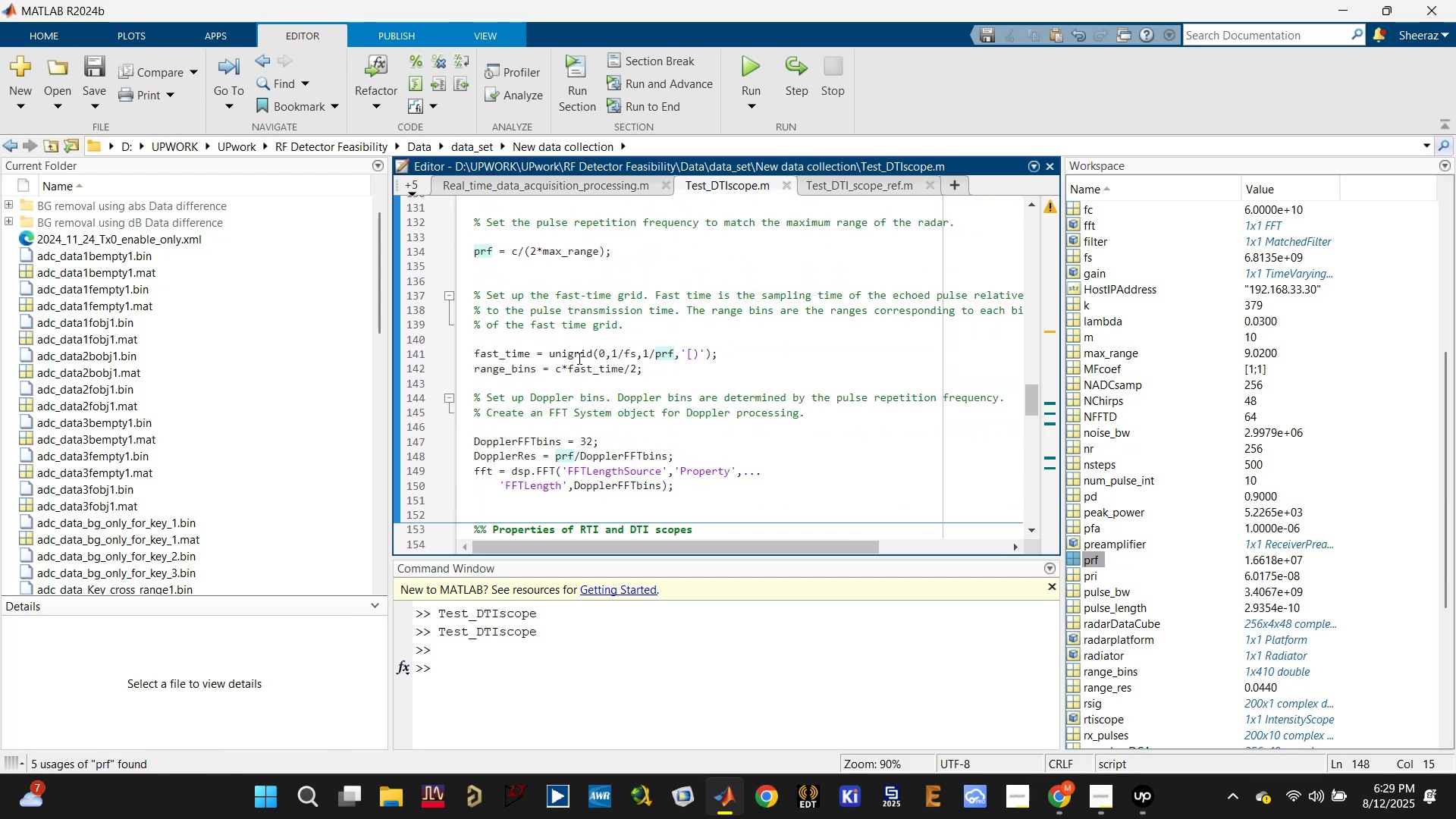 
left_click([494, 351])
 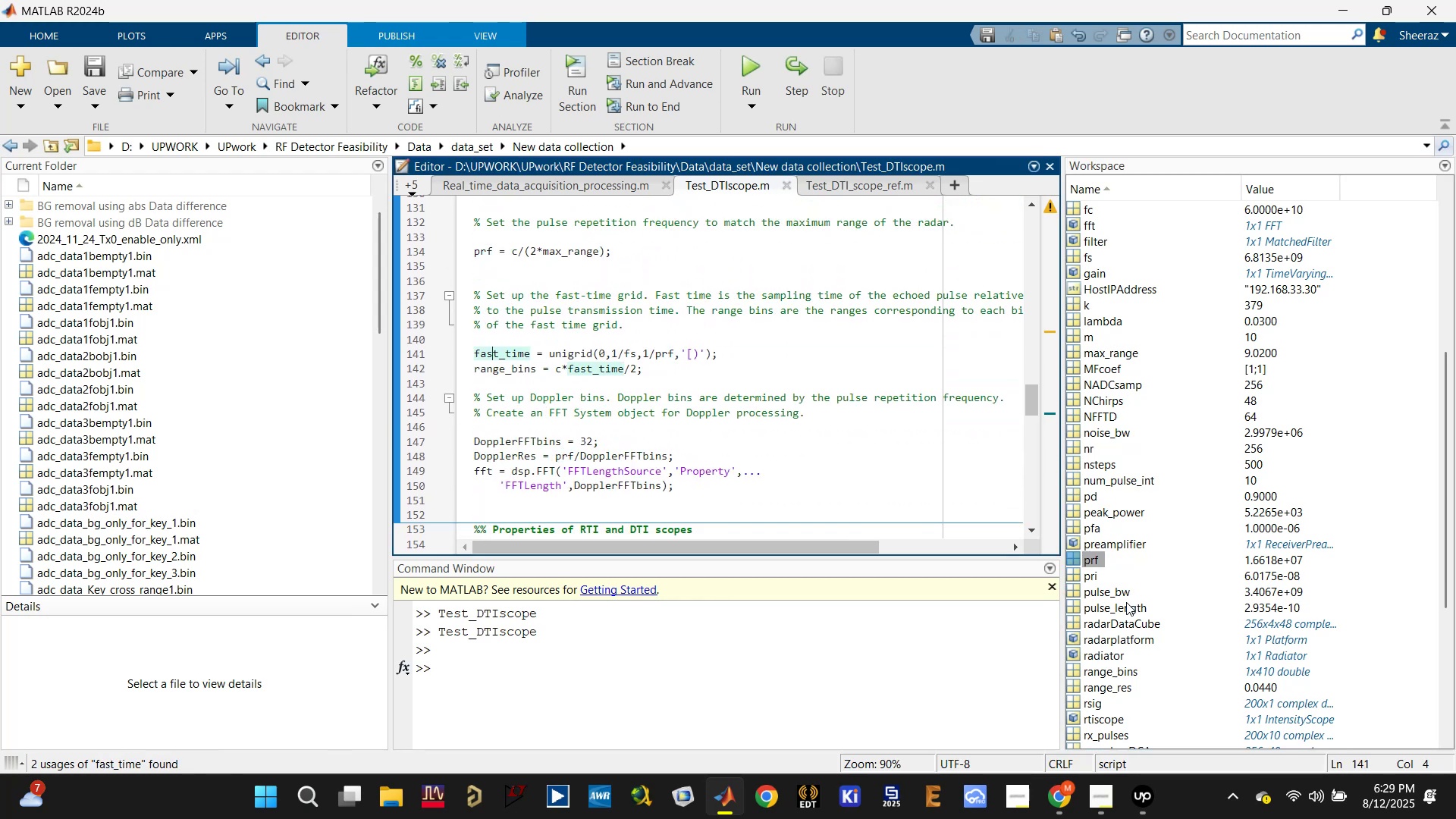 
scroll: coordinate [1126, 649], scroll_direction: down, amount: 2.0
 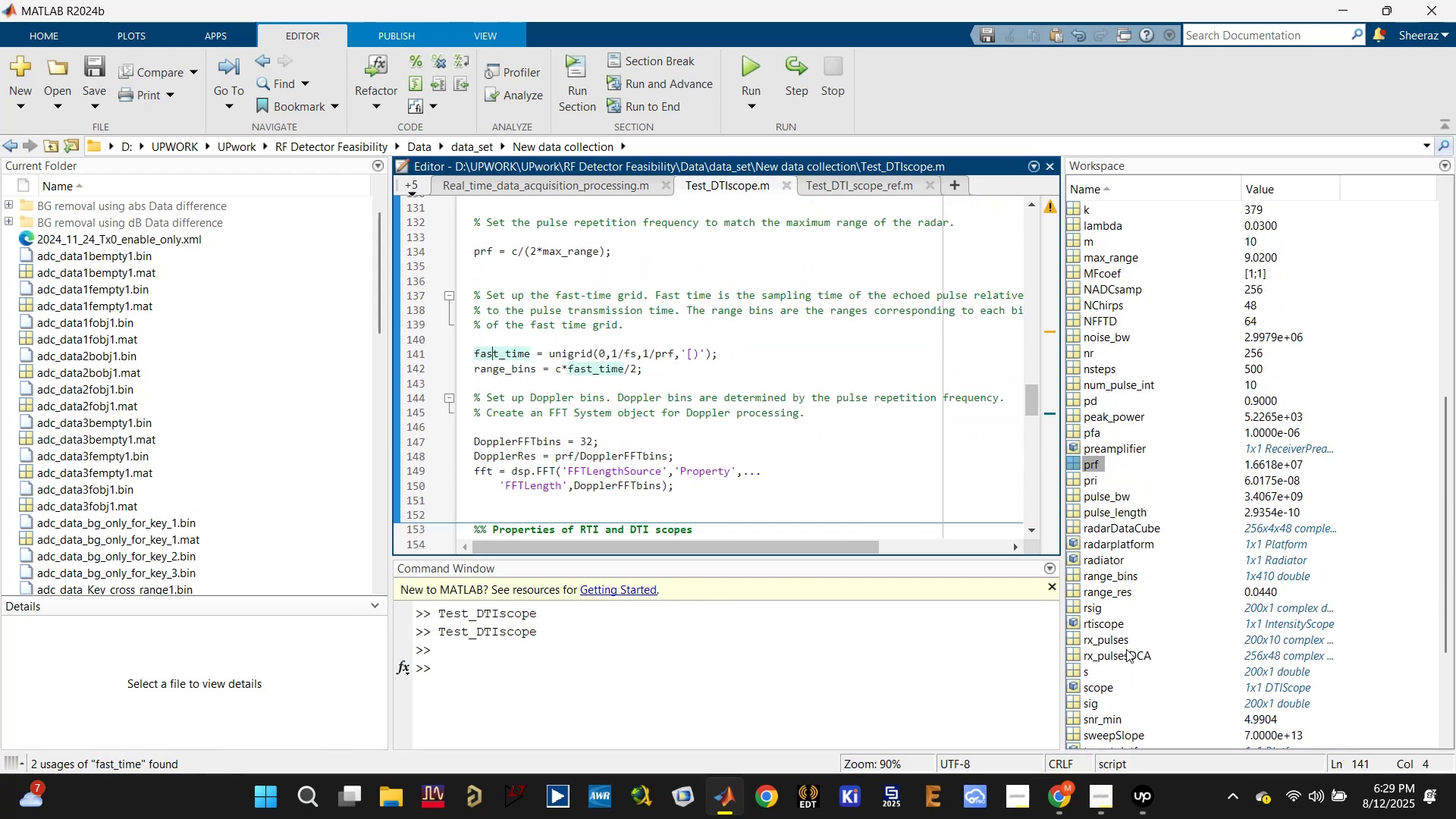 
scroll: coordinate [1125, 648], scroll_direction: up, amount: 2.0
 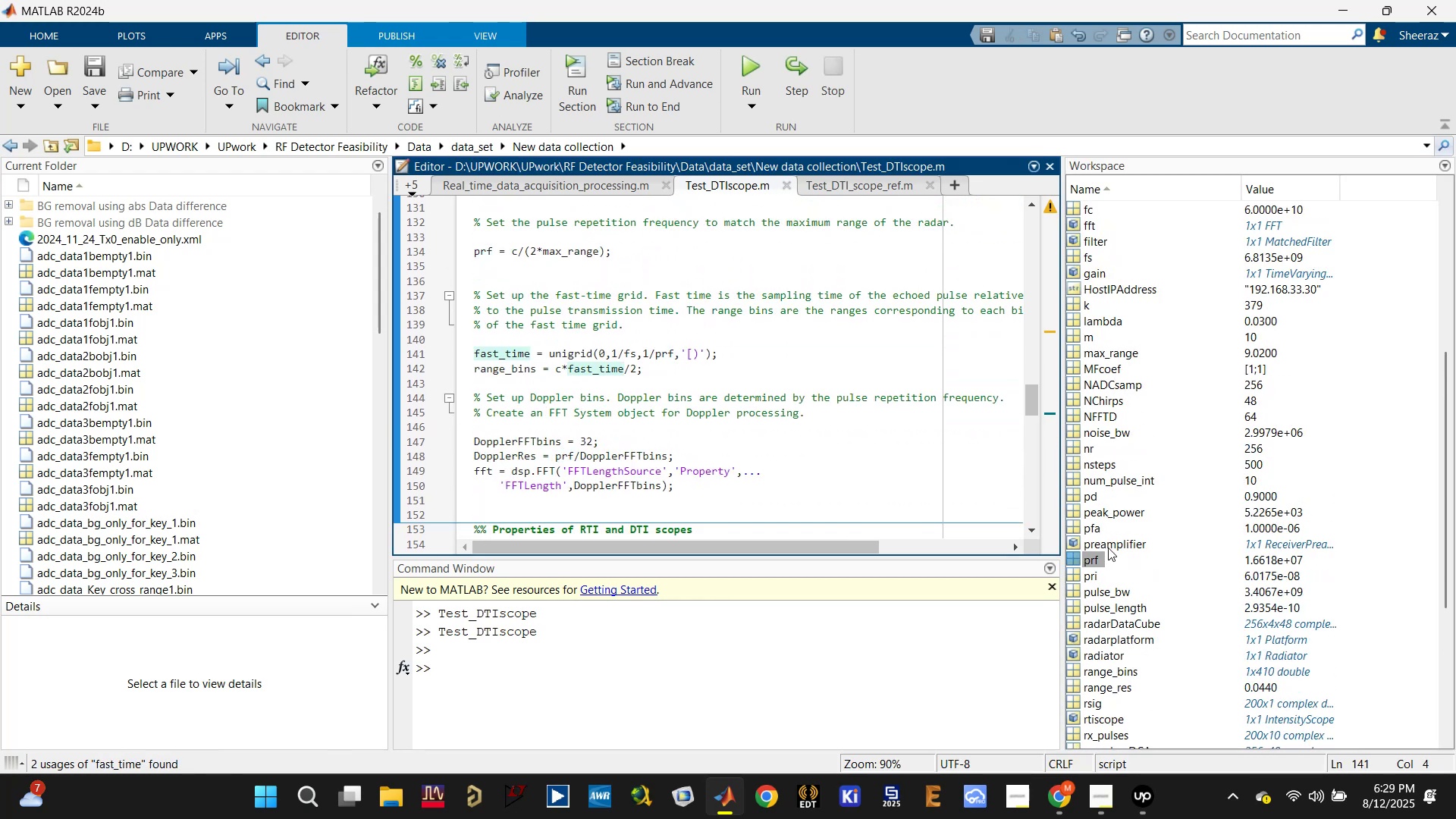 
scroll: coordinate [1110, 563], scroll_direction: down, amount: 8.0
 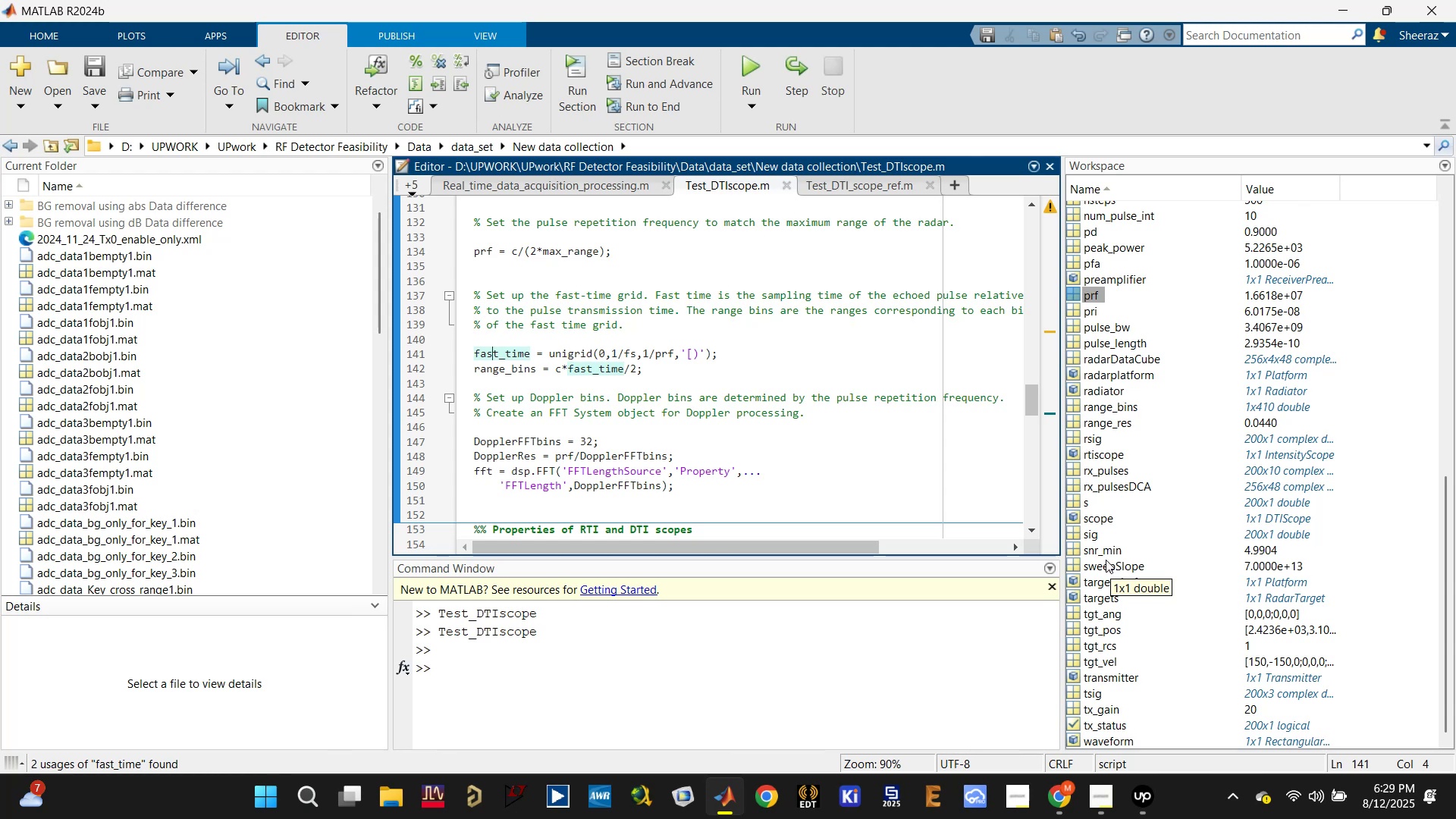 
scroll: coordinate [1128, 451], scroll_direction: up, amount: 4.0
 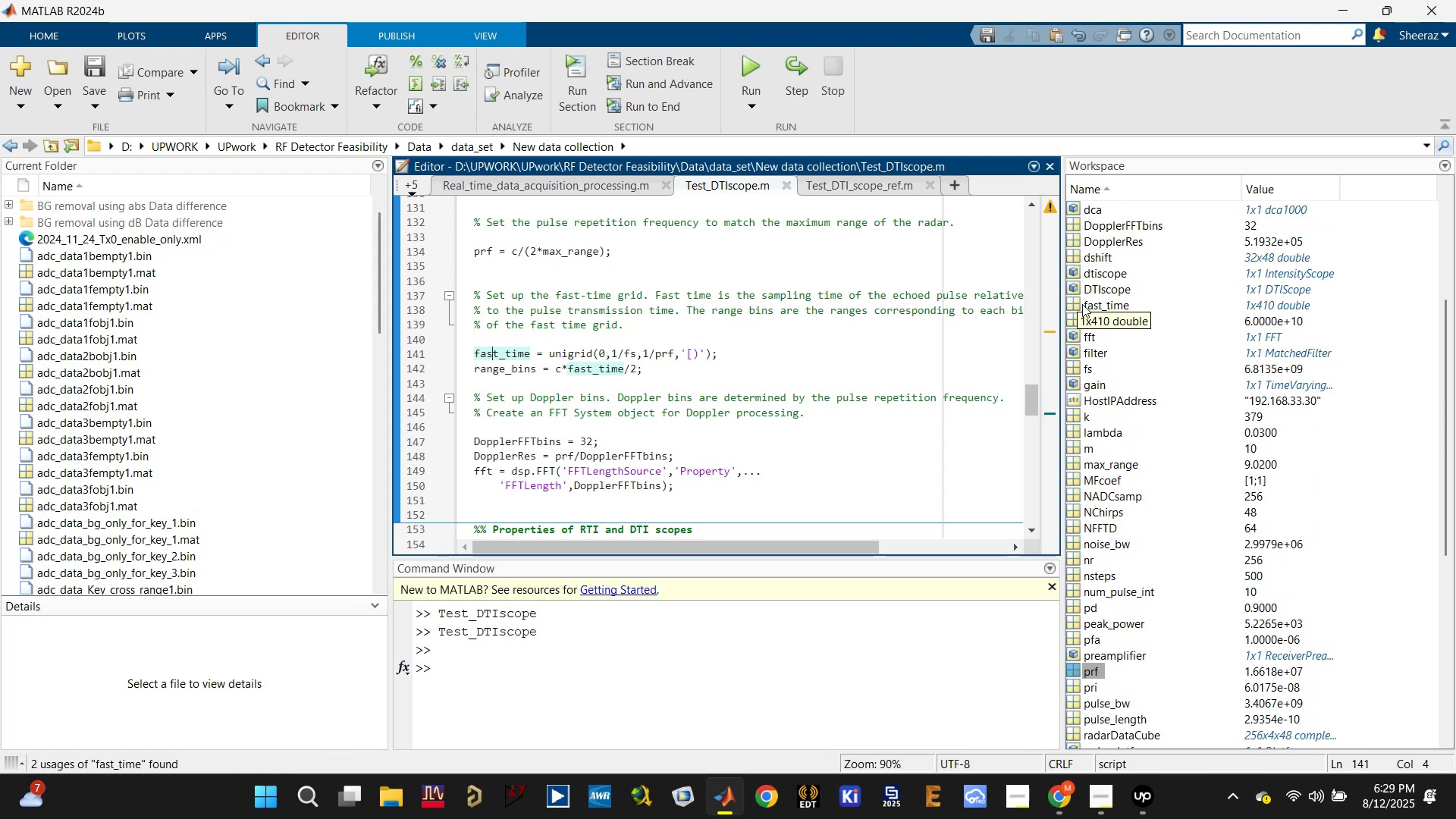 
double_click([1084, 303])
 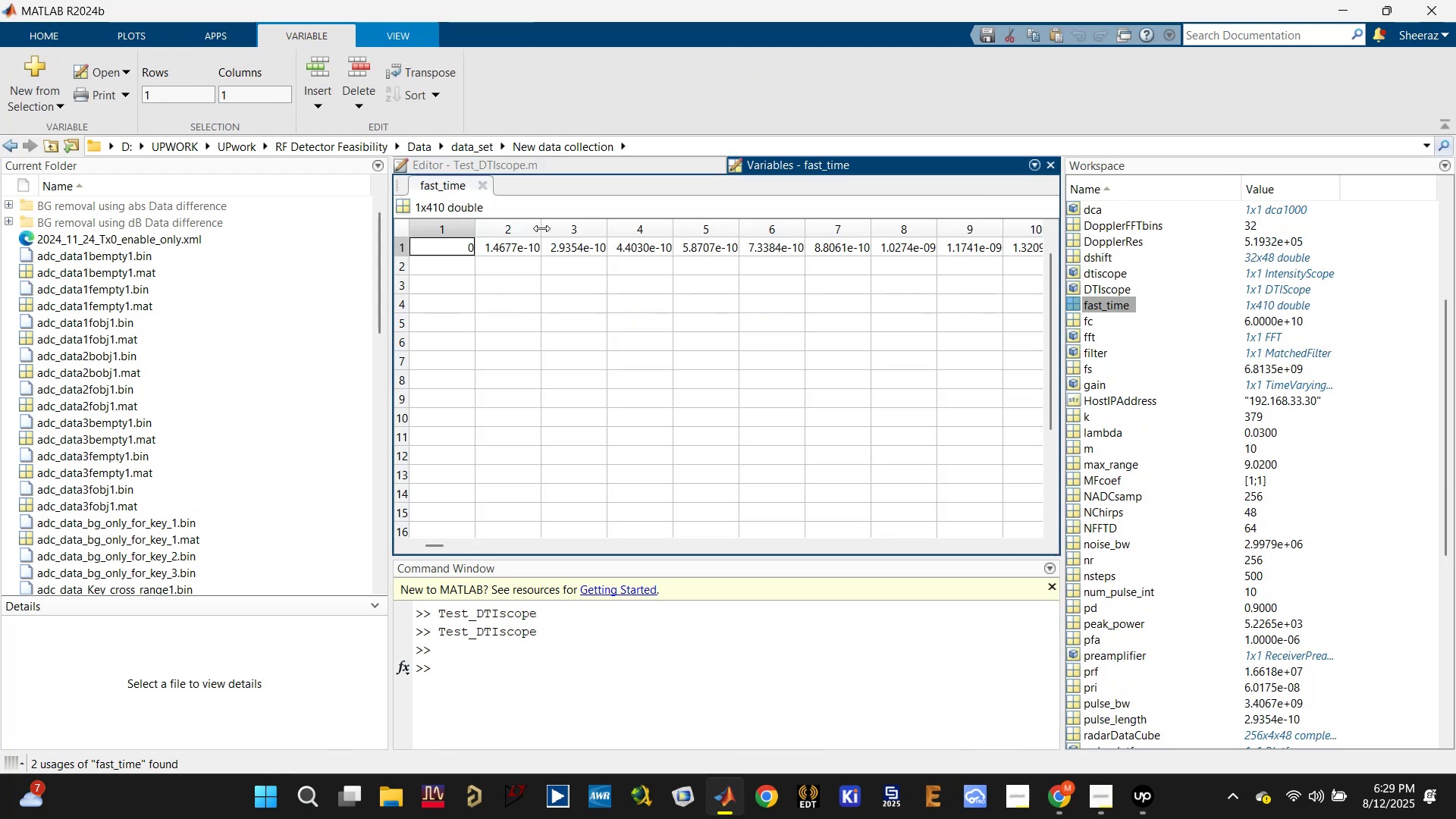 
left_click([527, 246])
 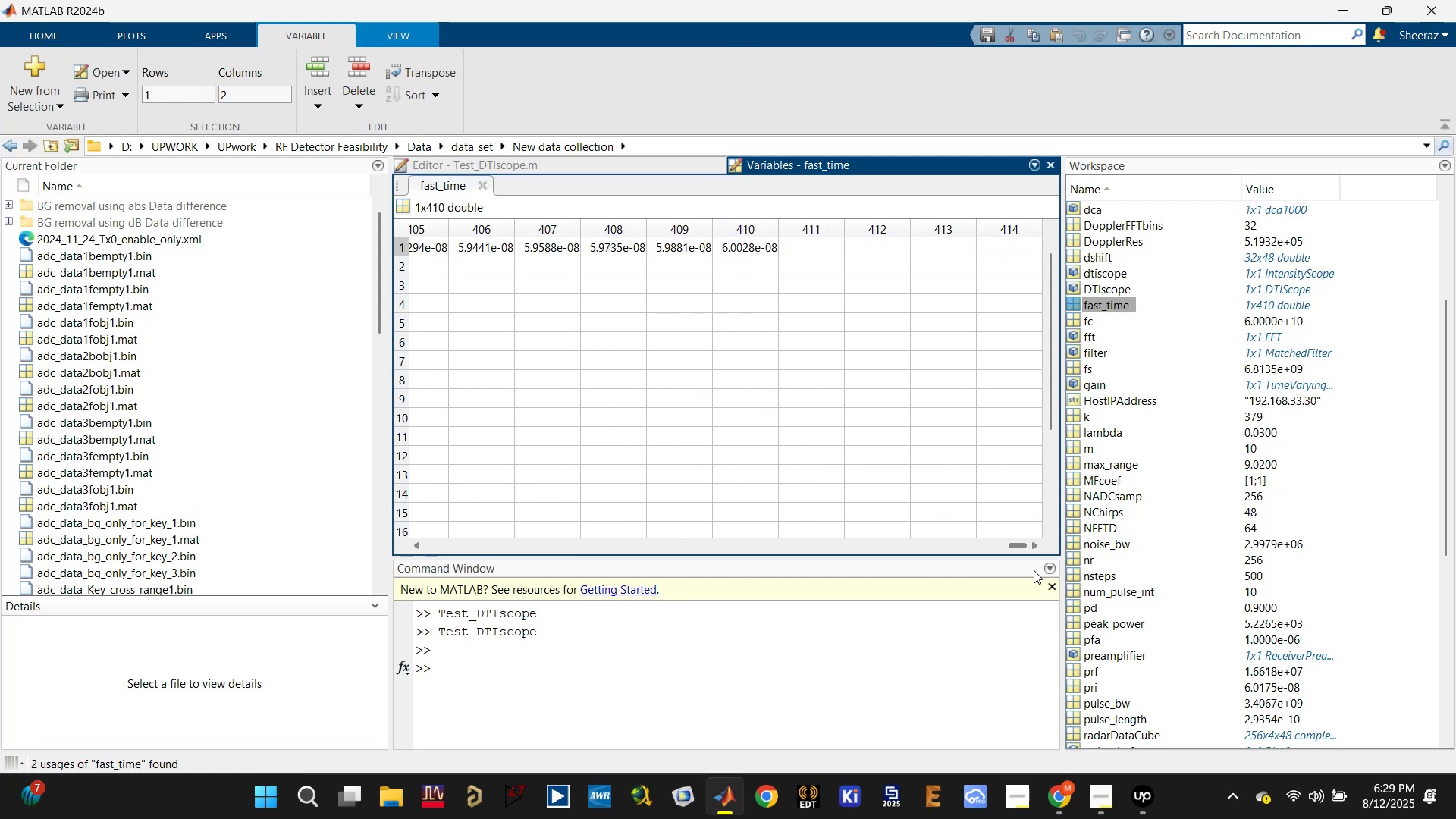 
wait(6.47)
 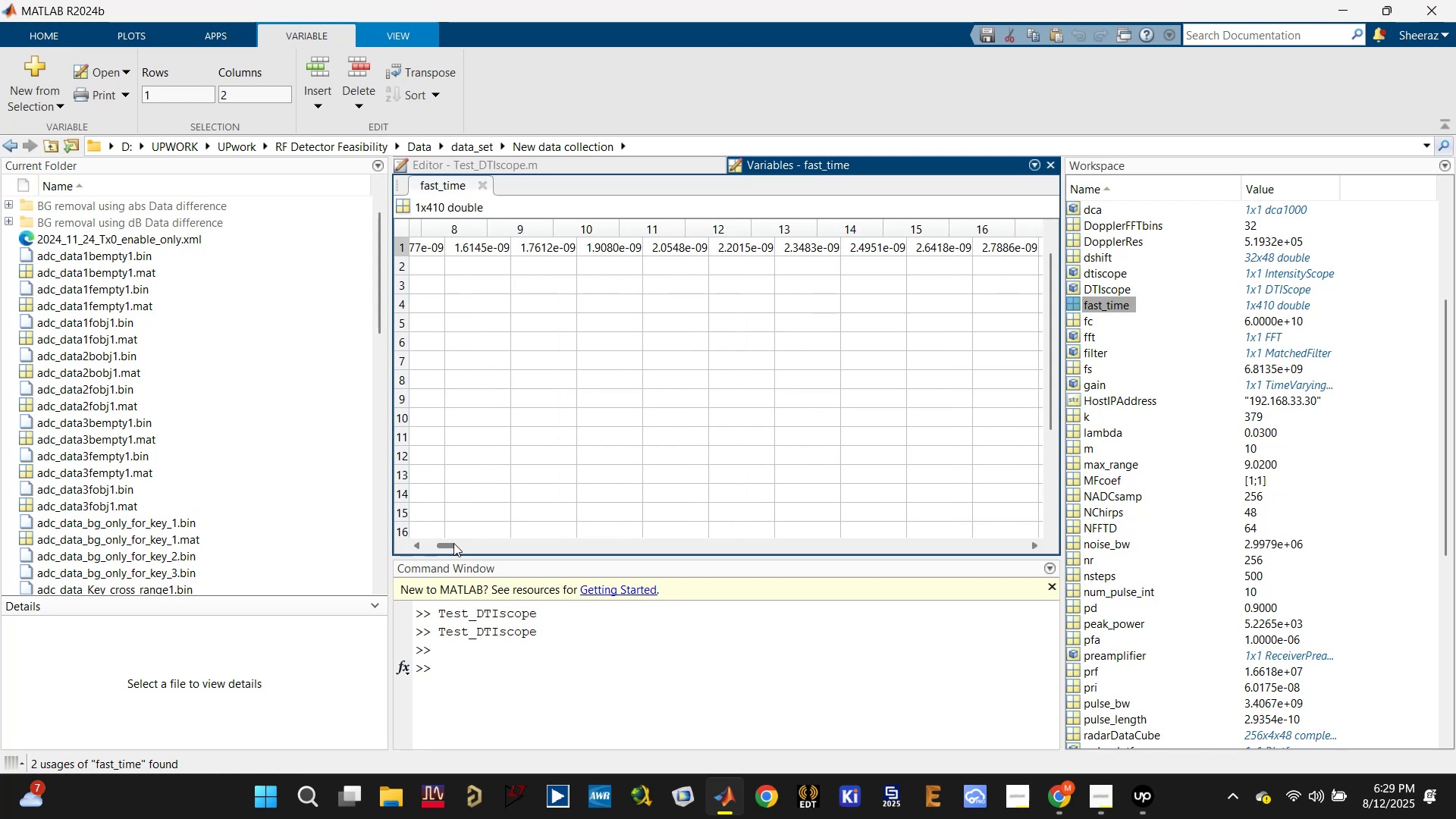 
left_click([640, 161])
 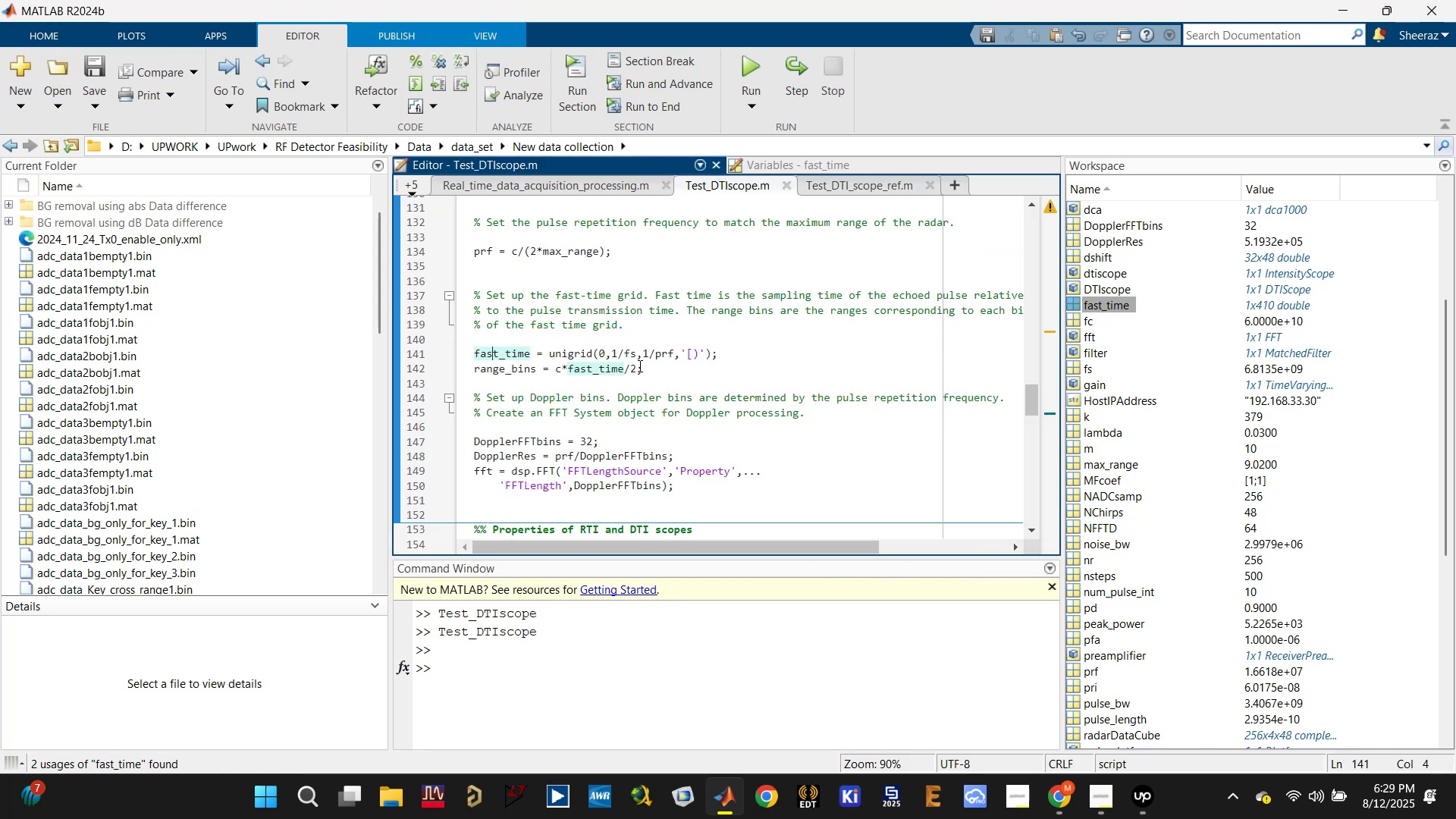 
left_click([655, 355])
 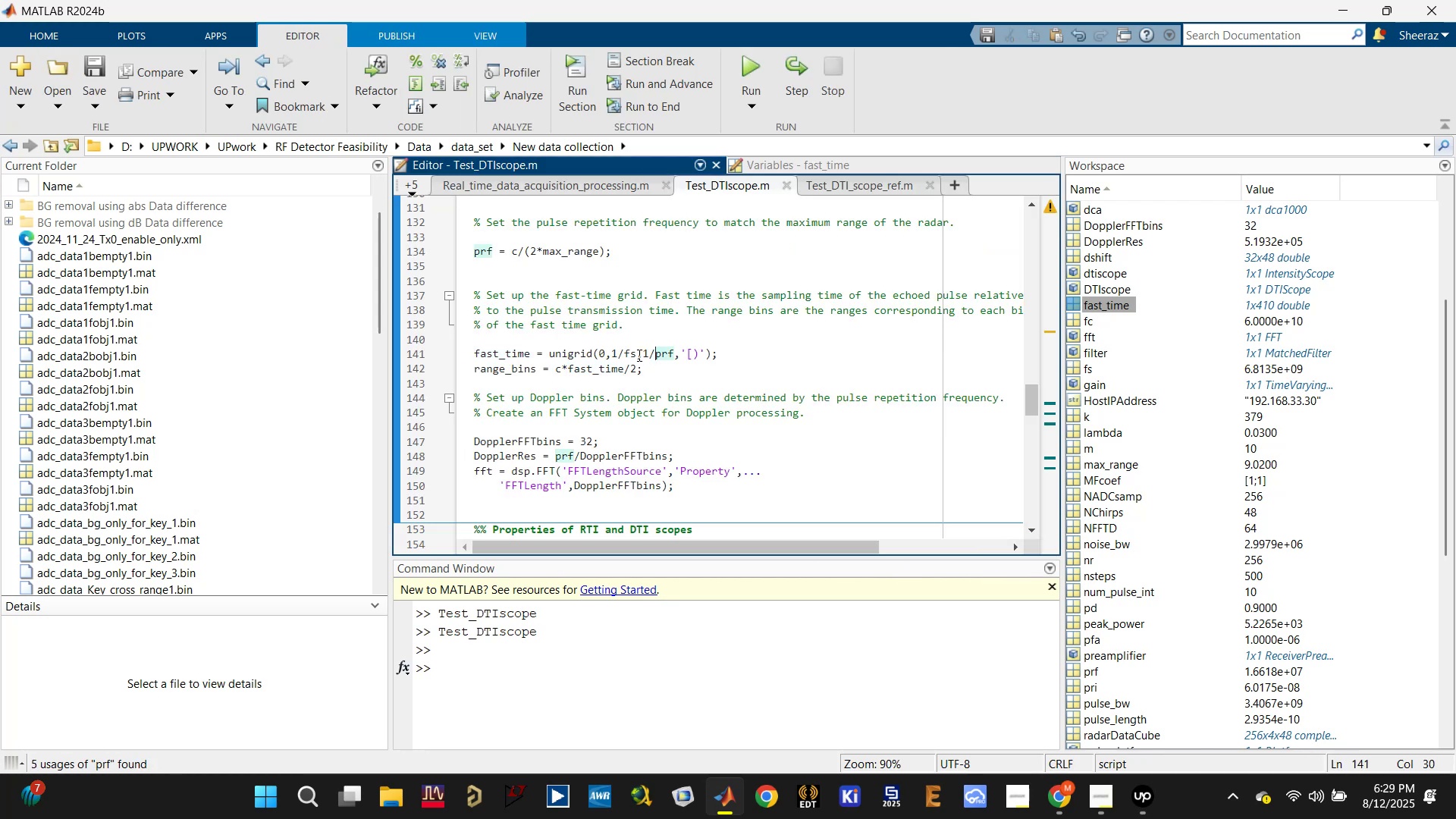 
left_click([630, 353])
 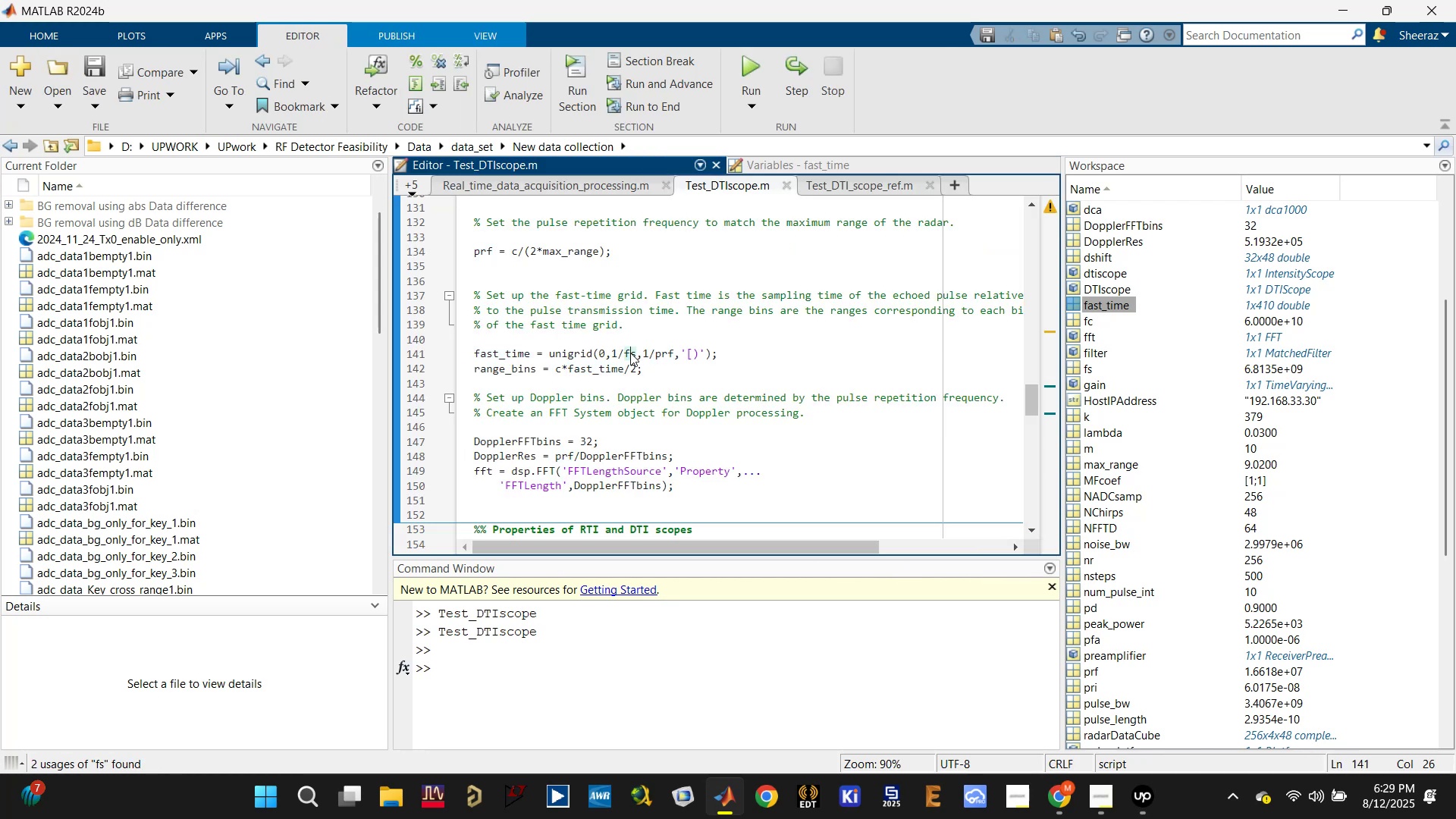 
scroll: coordinate [630, 351], scroll_direction: up, amount: 1.0
 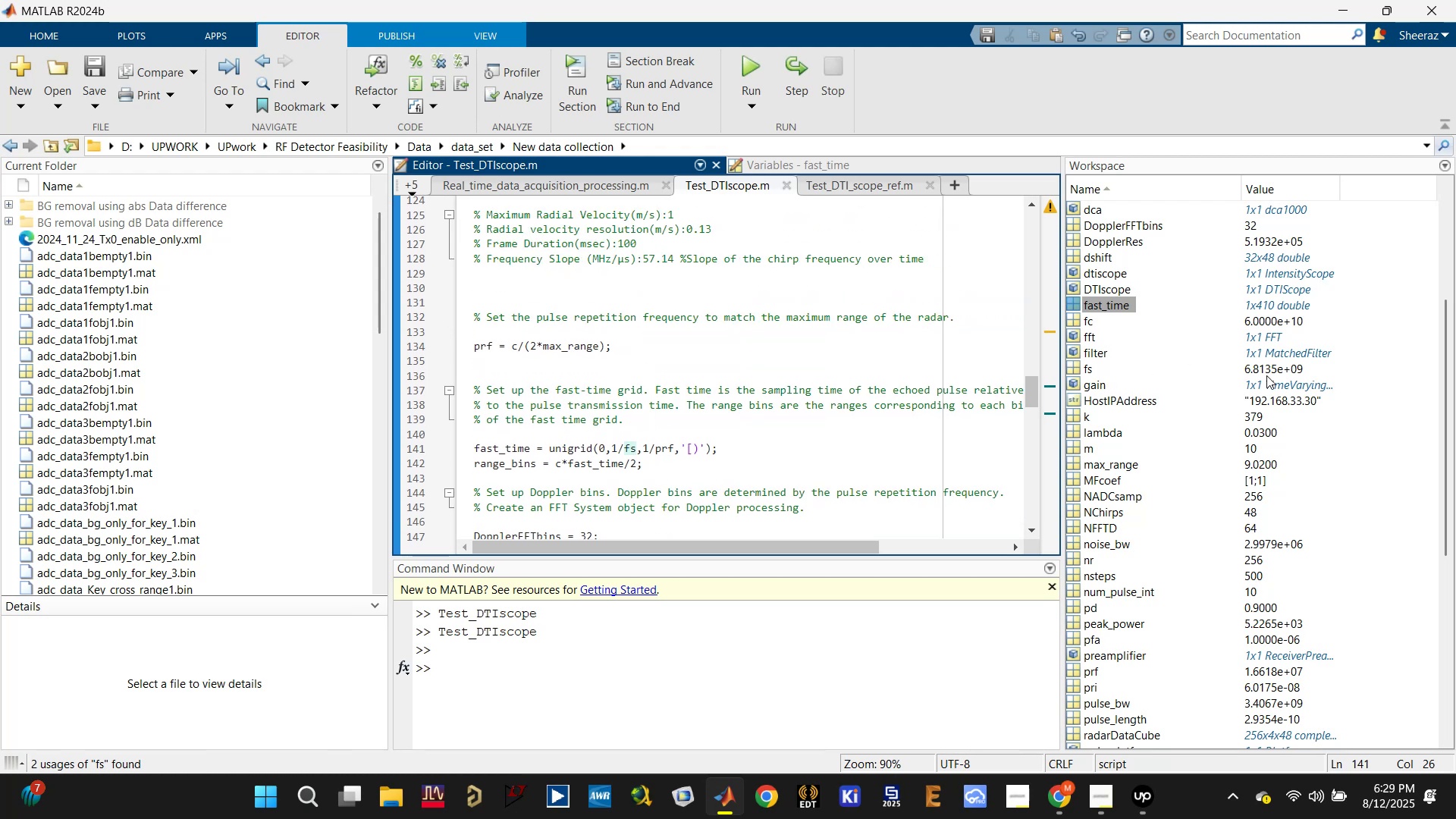 
left_click([1088, 369])
 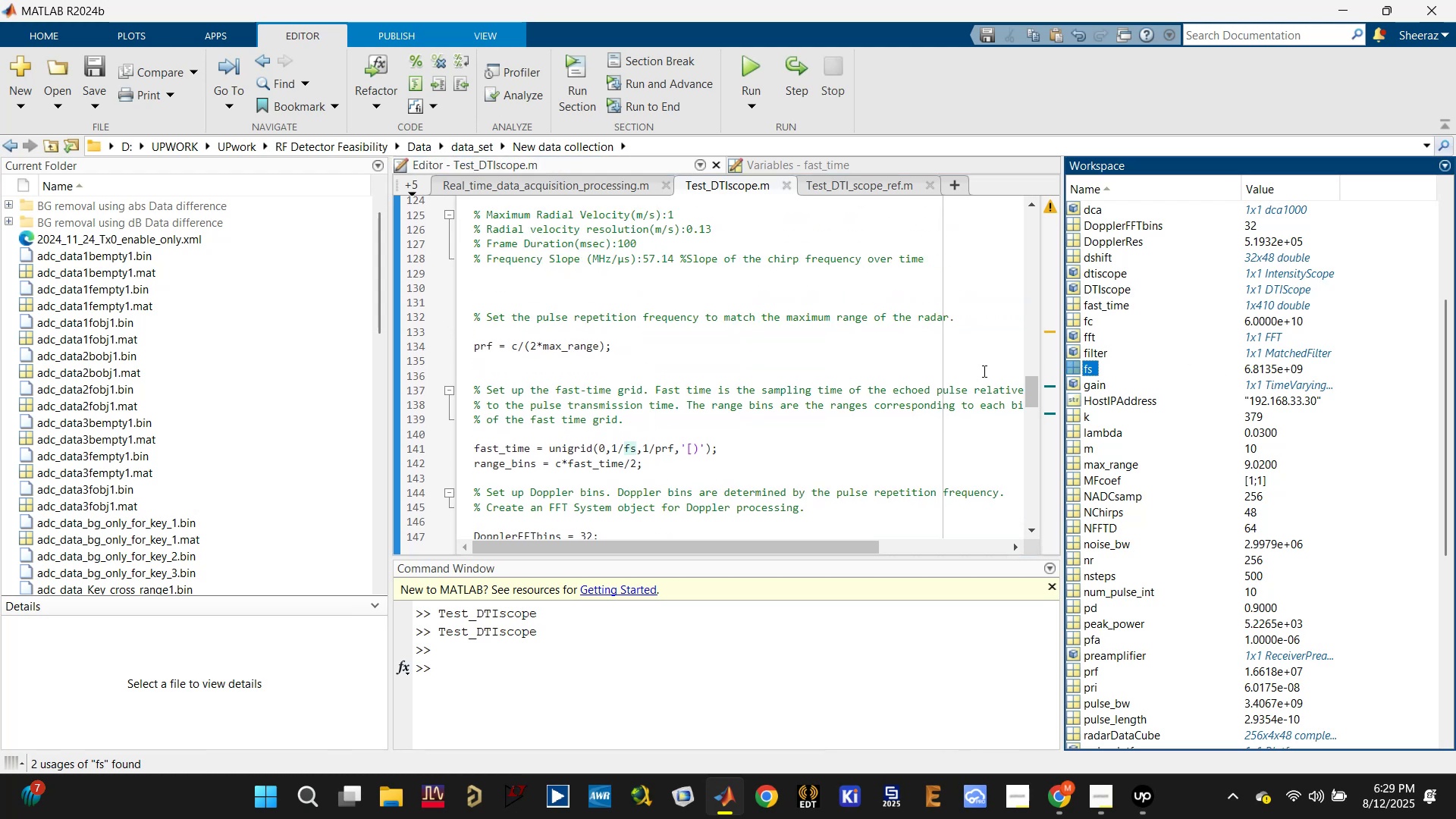 
scroll: coordinate [695, 394], scroll_direction: up, amount: 3.0
 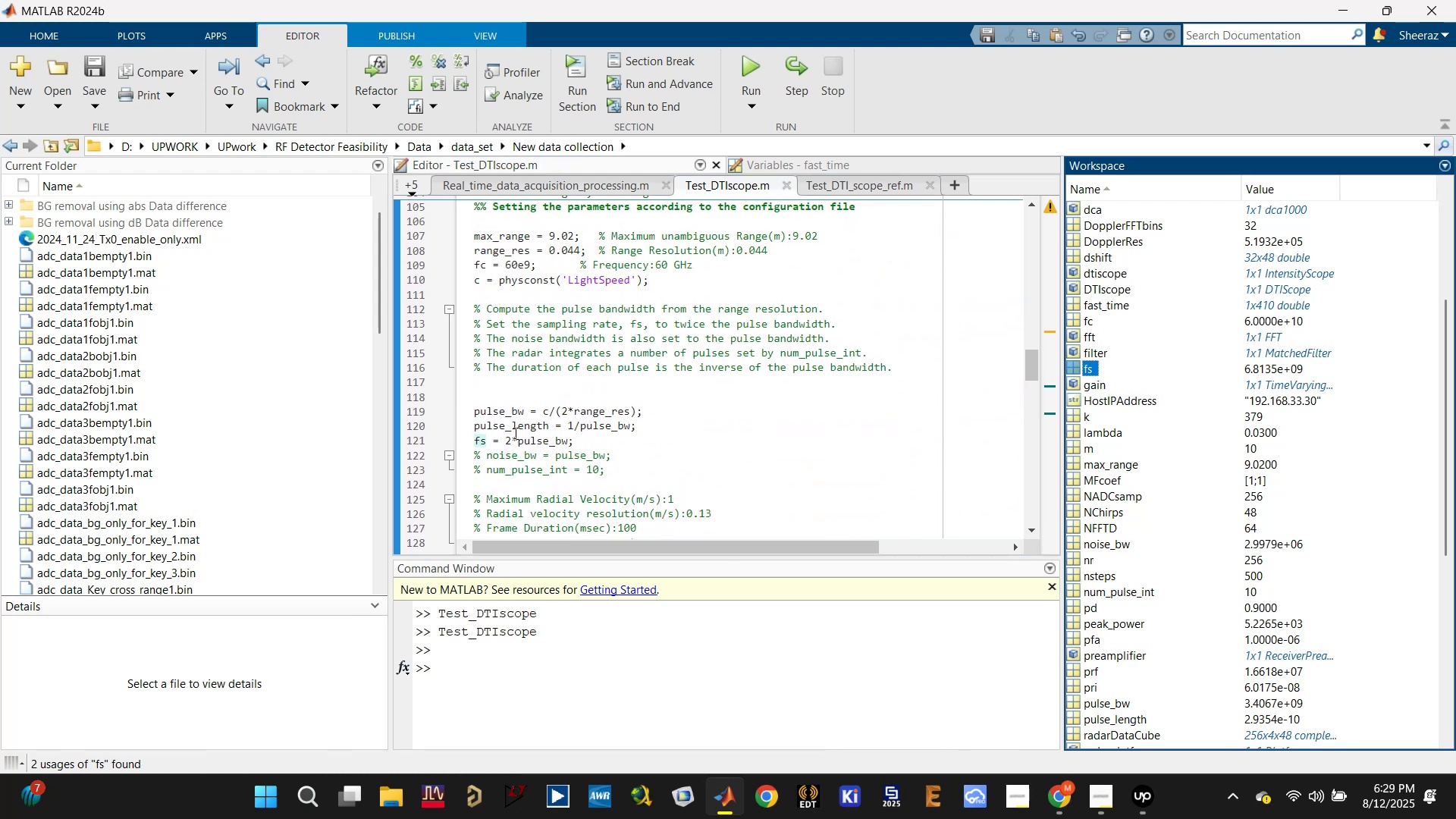 
left_click([529, 433])
 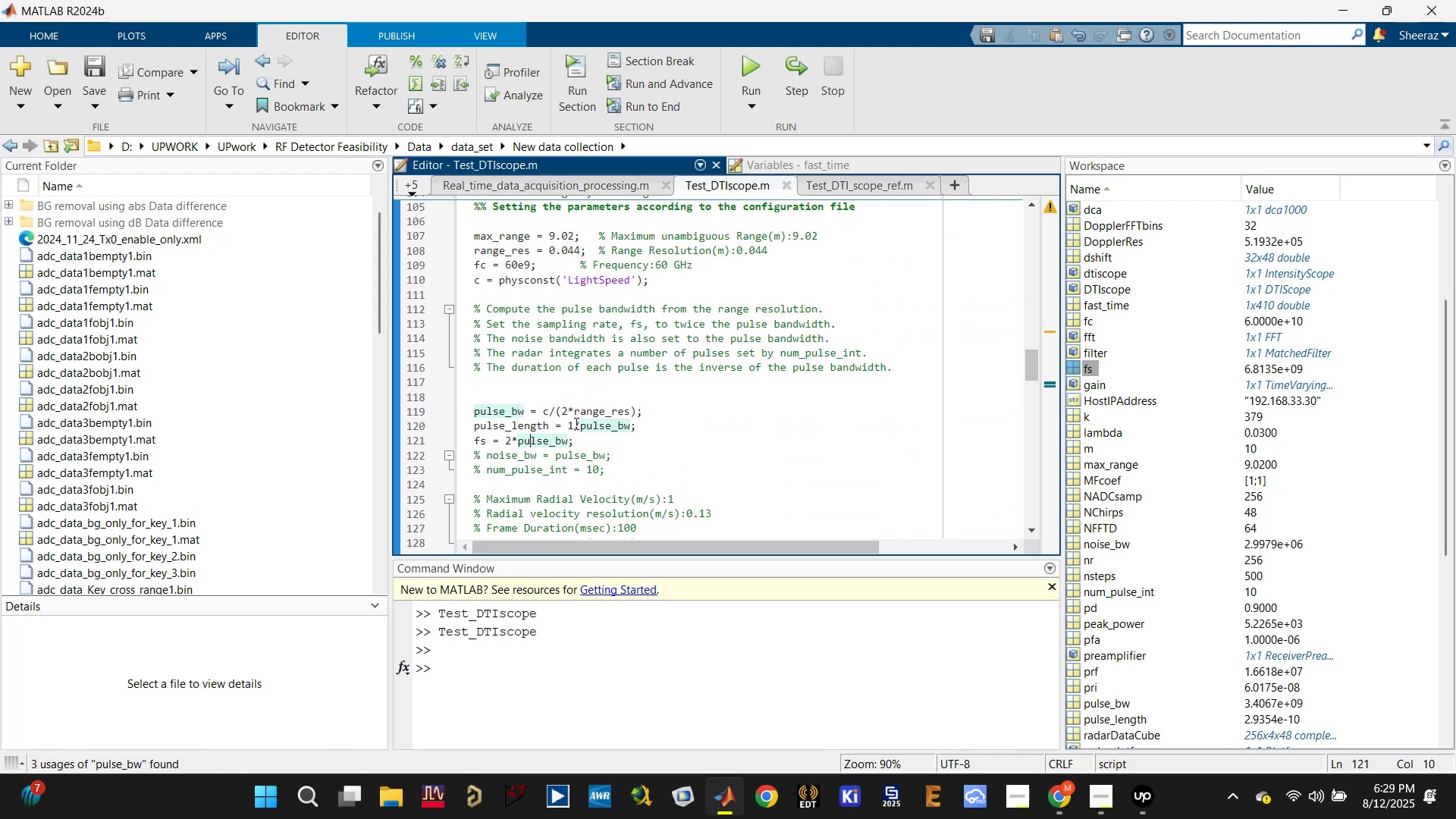 
left_click([605, 414])
 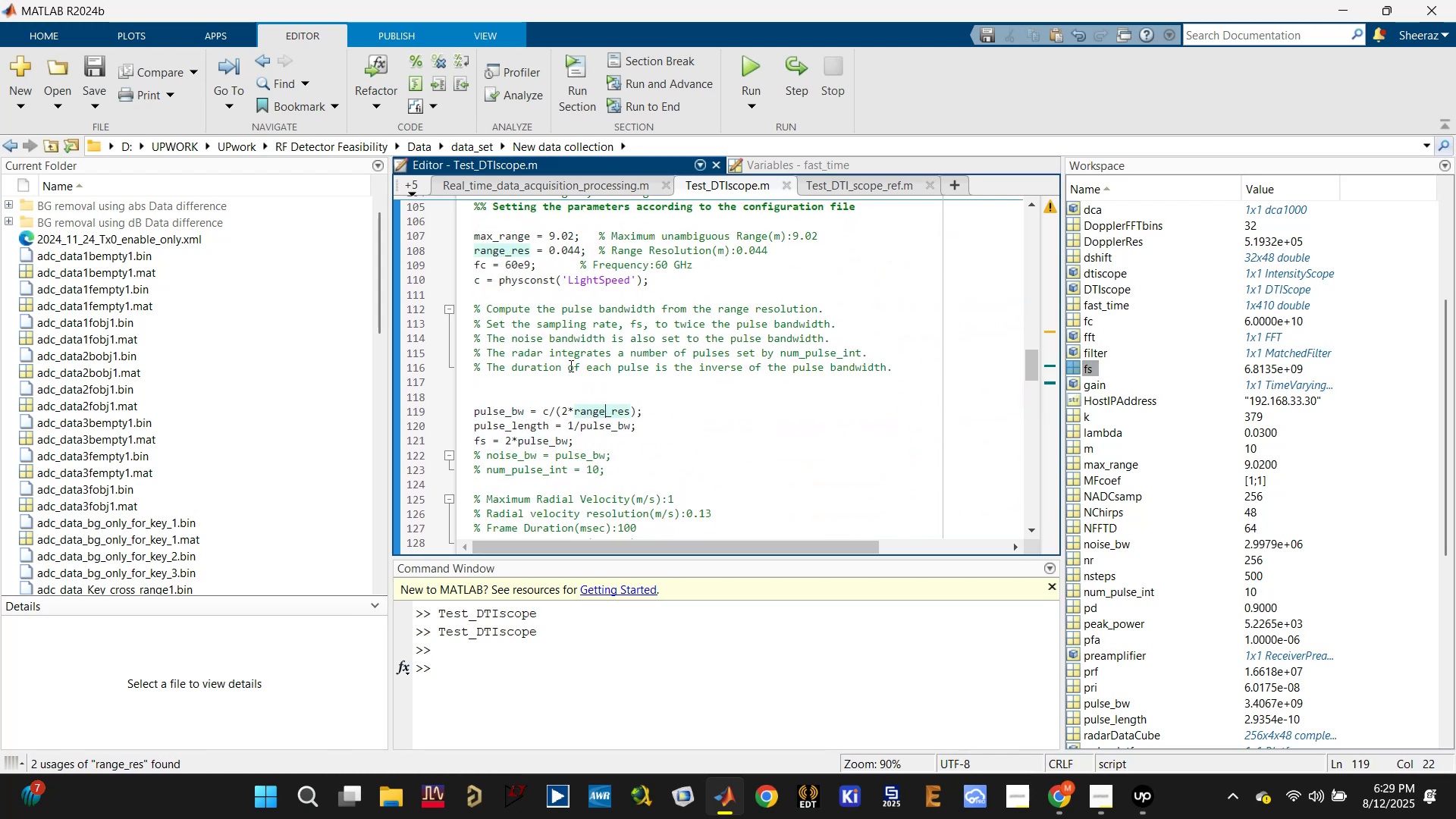 
left_click([481, 267])
 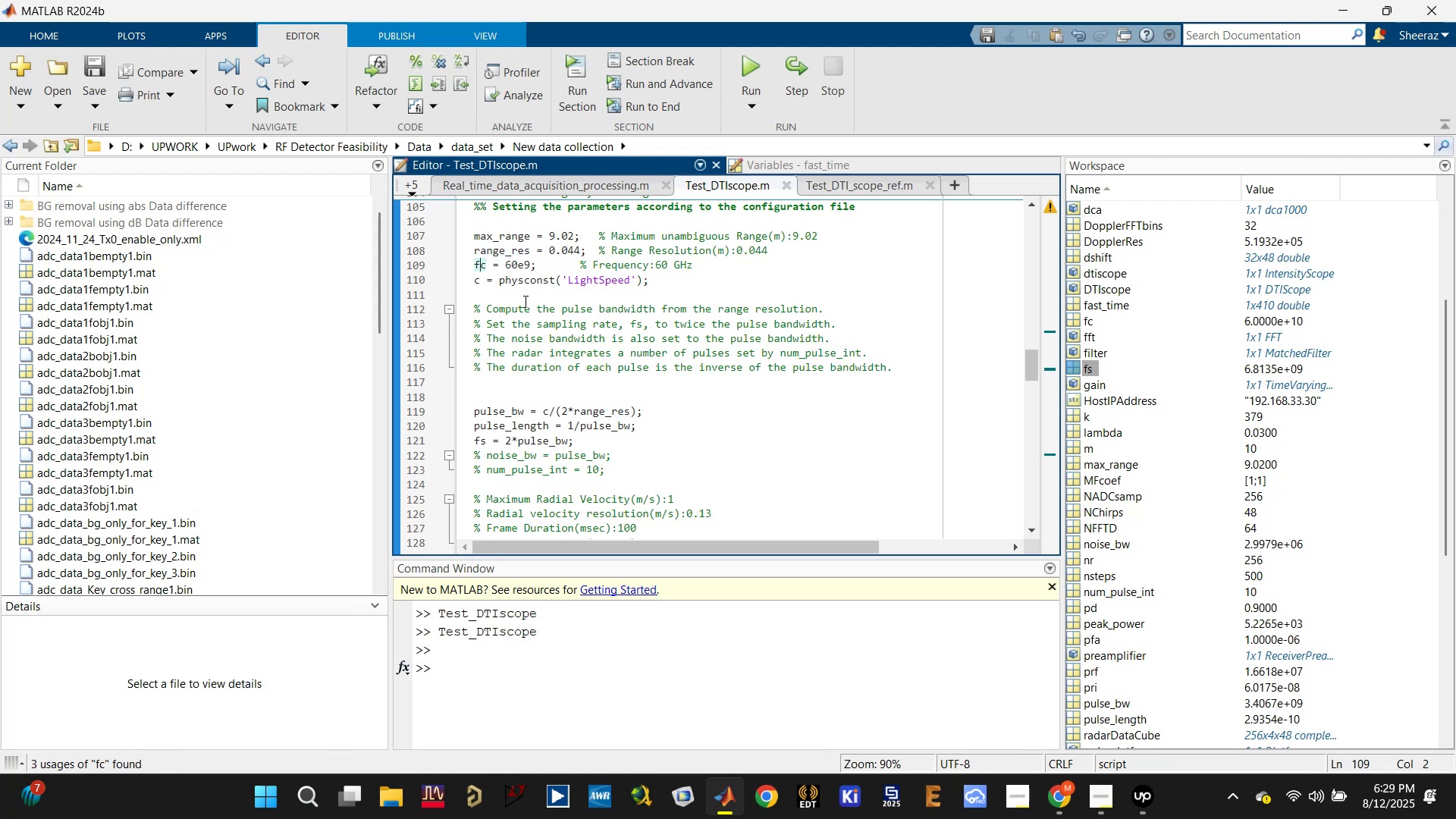 
scroll: coordinate [555, 322], scroll_direction: up, amount: 1.0
 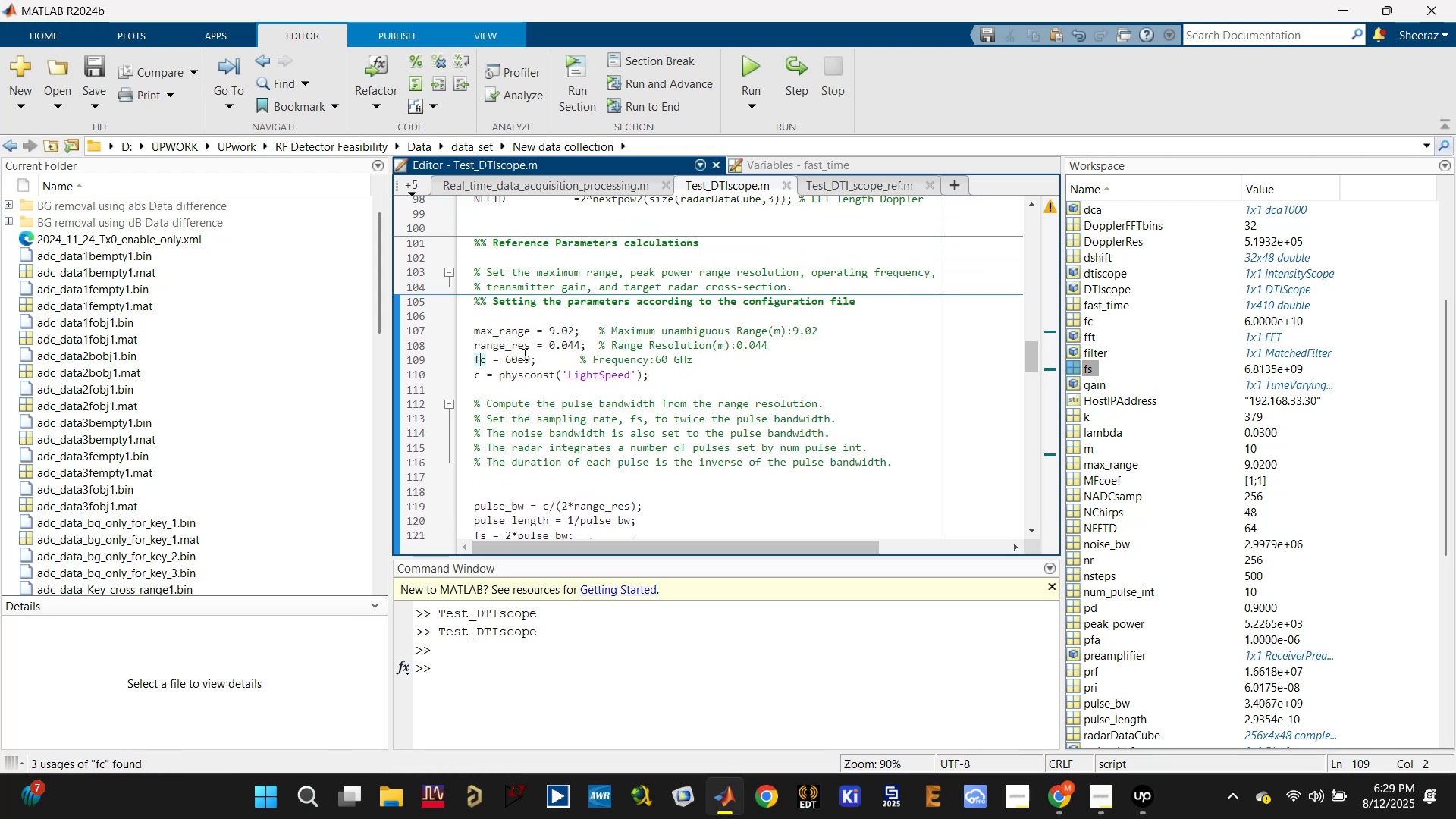 
left_click([523, 358])
 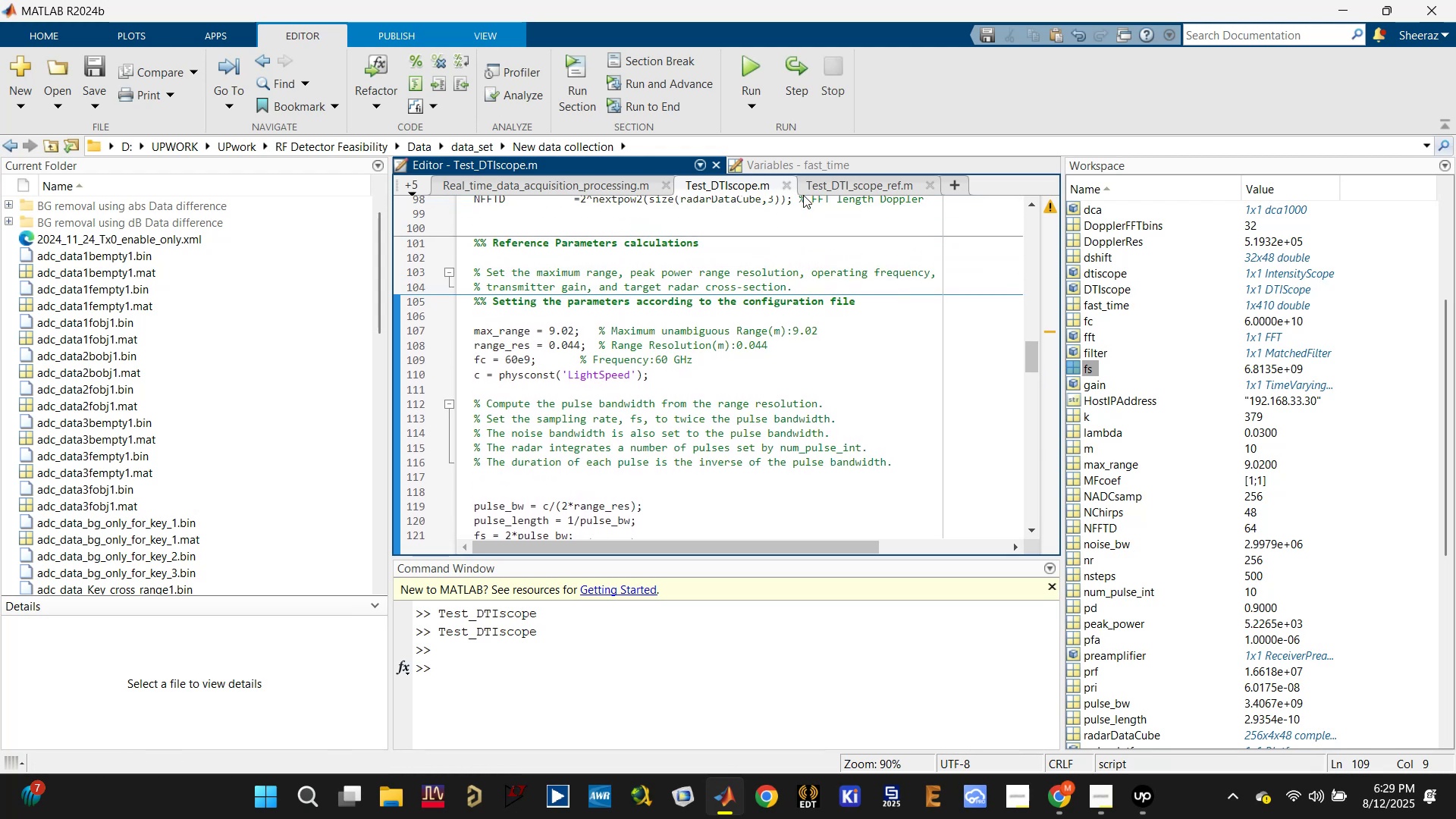 
left_click([843, 185])
 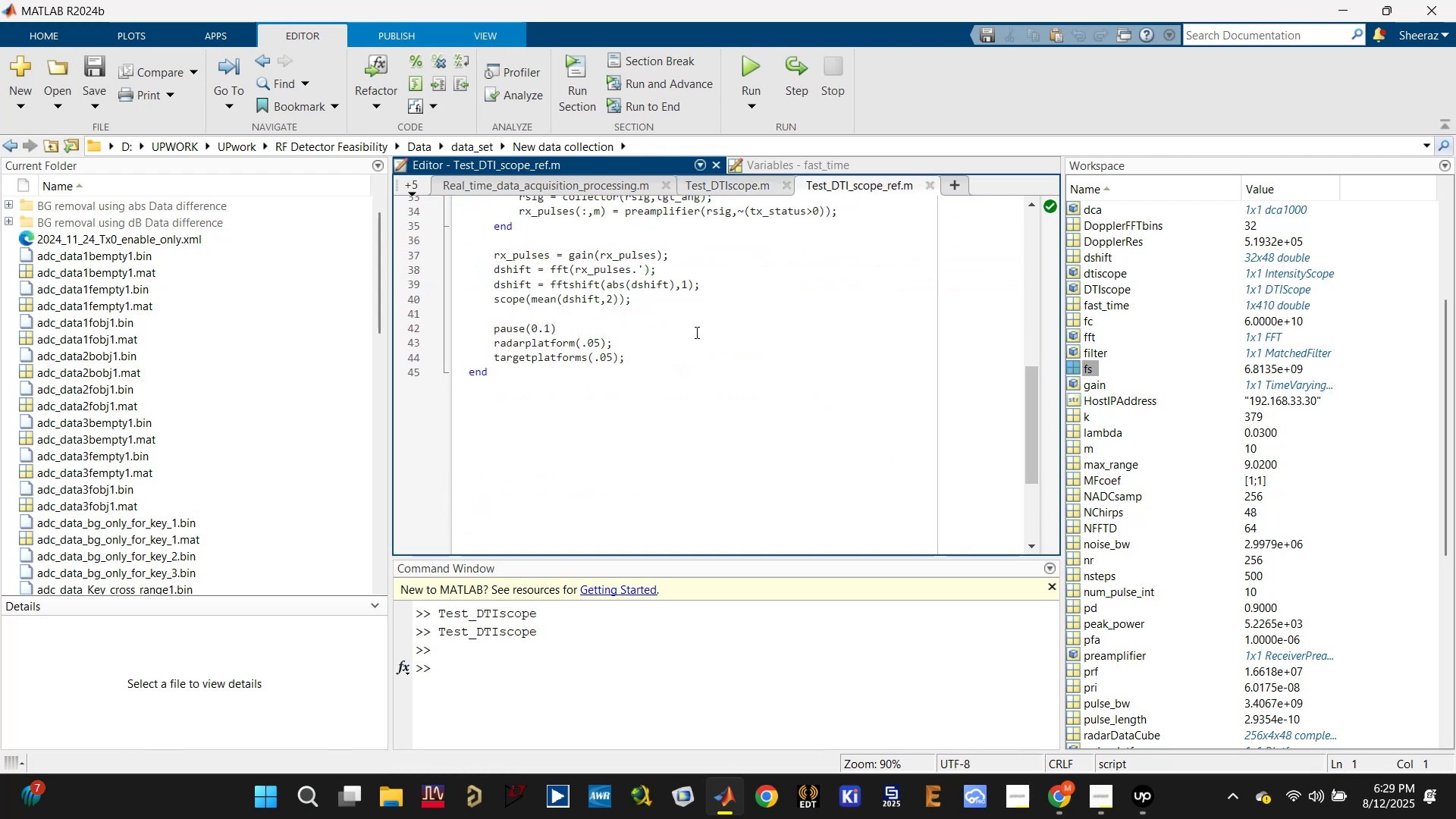 
scroll: coordinate [666, 366], scroll_direction: up, amount: 7.0
 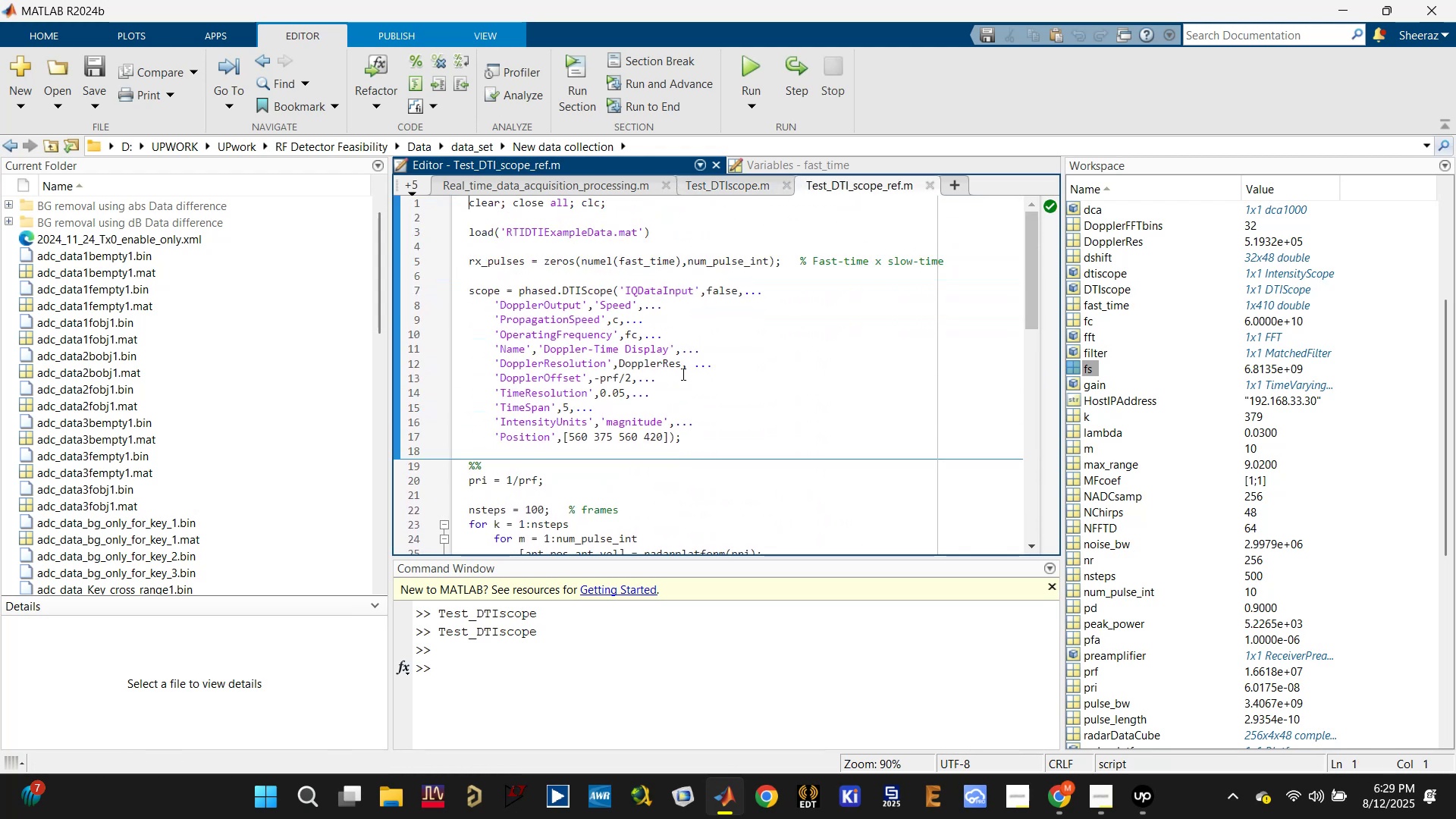 
left_click([743, 373])
 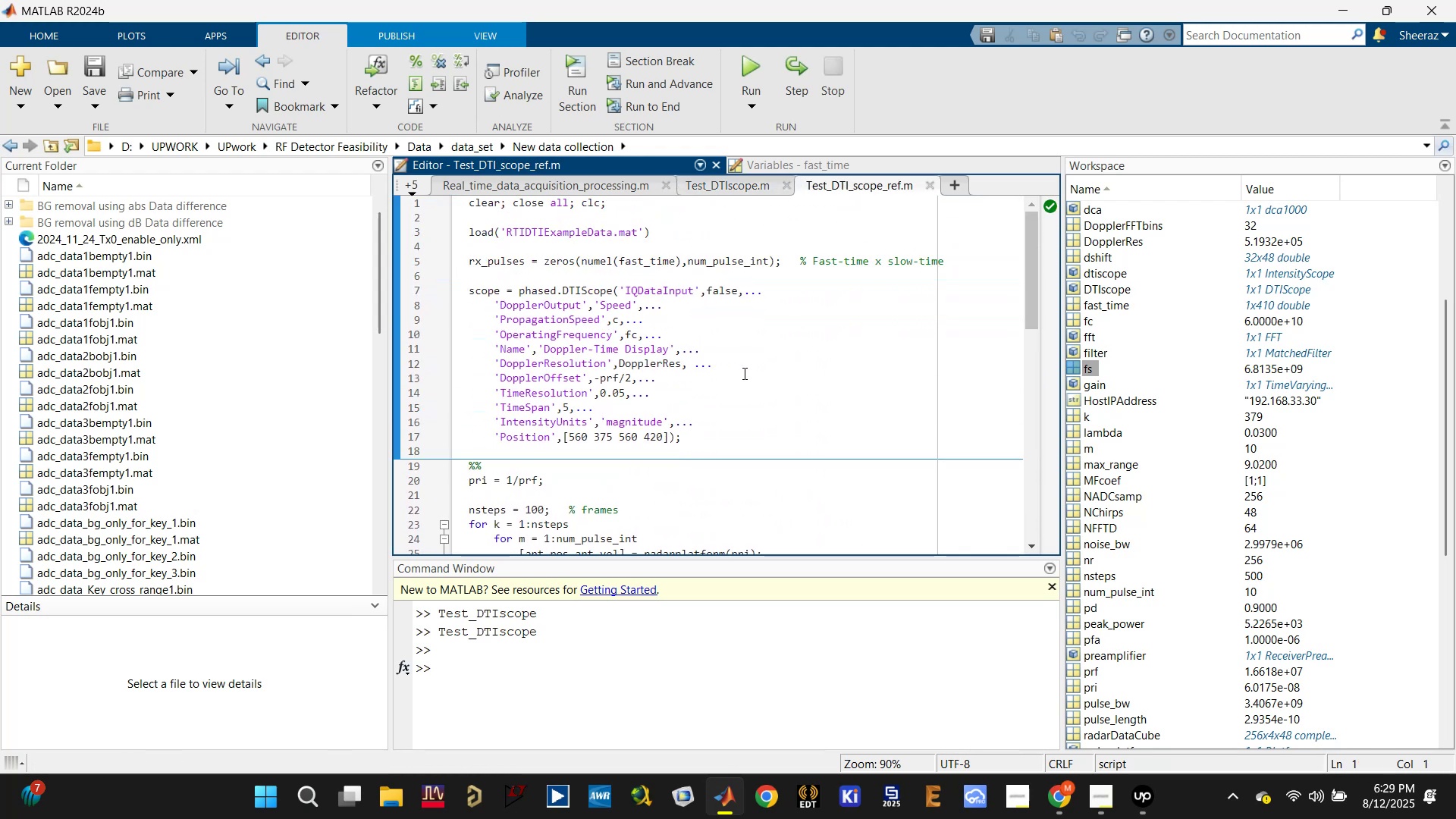 
key(Control+ControlLeft)
 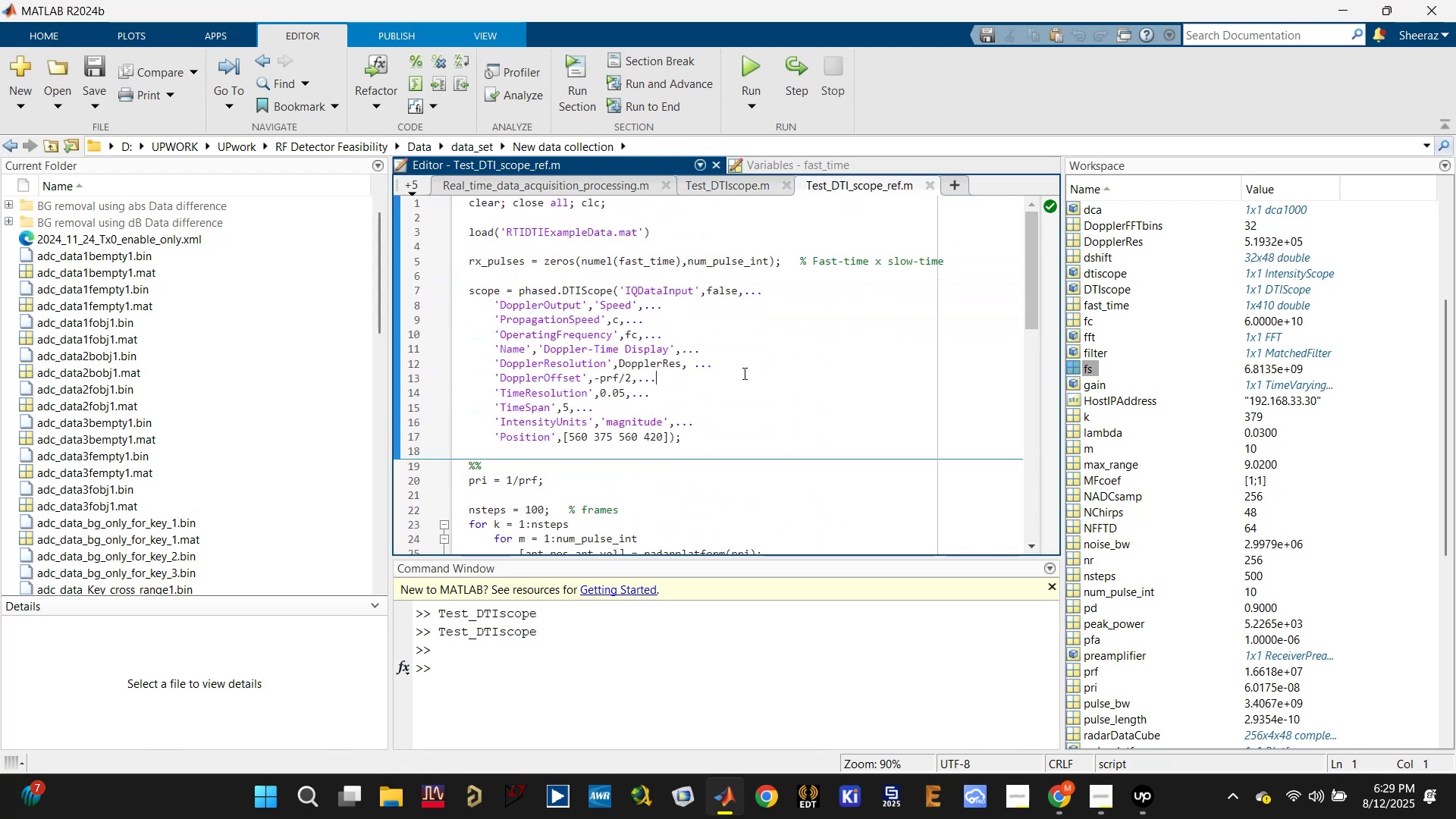 
key(Control+F)
 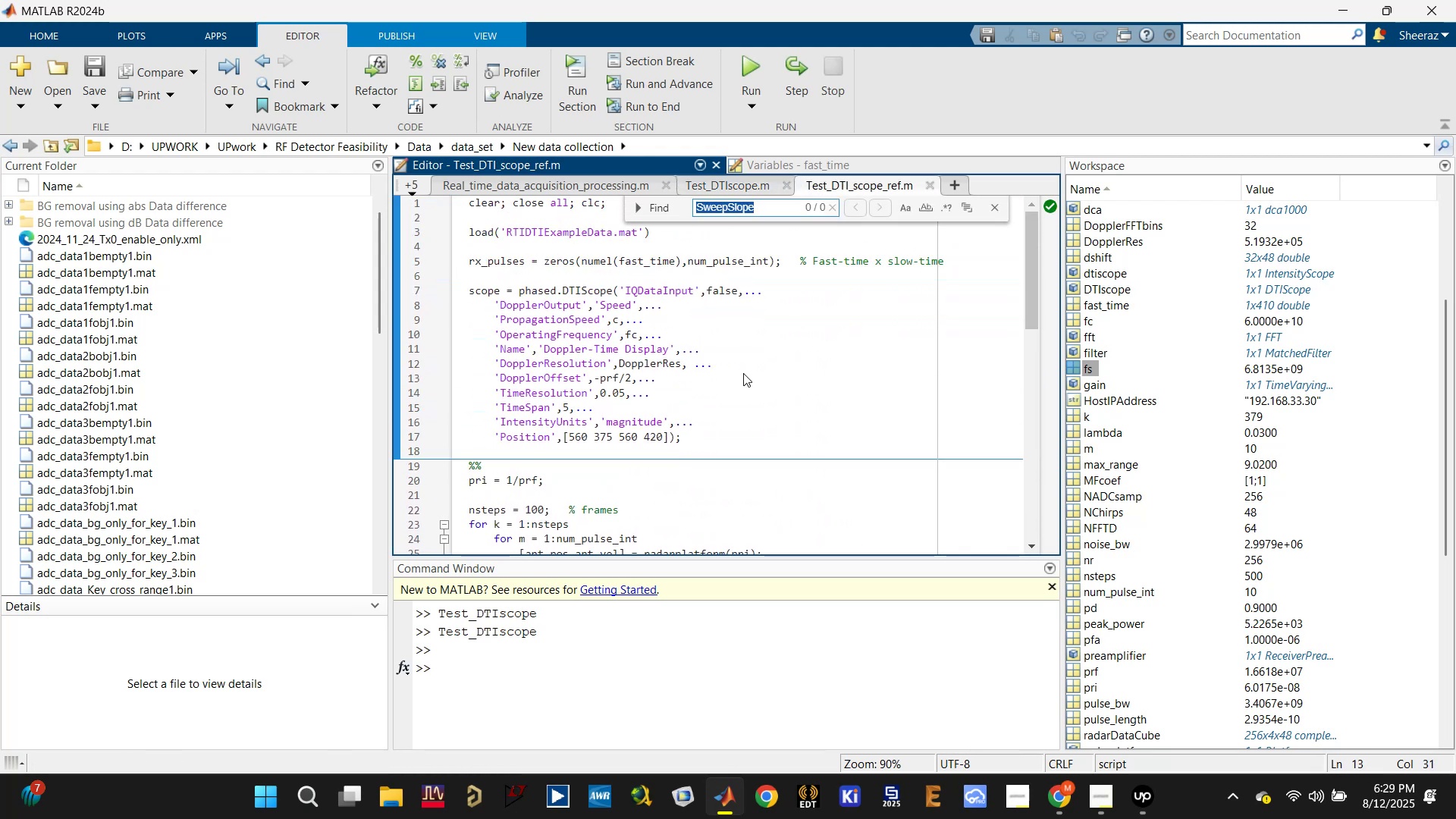 
type(fc)
 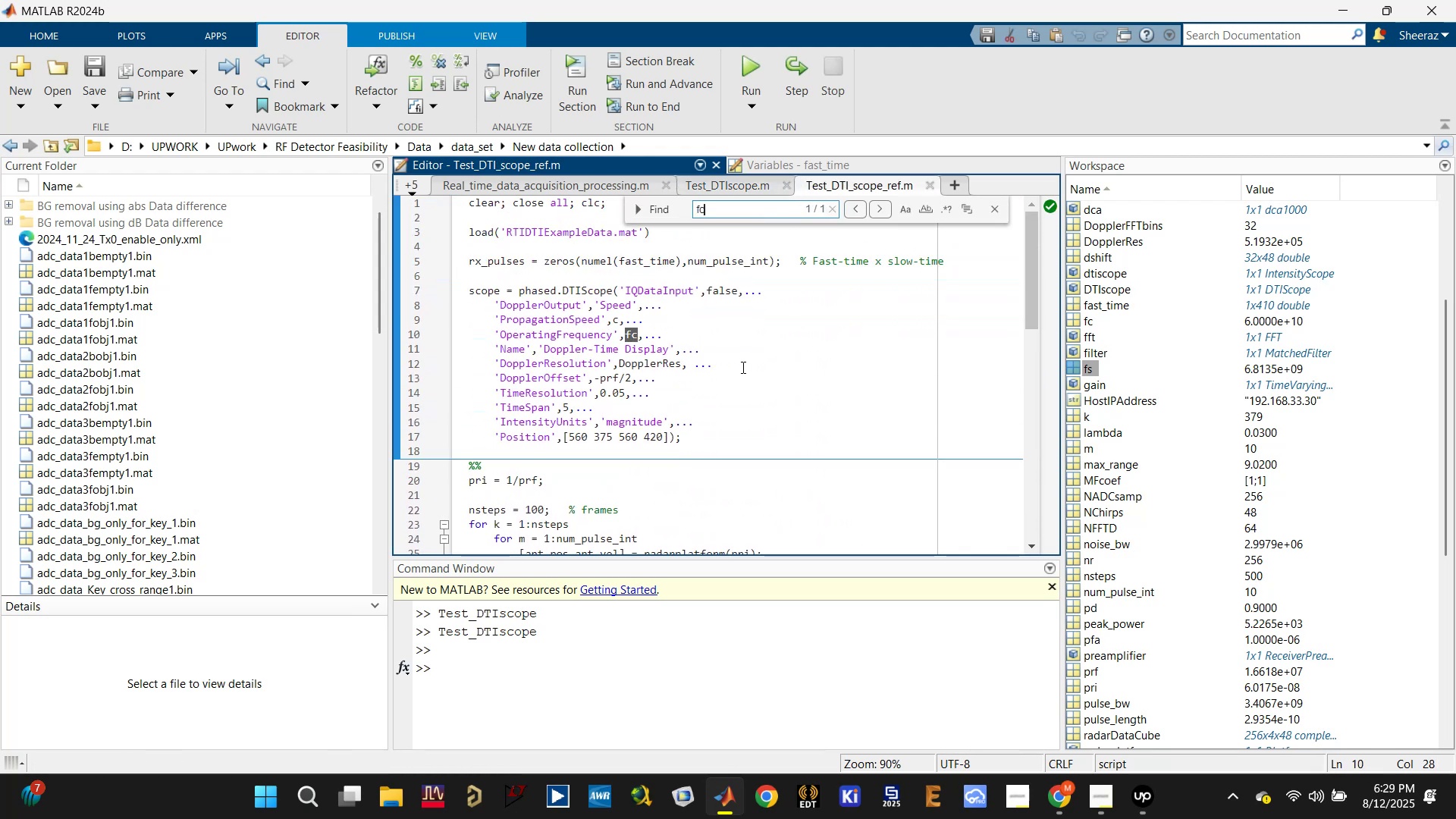 
key(Enter)
 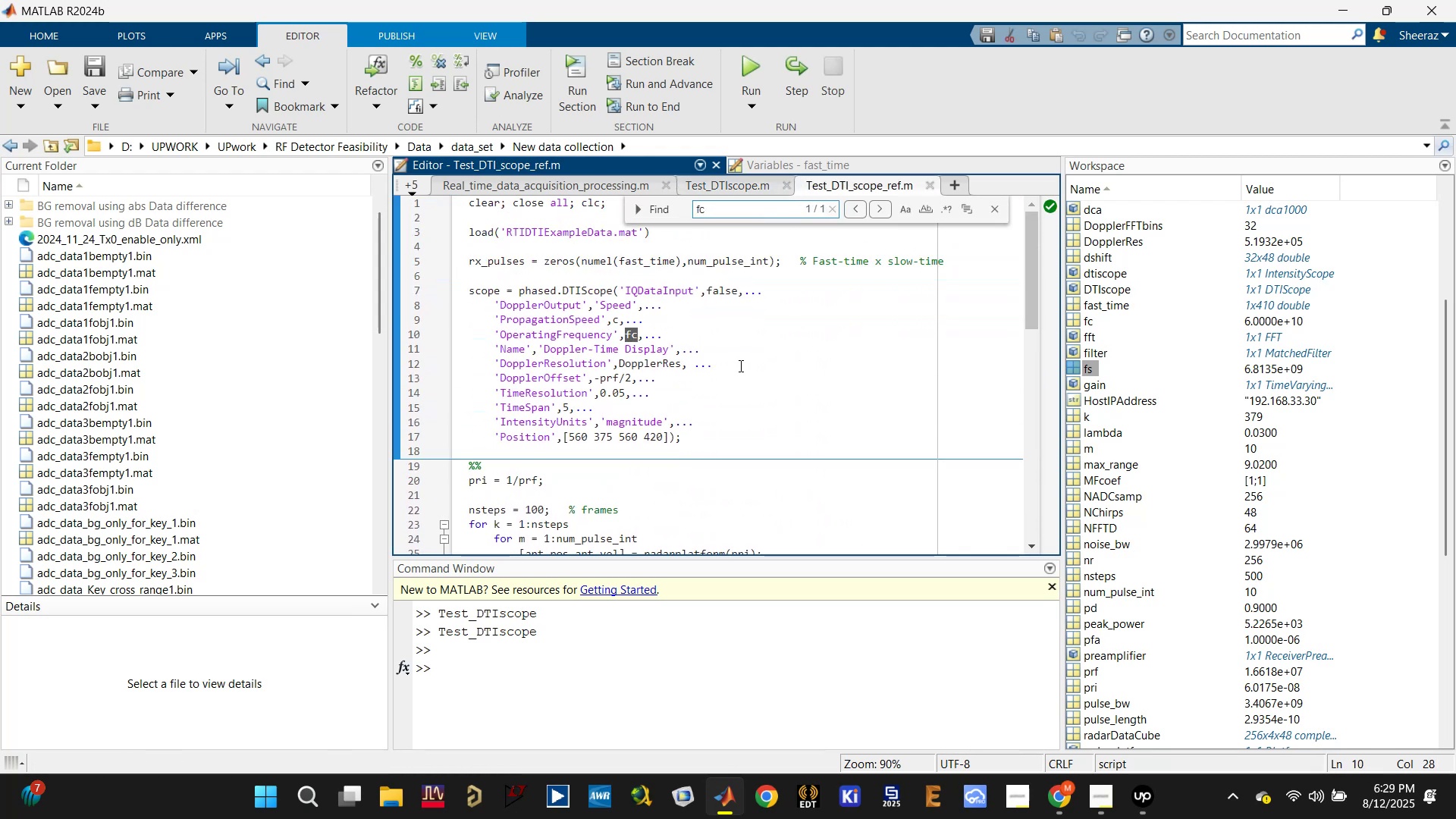 
scroll: coordinate [623, 327], scroll_direction: up, amount: 6.0
 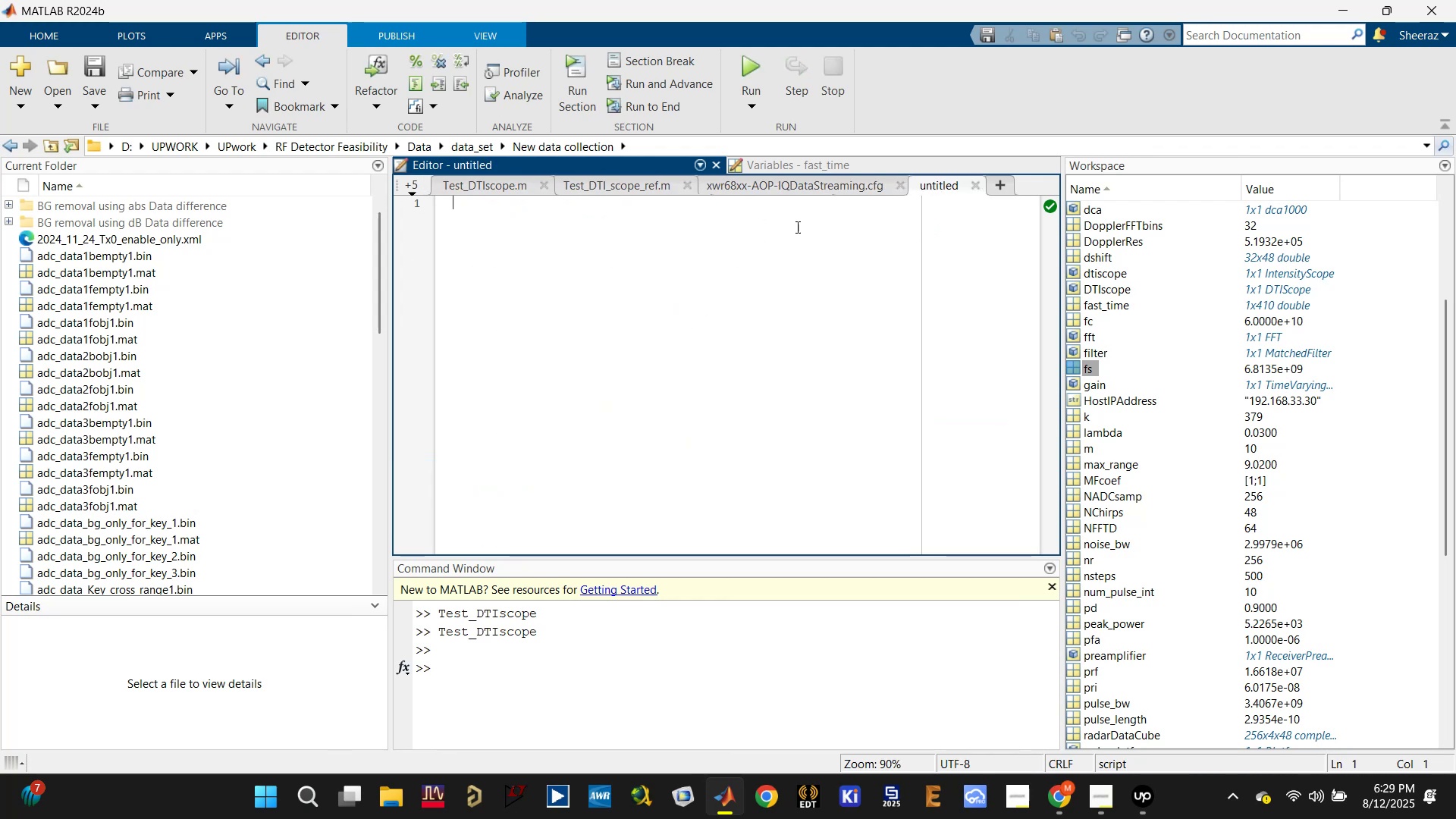 
left_click([968, 182])
 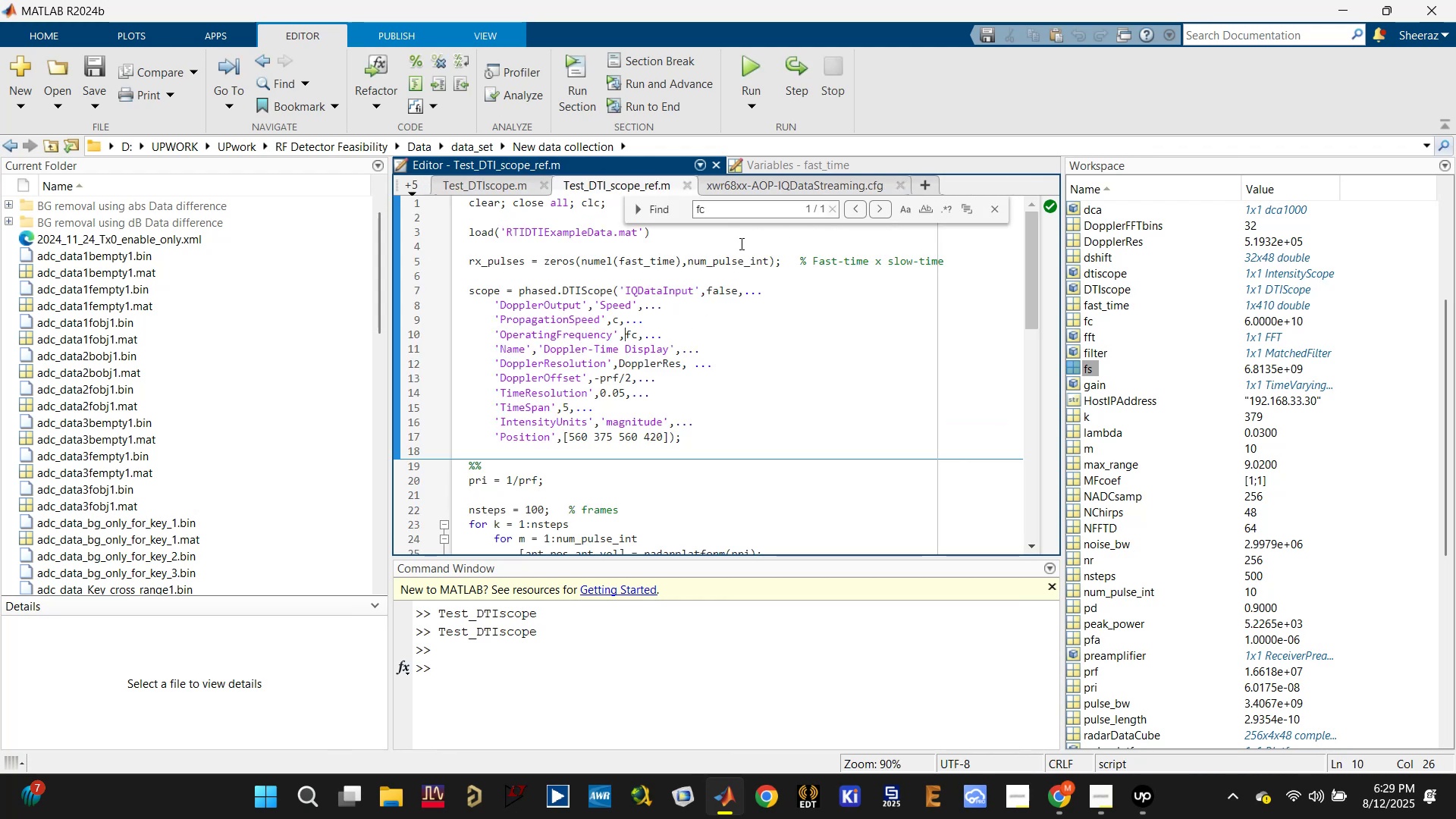 
left_click([735, 245])
 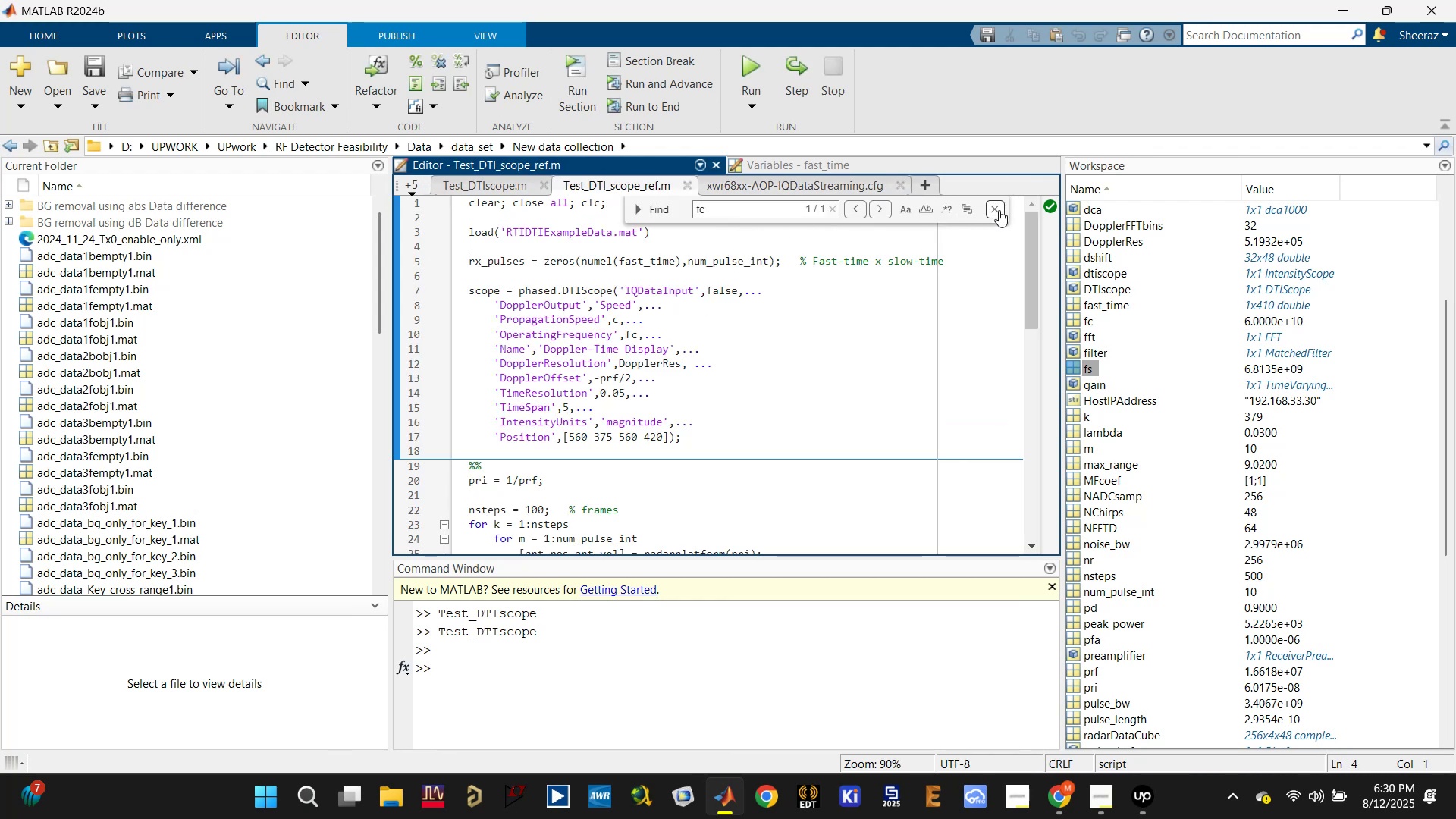 
left_click([752, 70])
 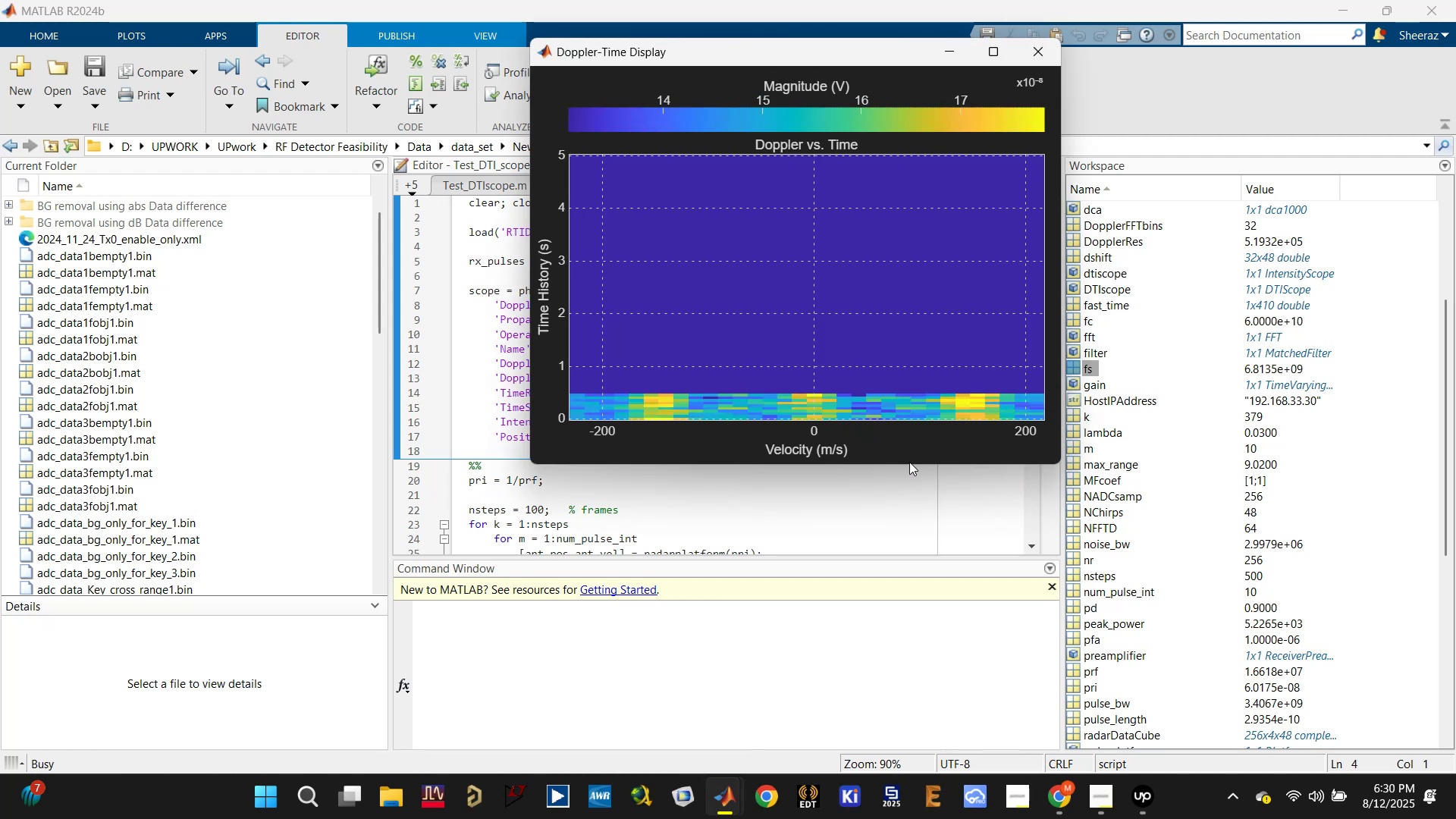 
left_click([953, 491])
 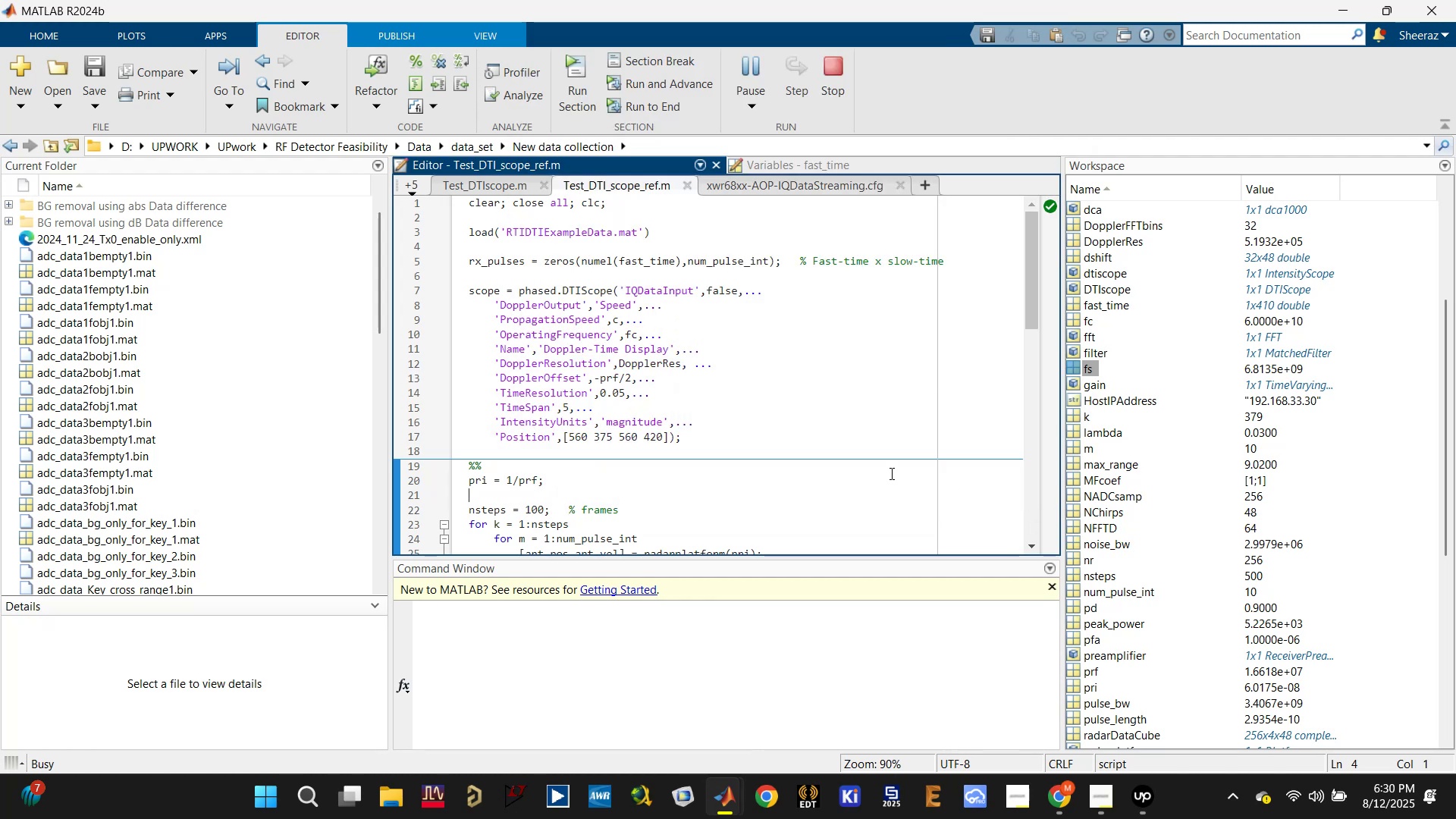 
scroll: coordinate [684, 374], scroll_direction: up, amount: 5.0
 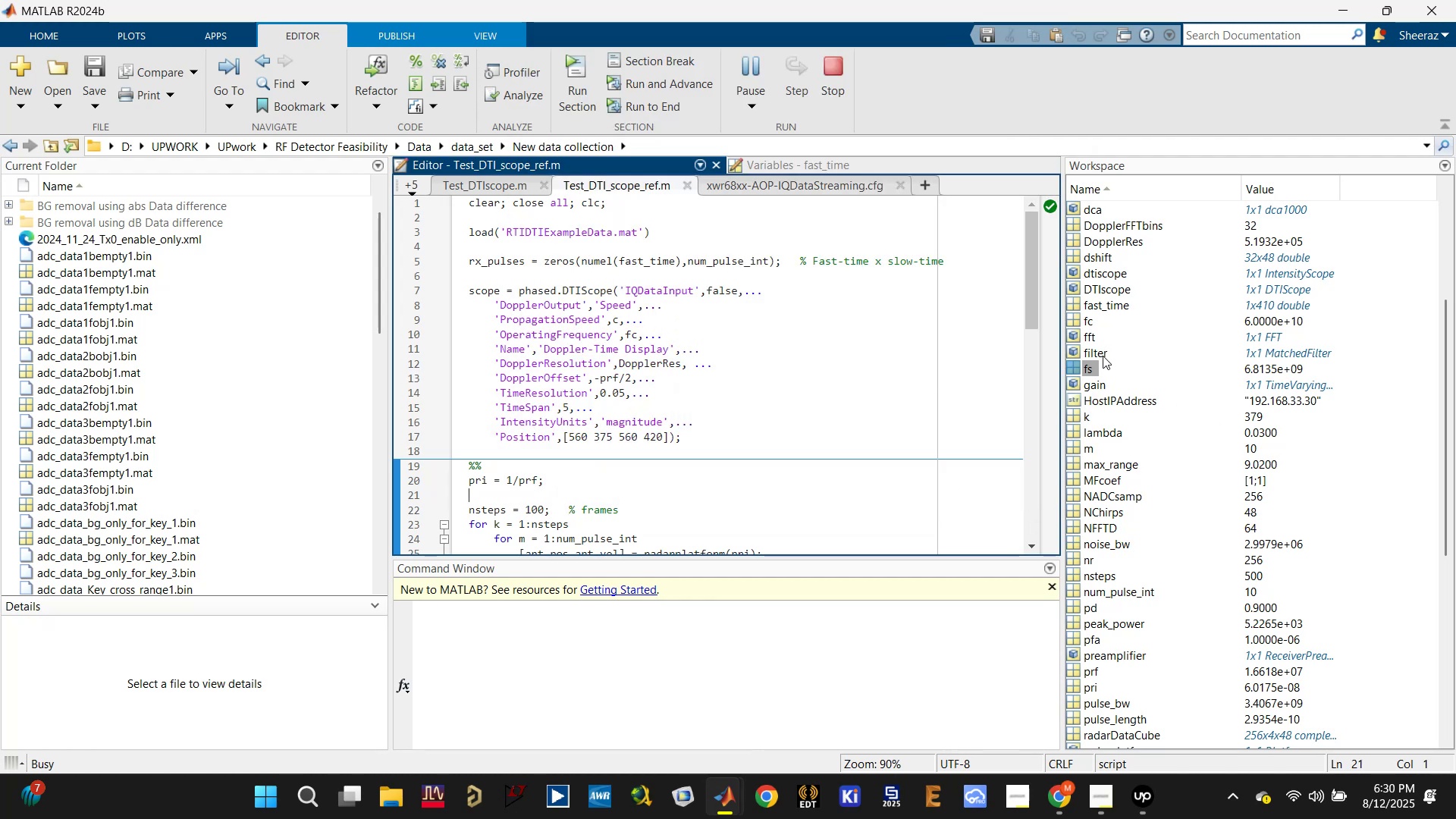 
left_click([1087, 322])
 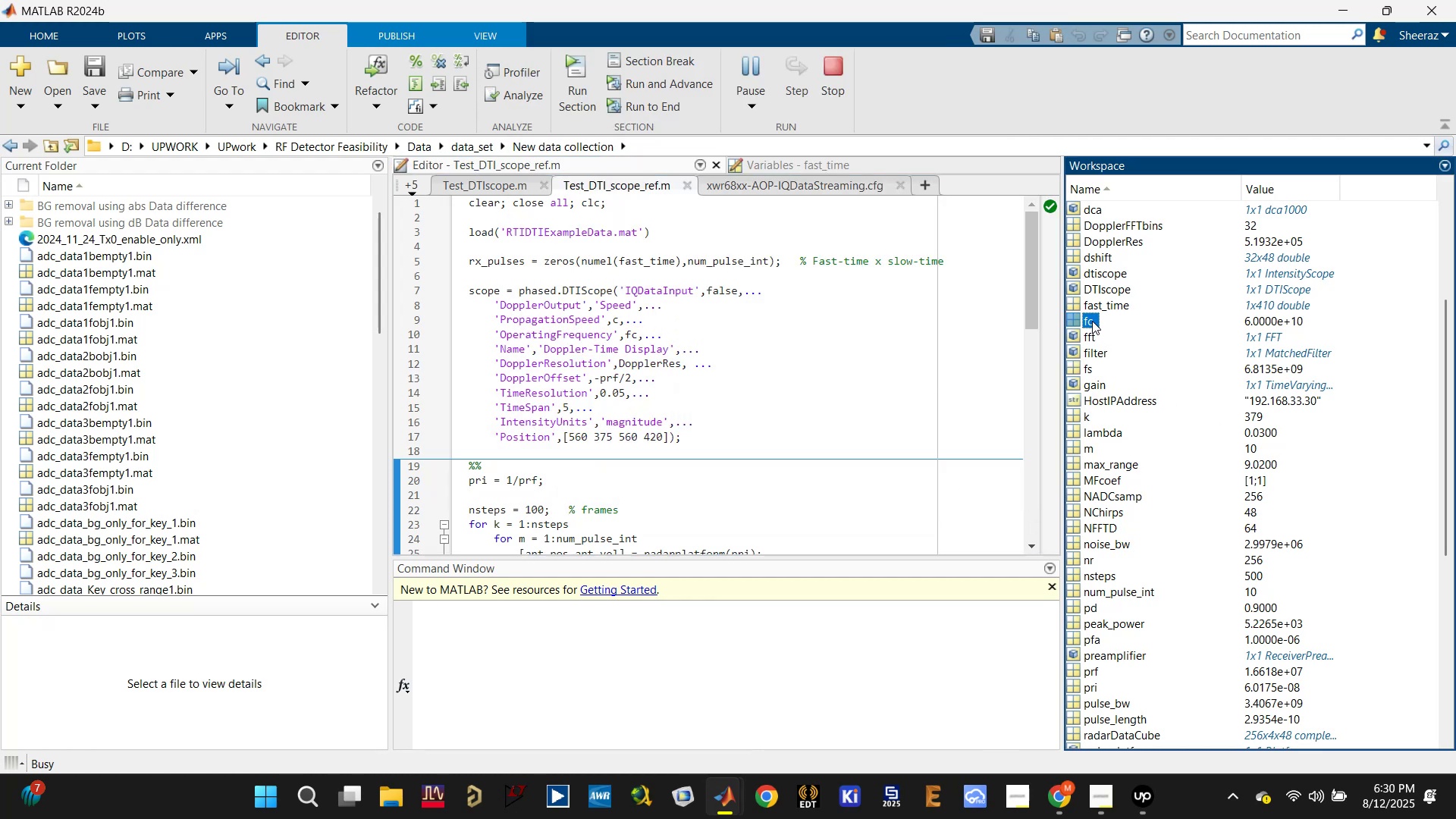 
left_click([867, 324])
 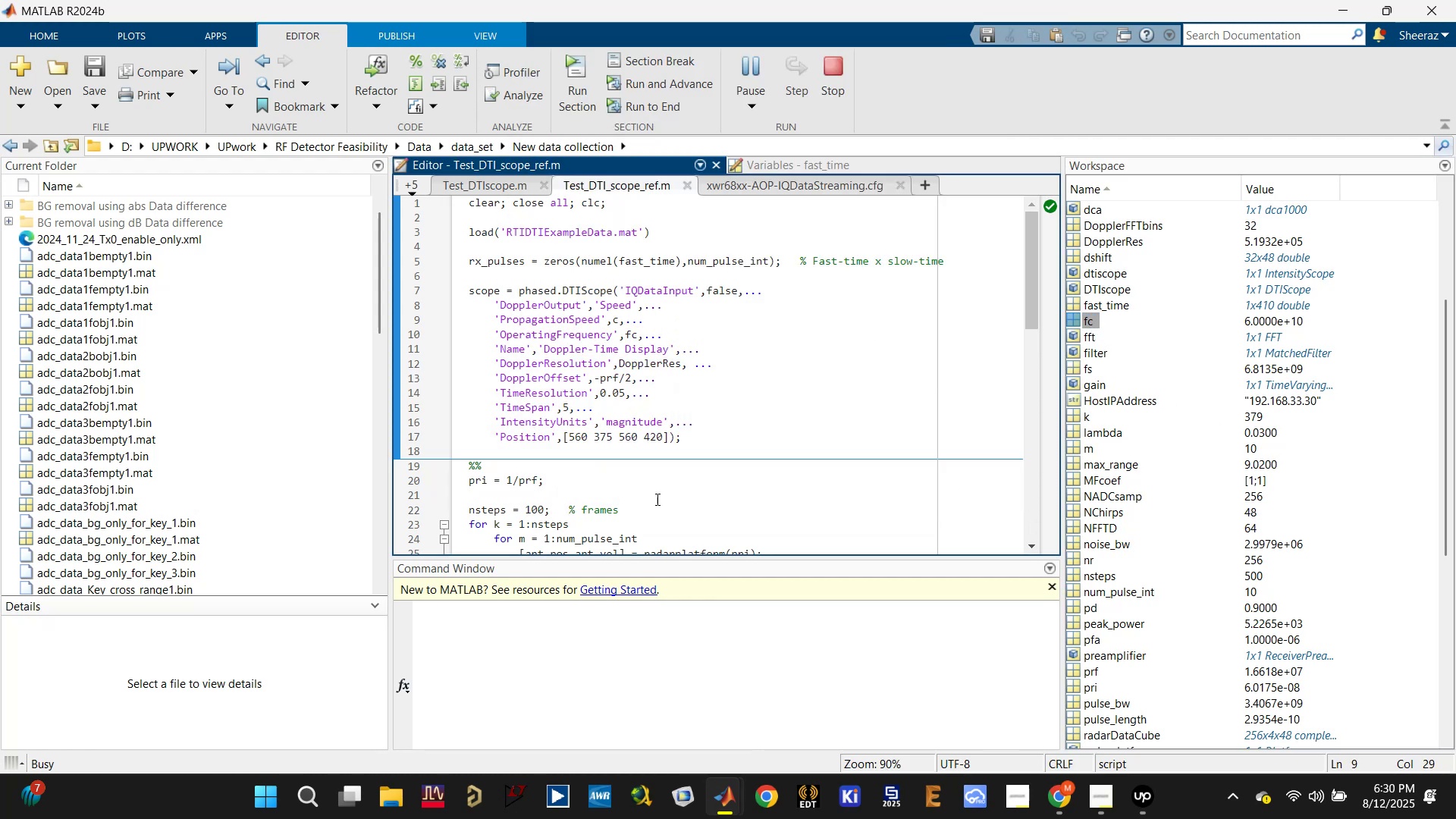 
left_click([634, 674])
 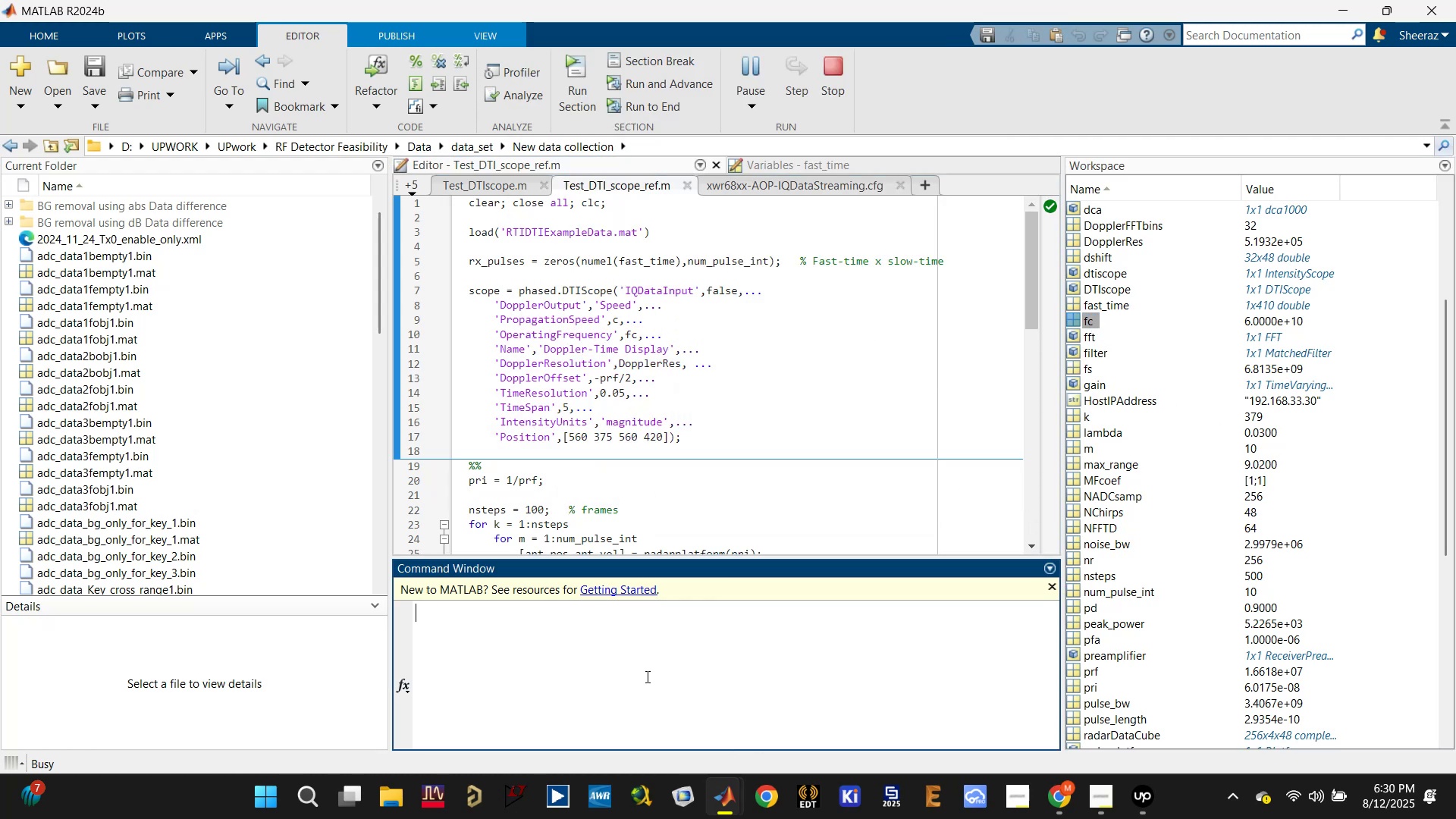 
type(clear'4)
key(Backspace)
key(Backspace)
 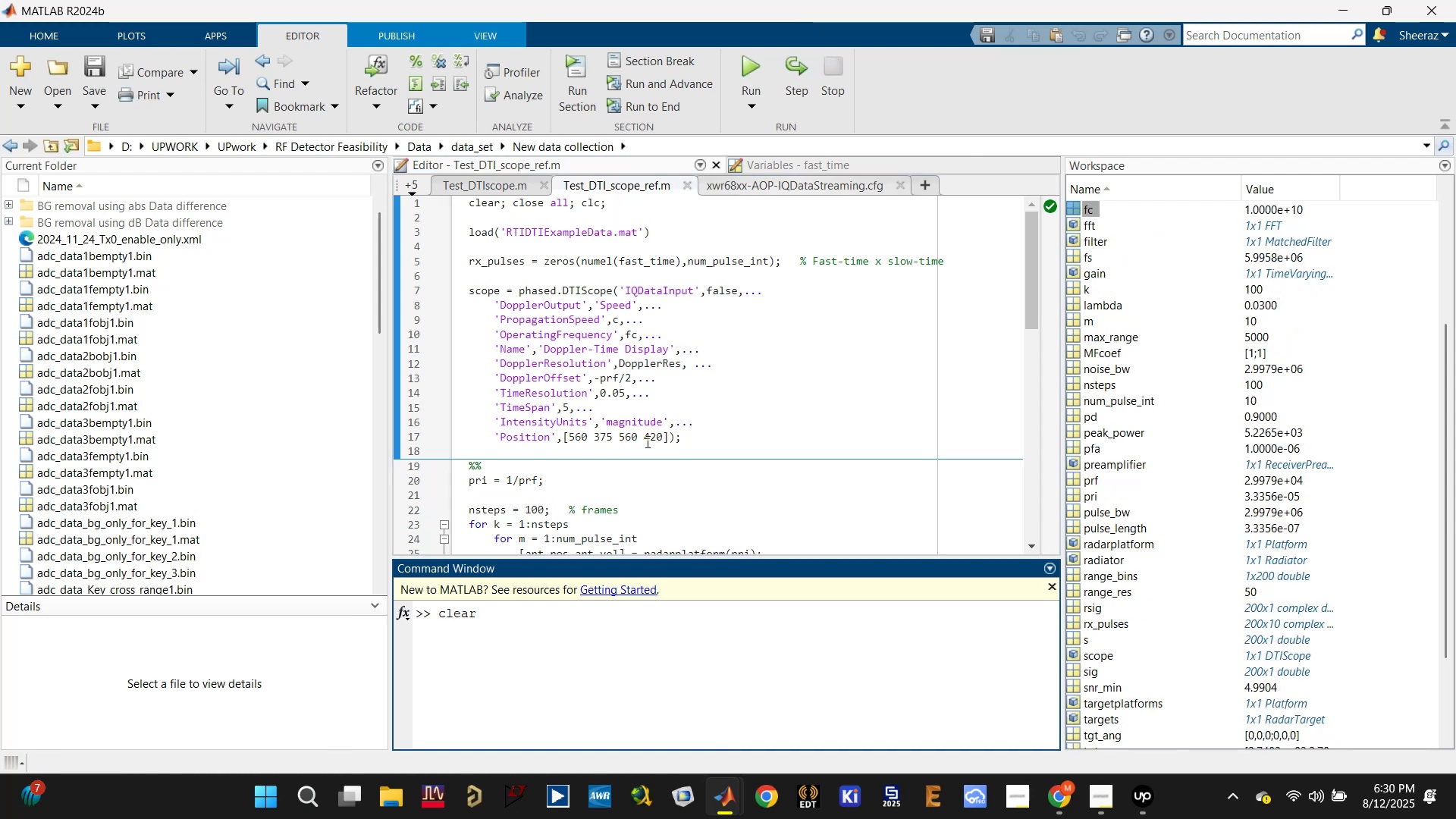 
left_click([574, 622])
 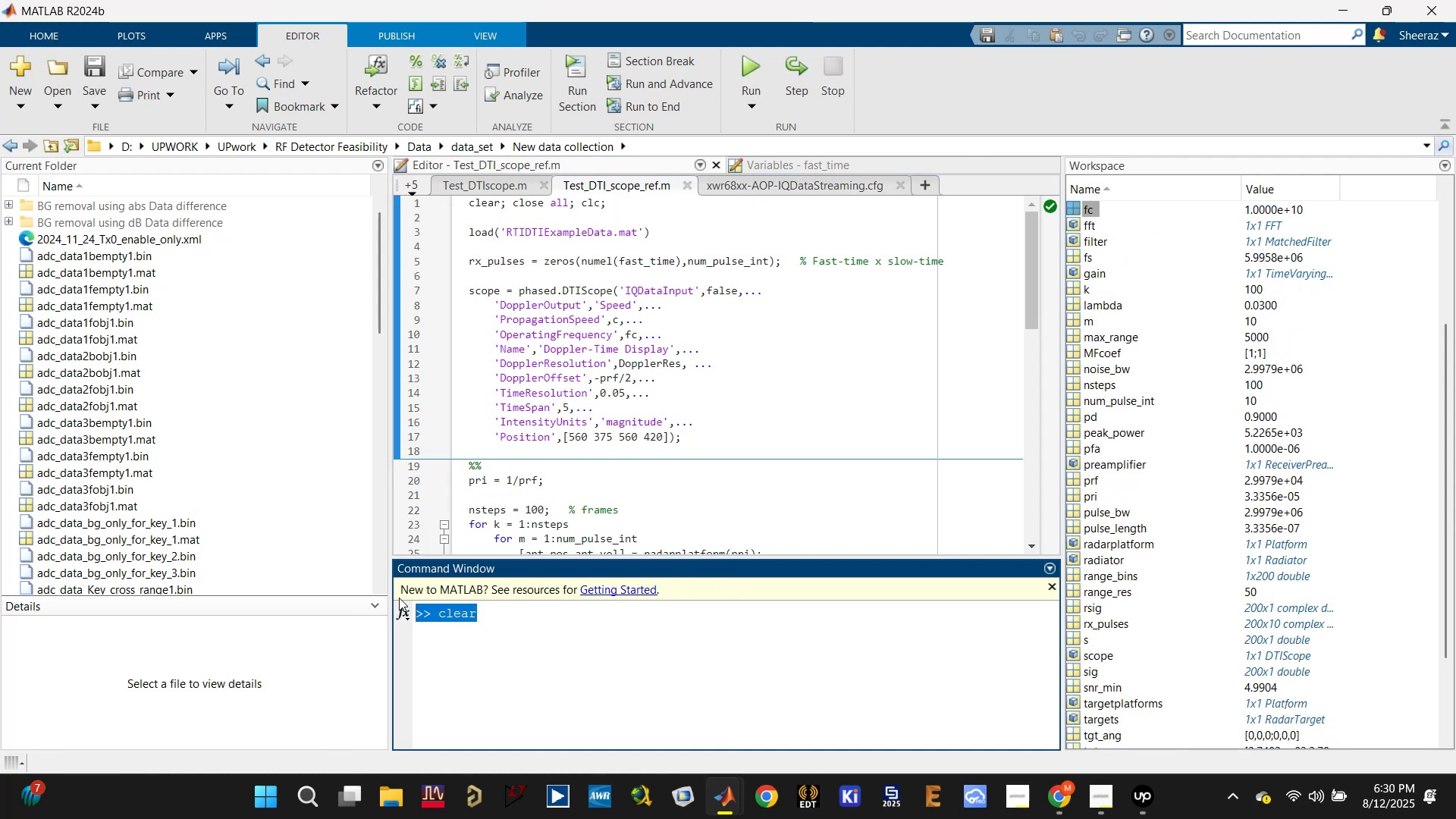 
key(Backspace)
 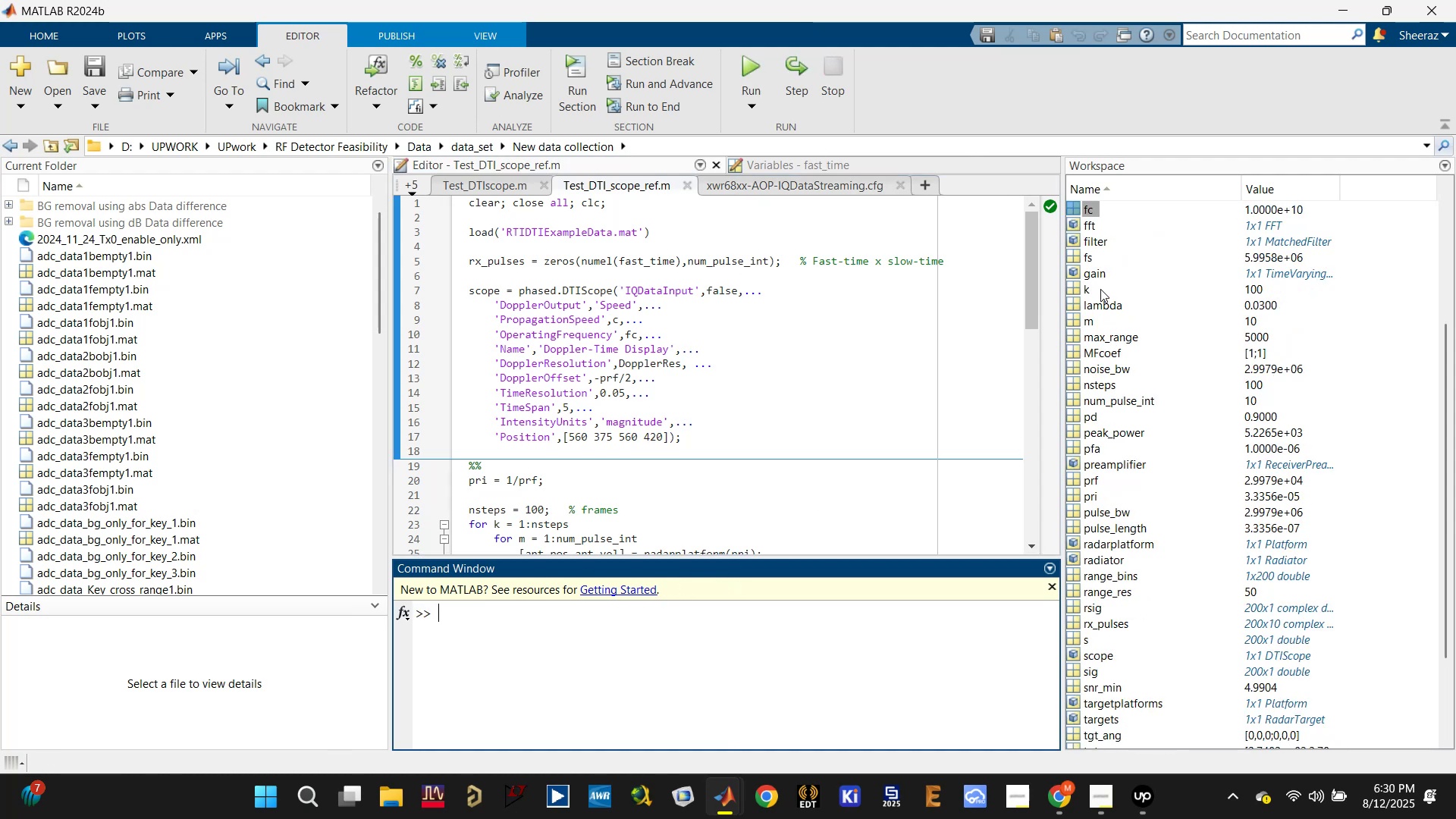 
left_click([1090, 259])
 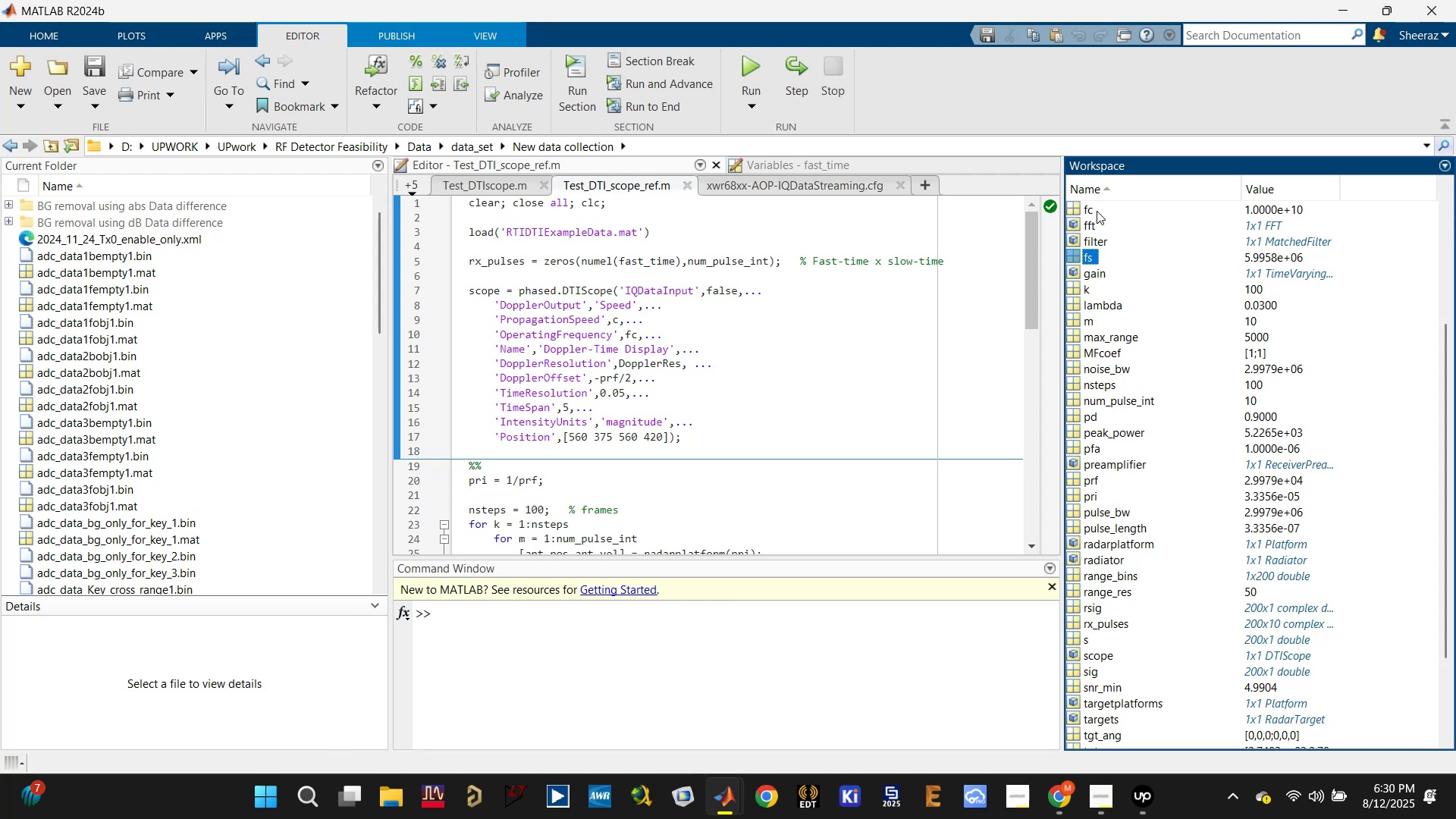 
wait(5.1)
 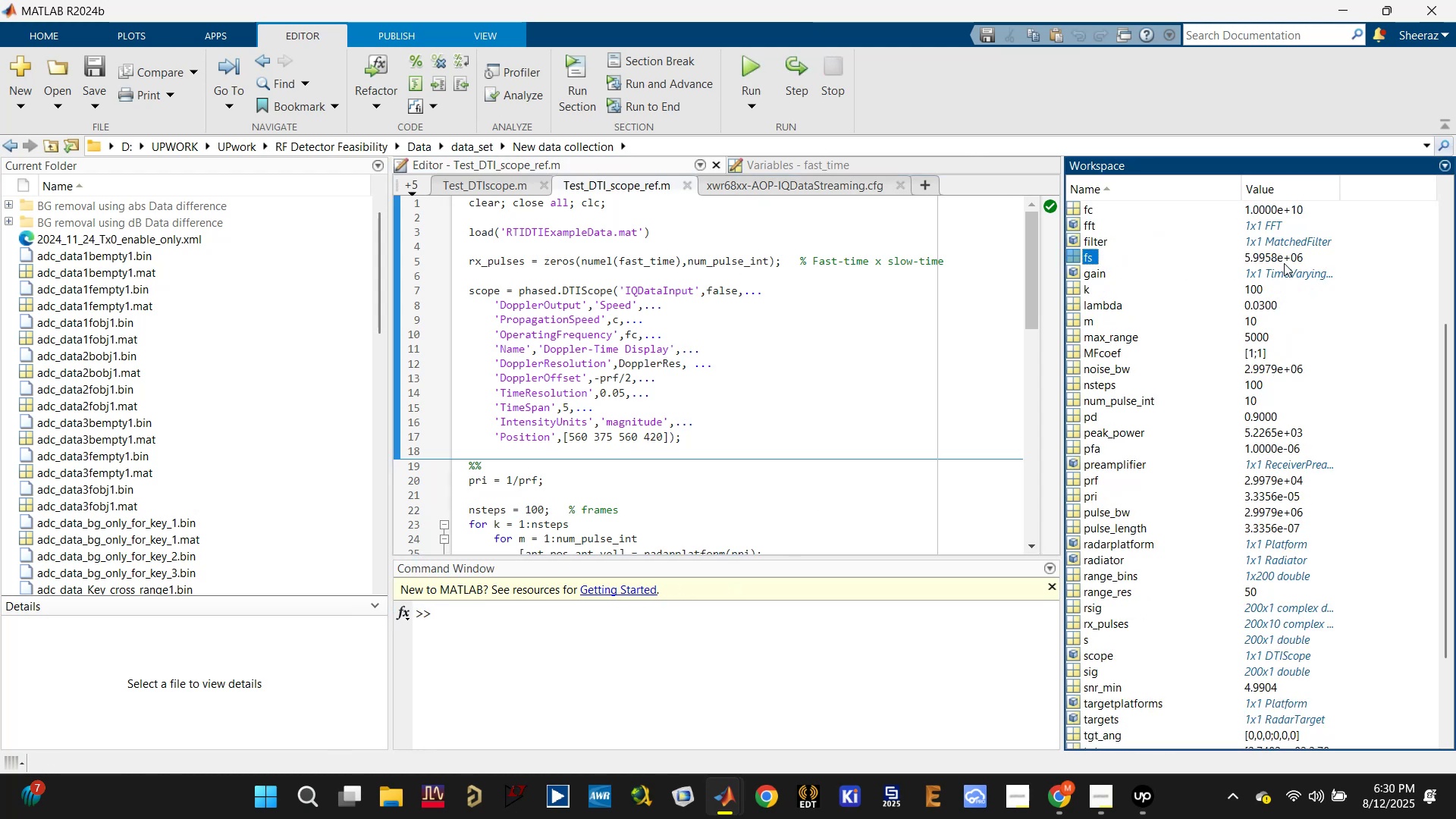 
left_click([1086, 212])
 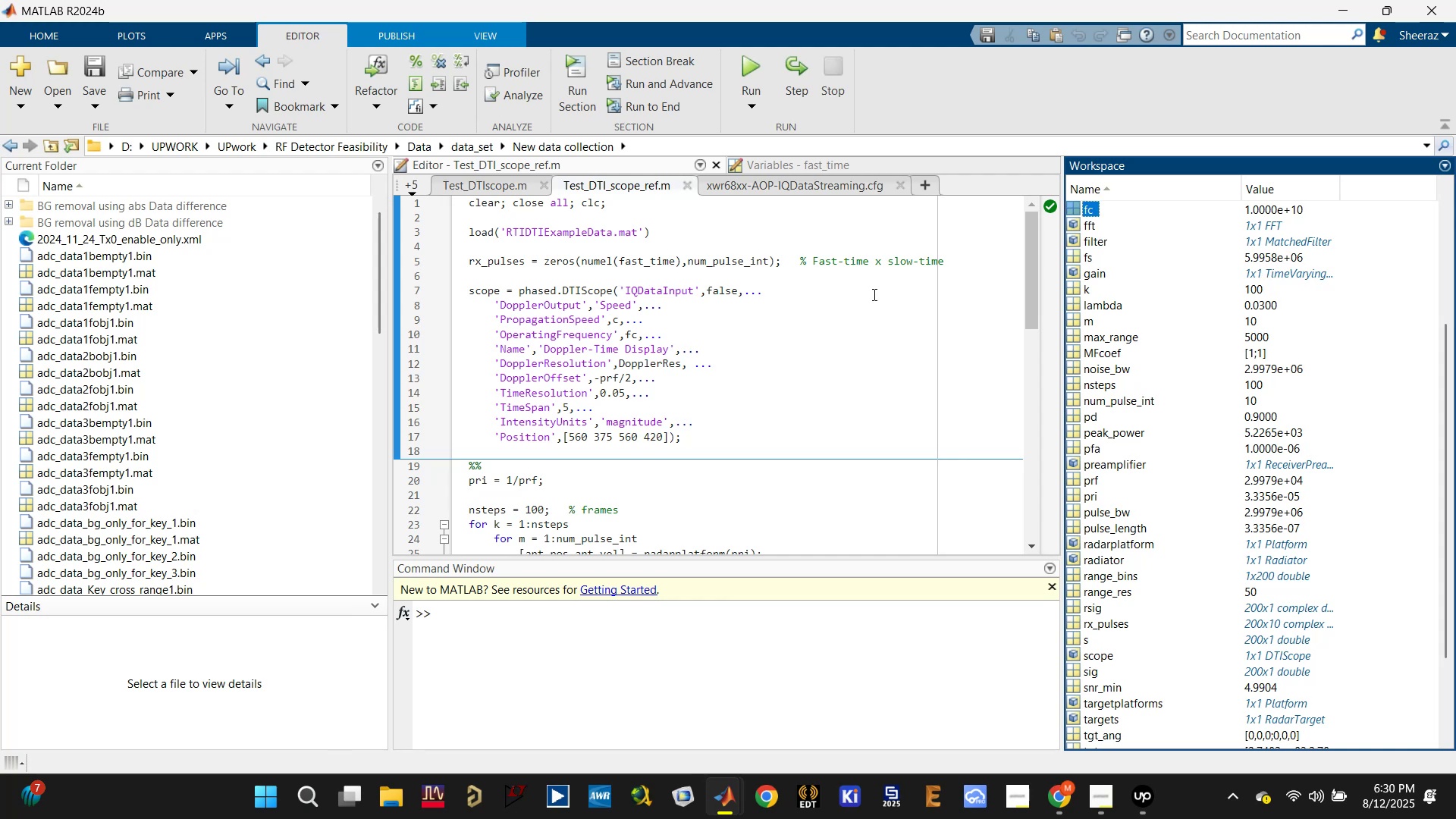 
left_click([867, 300])
 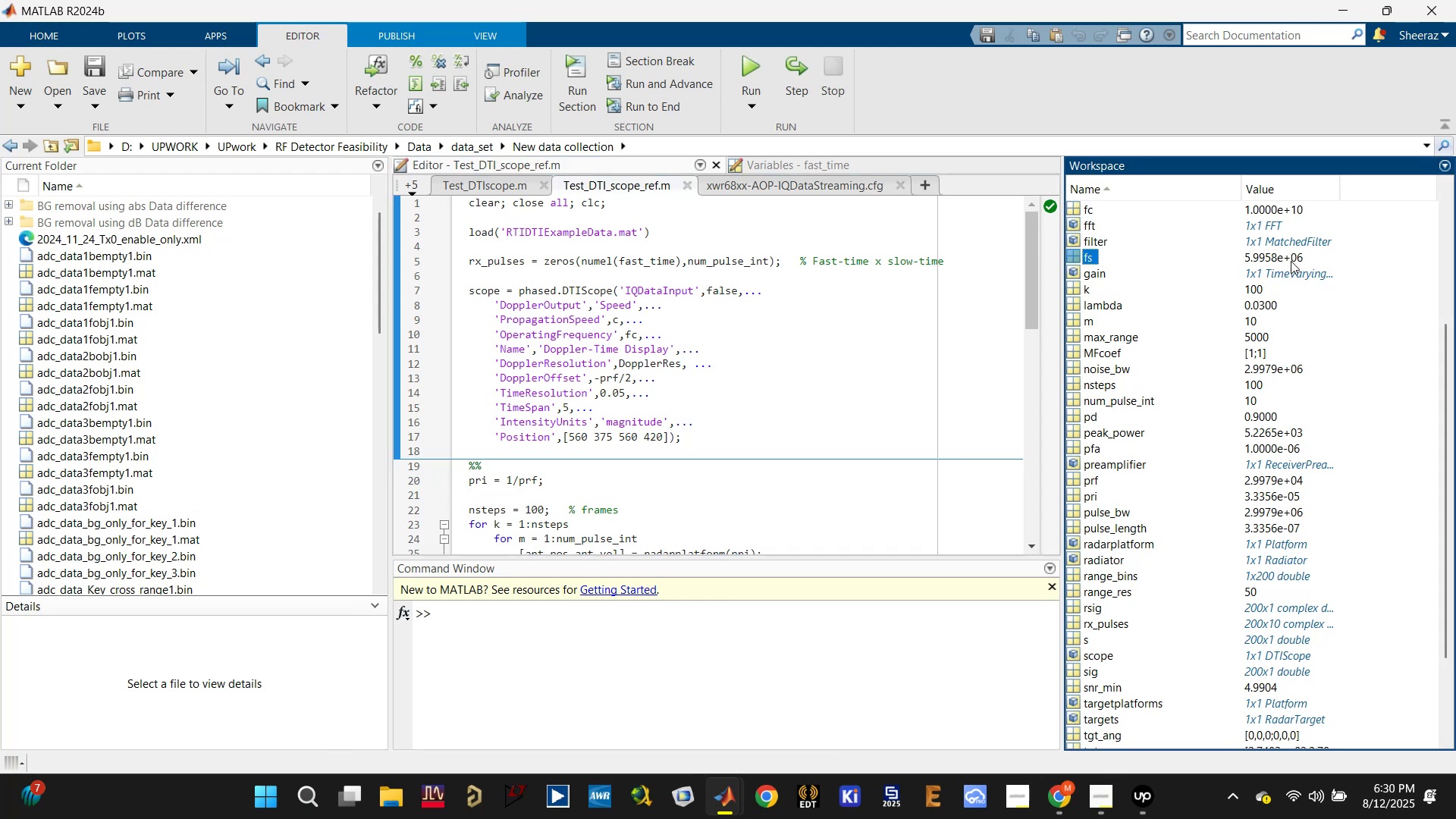 
mouse_move([1280, 267])
 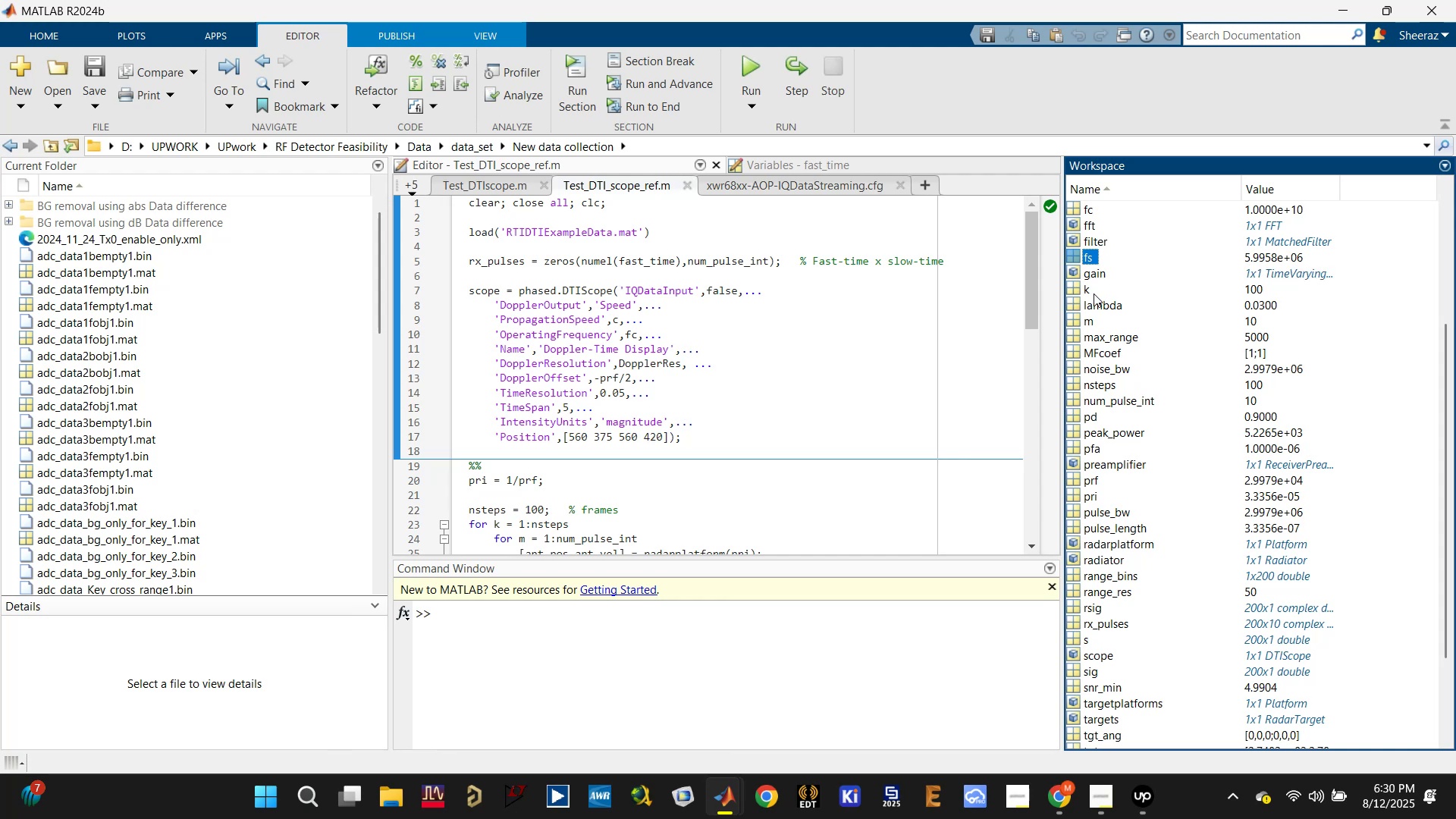 
left_click([685, 416])
 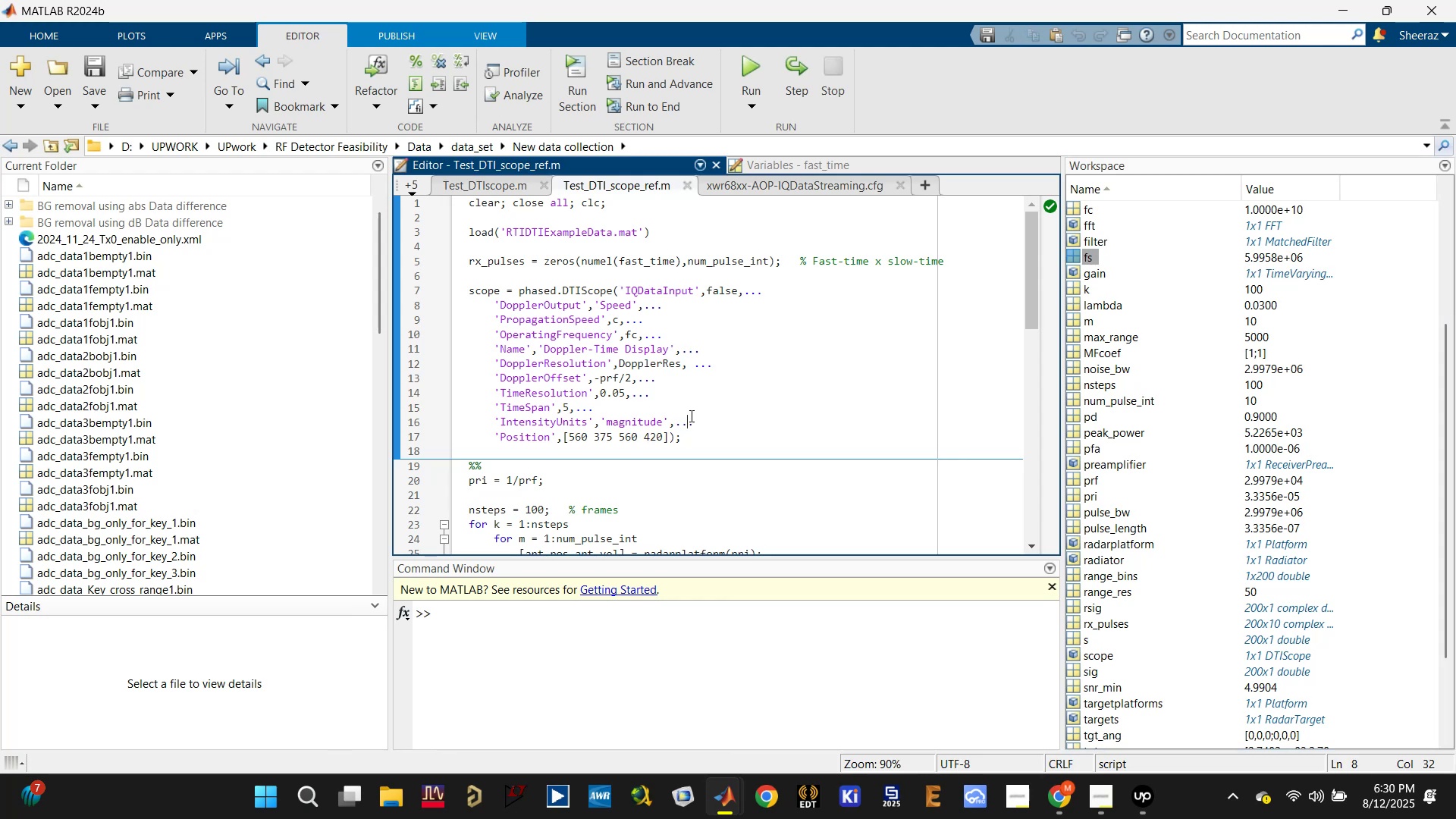 
scroll: coordinate [731, 422], scroll_direction: down, amount: 1.0
 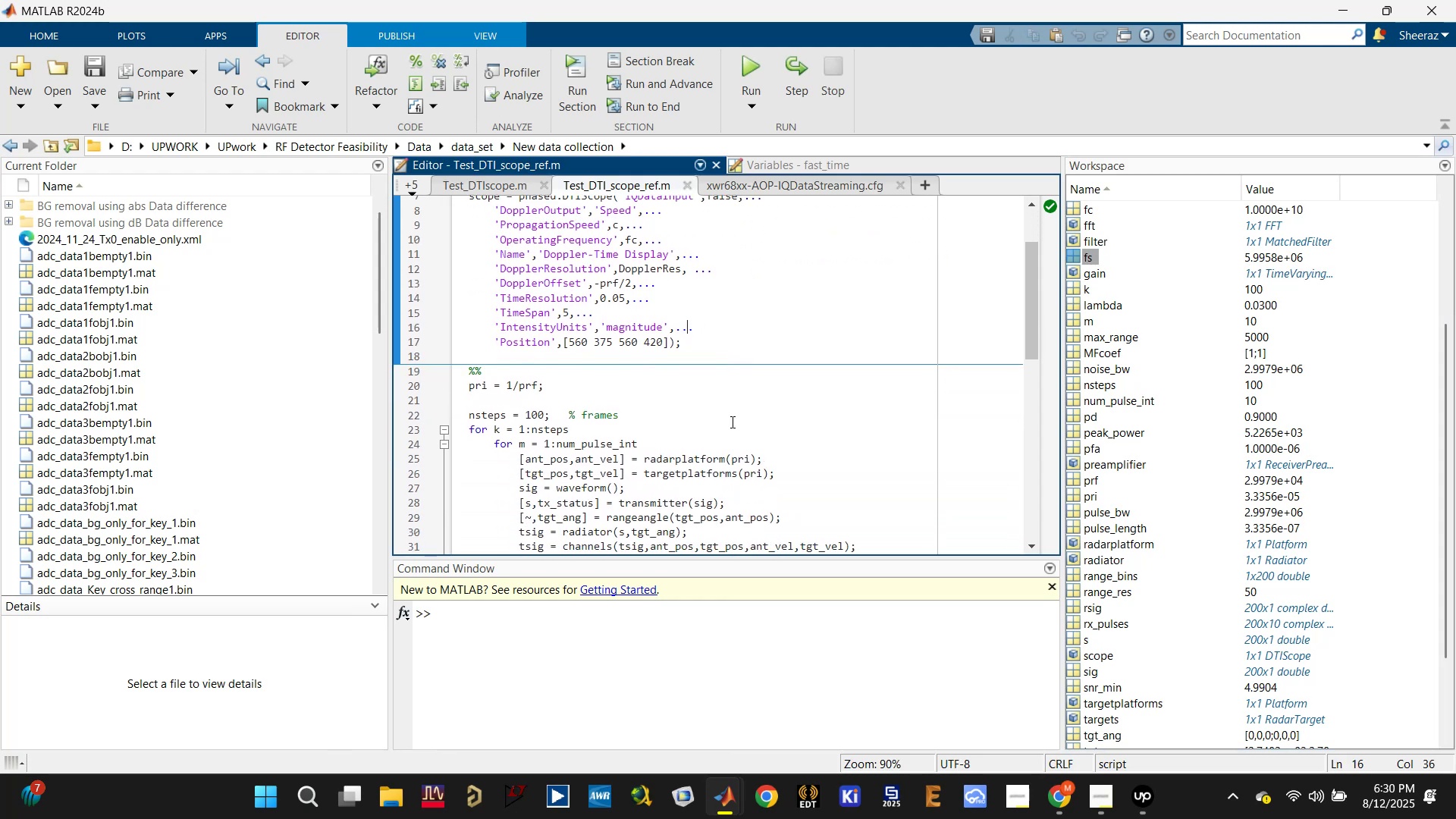 
scroll: coordinate [730, 340], scroll_direction: up, amount: 3.0
 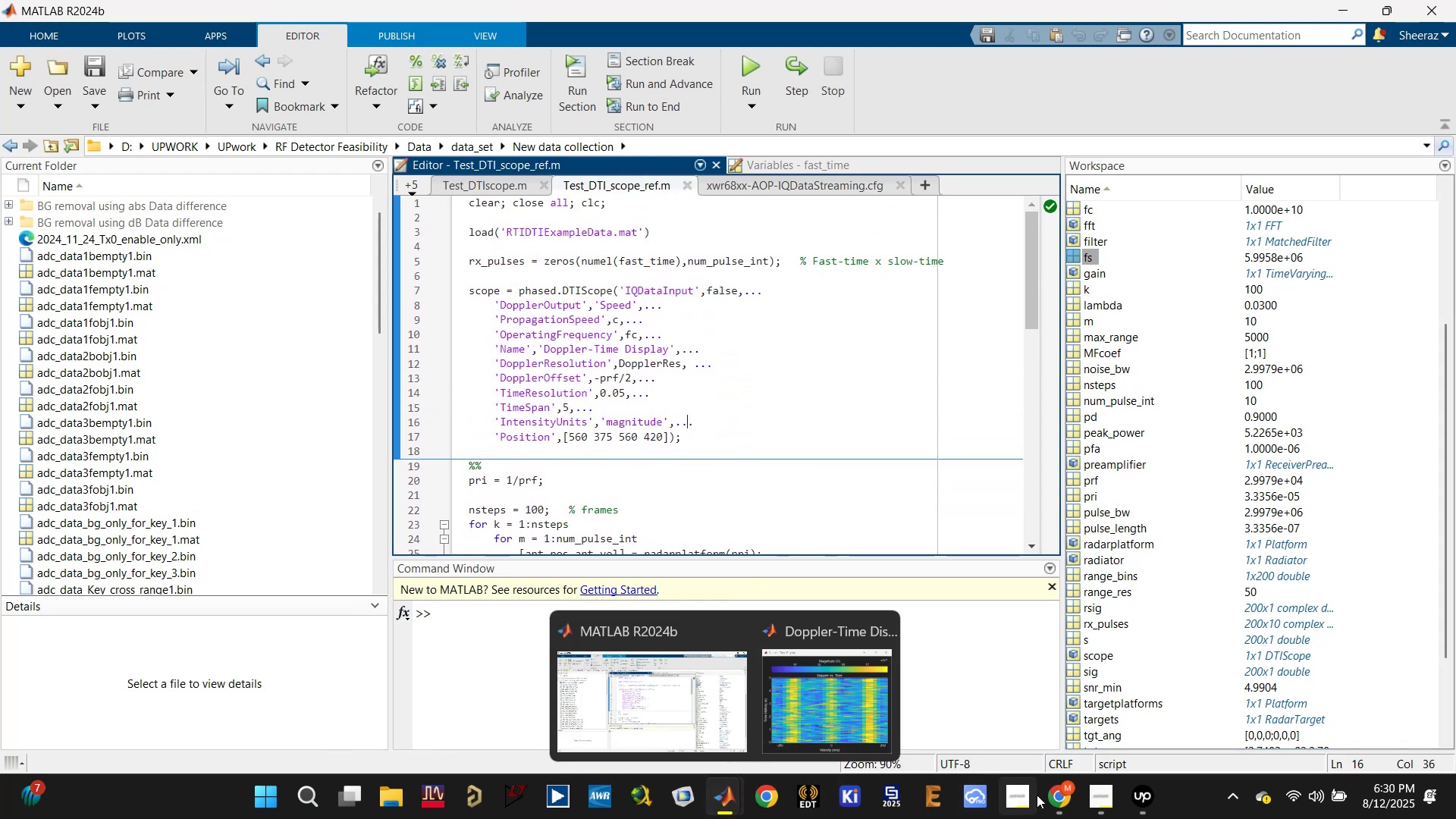 
left_click([830, 699])
 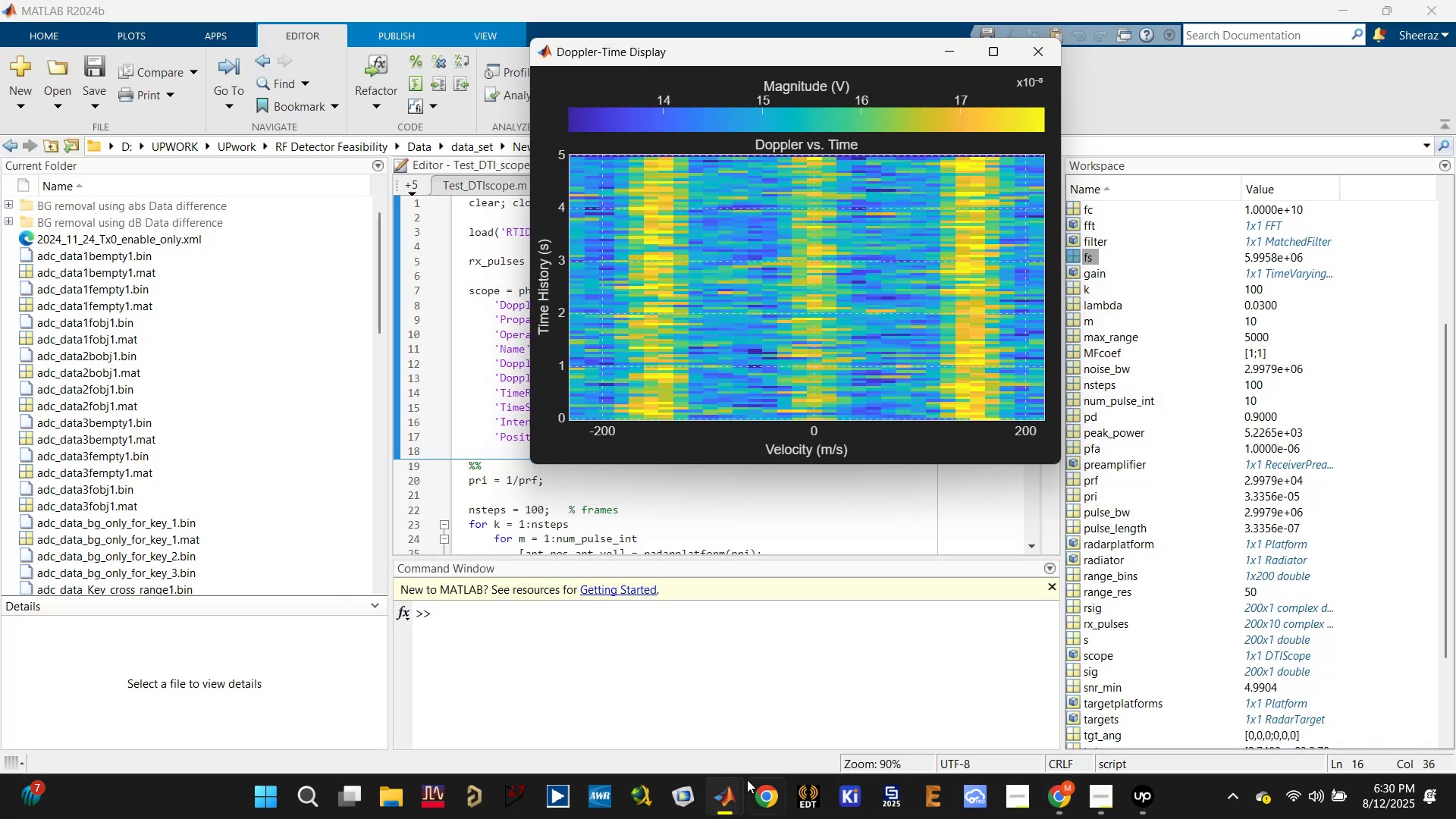 
left_click([723, 803])
 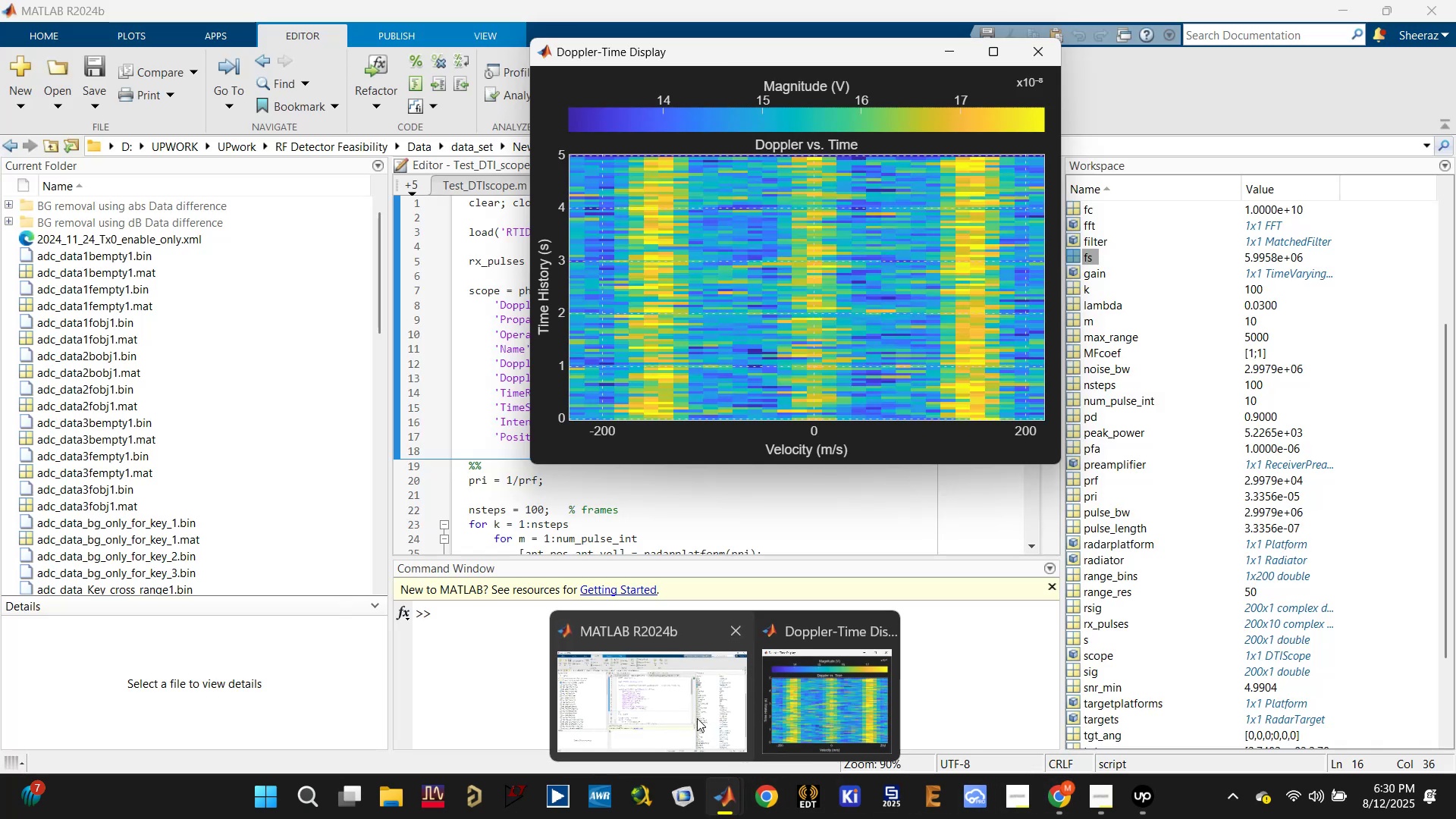 
left_click([682, 712])
 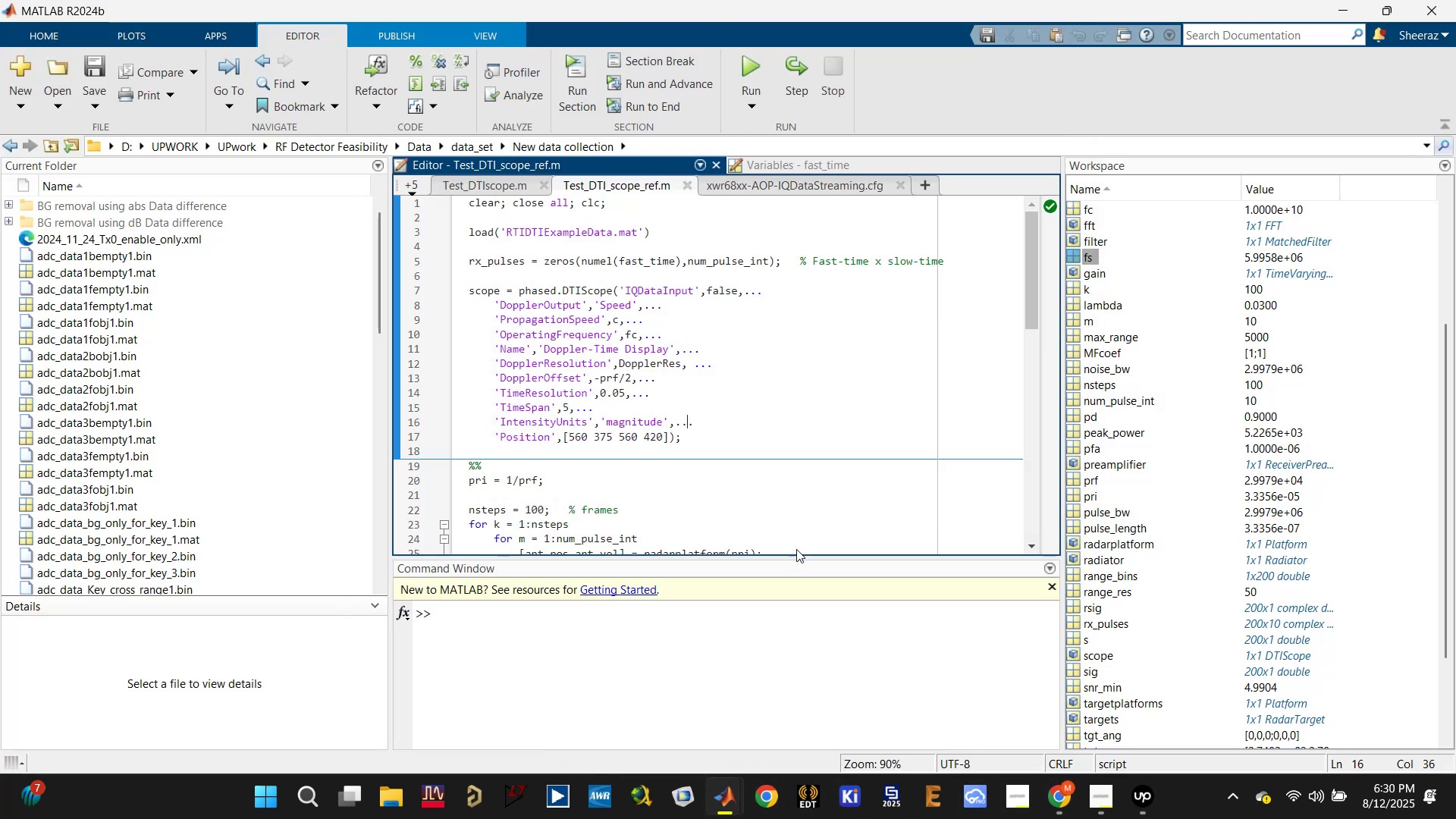 
left_click([774, 372])
 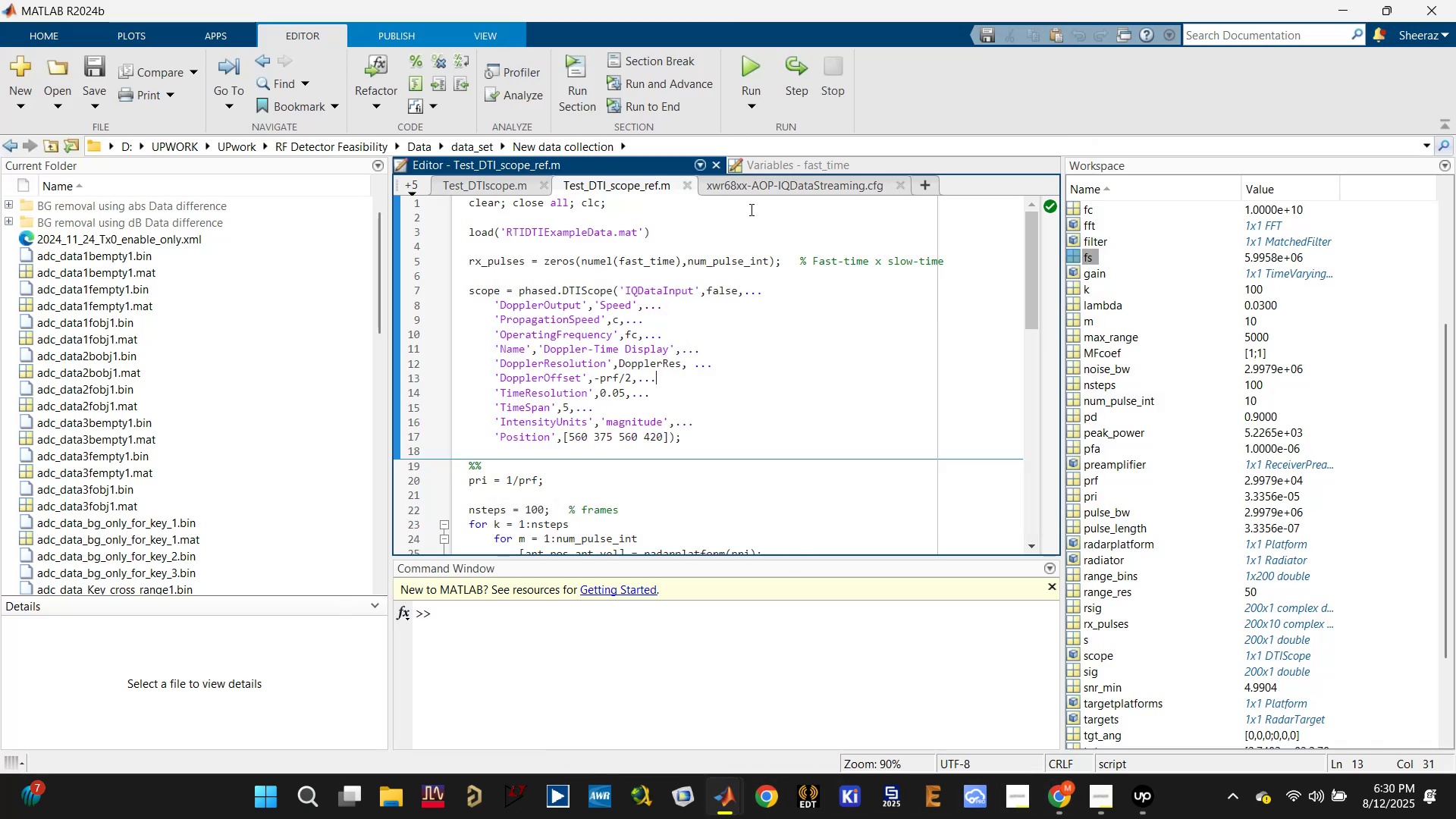 
left_click([496, 186])
 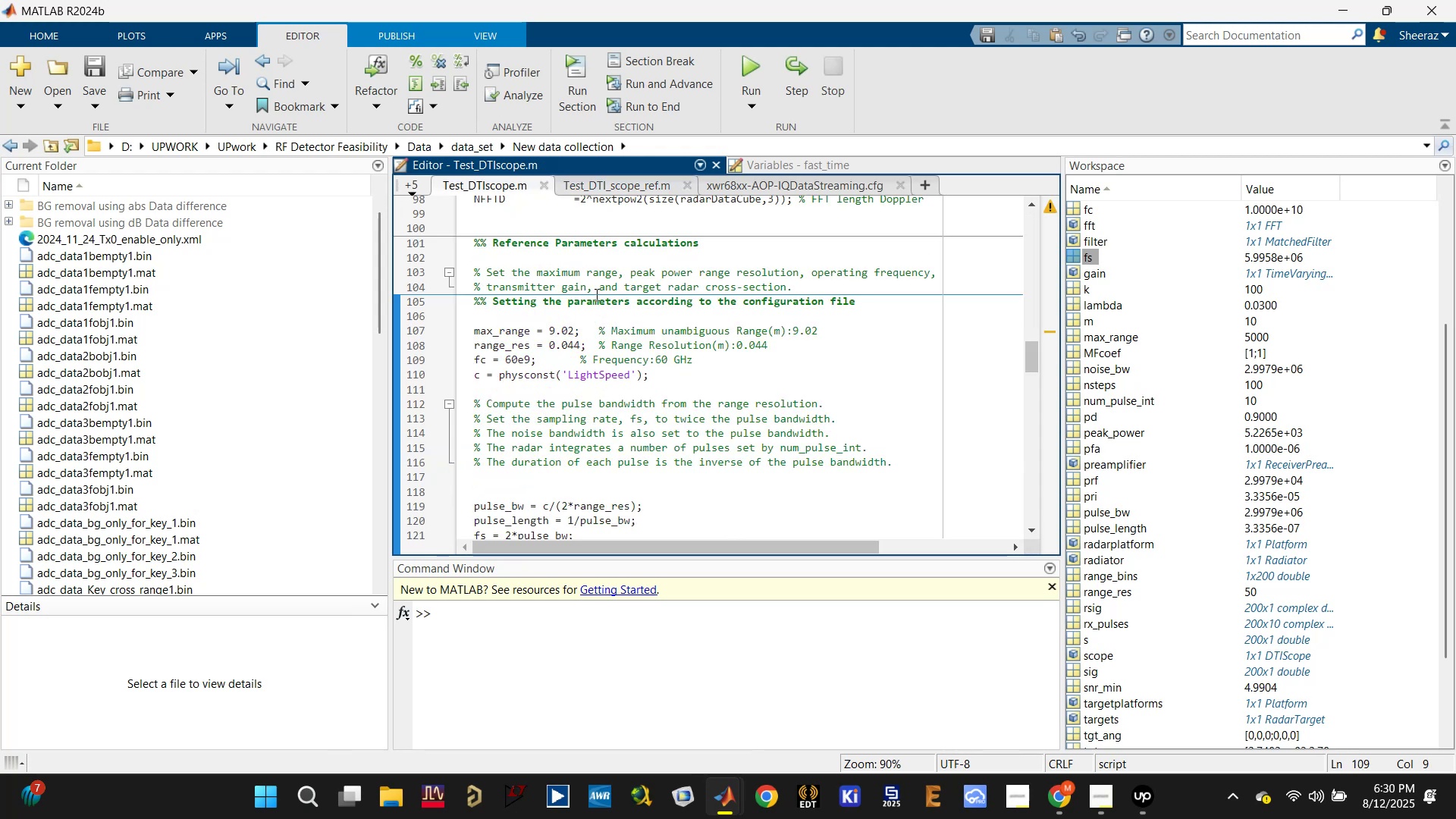 
scroll: coordinate [676, 371], scroll_direction: up, amount: 10.0
 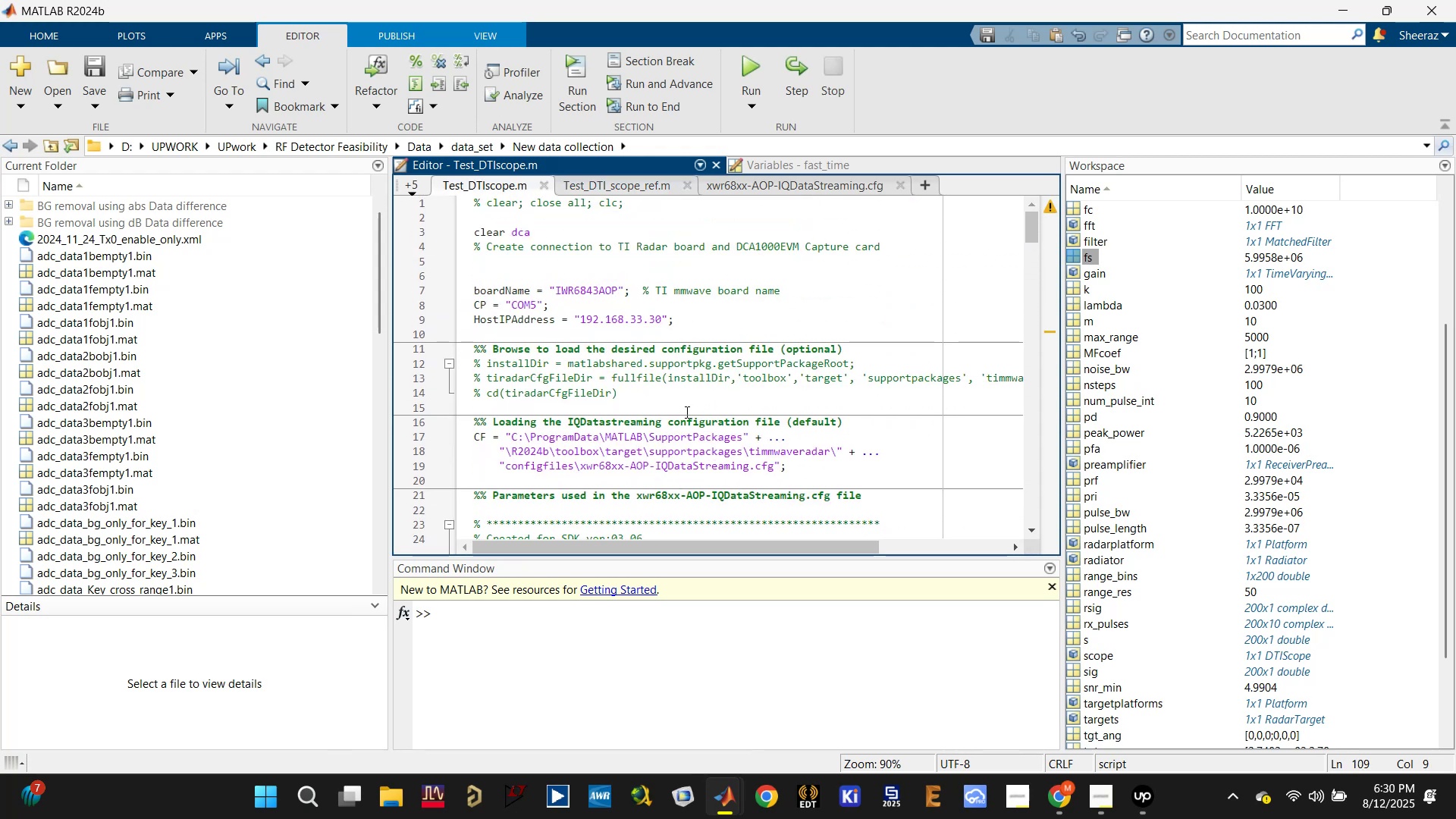 
scroll: coordinate [688, 418], scroll_direction: down, amount: 1.0
 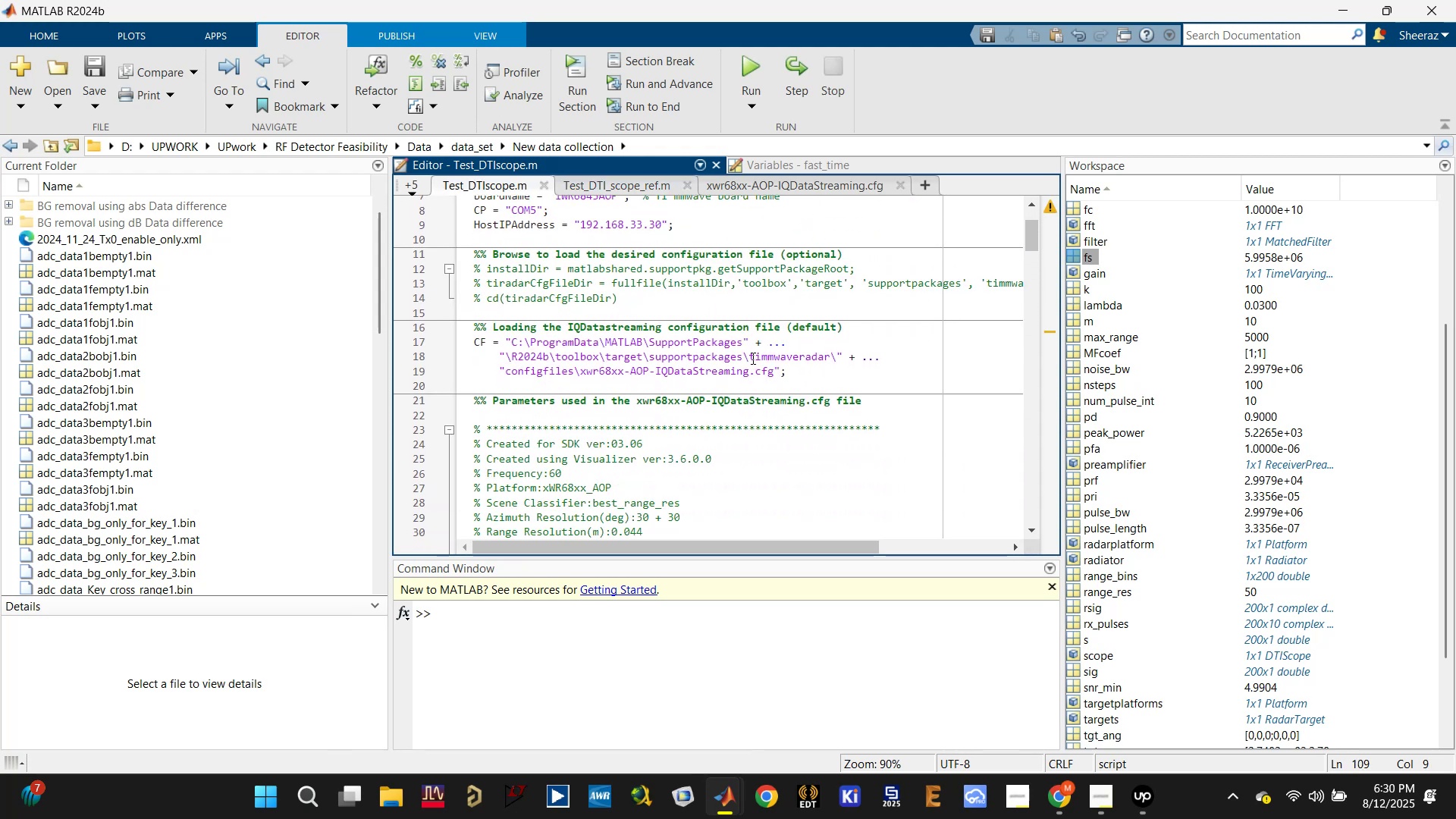 
left_click([752, 358])
 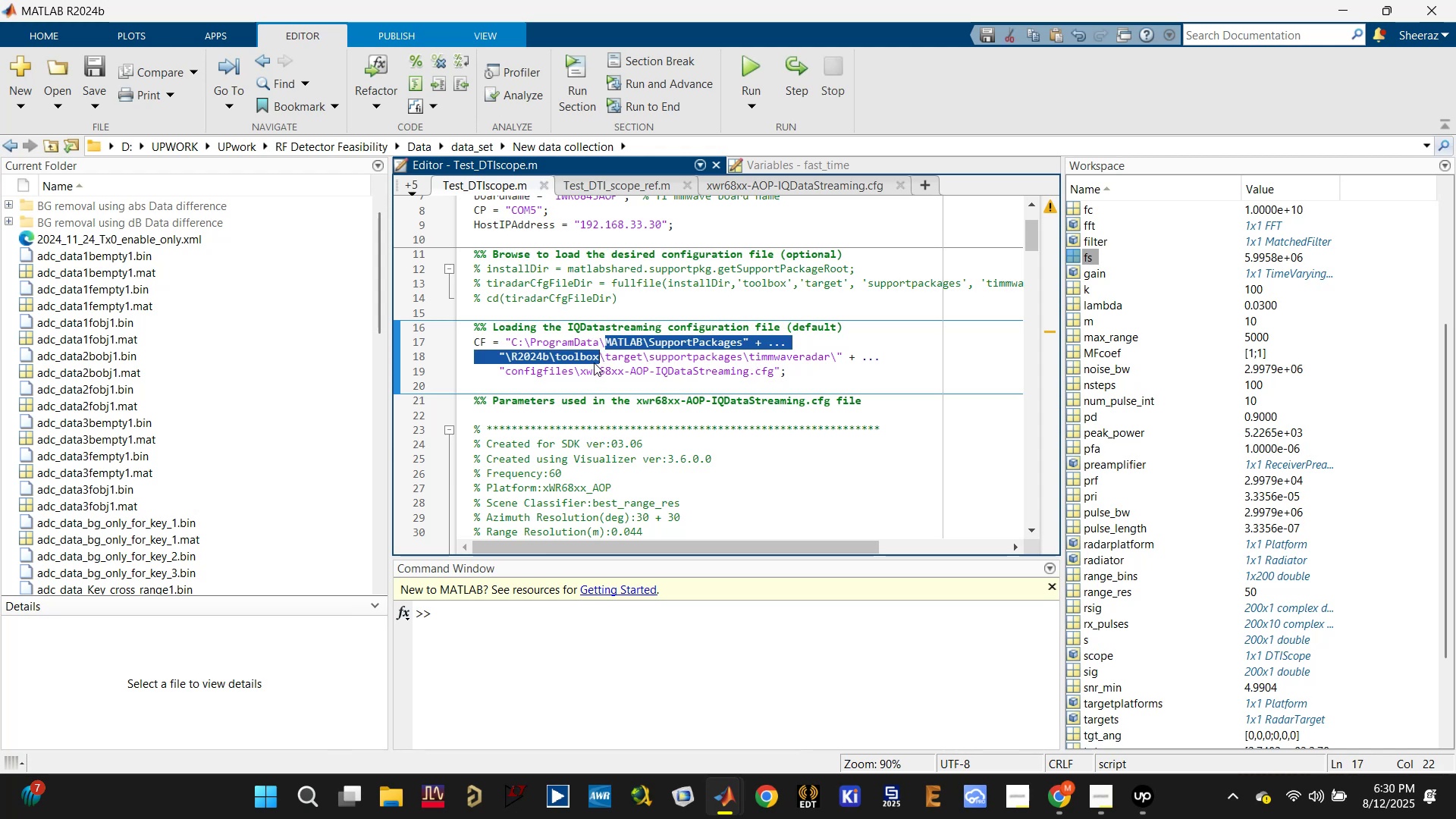 
wait(5.34)
 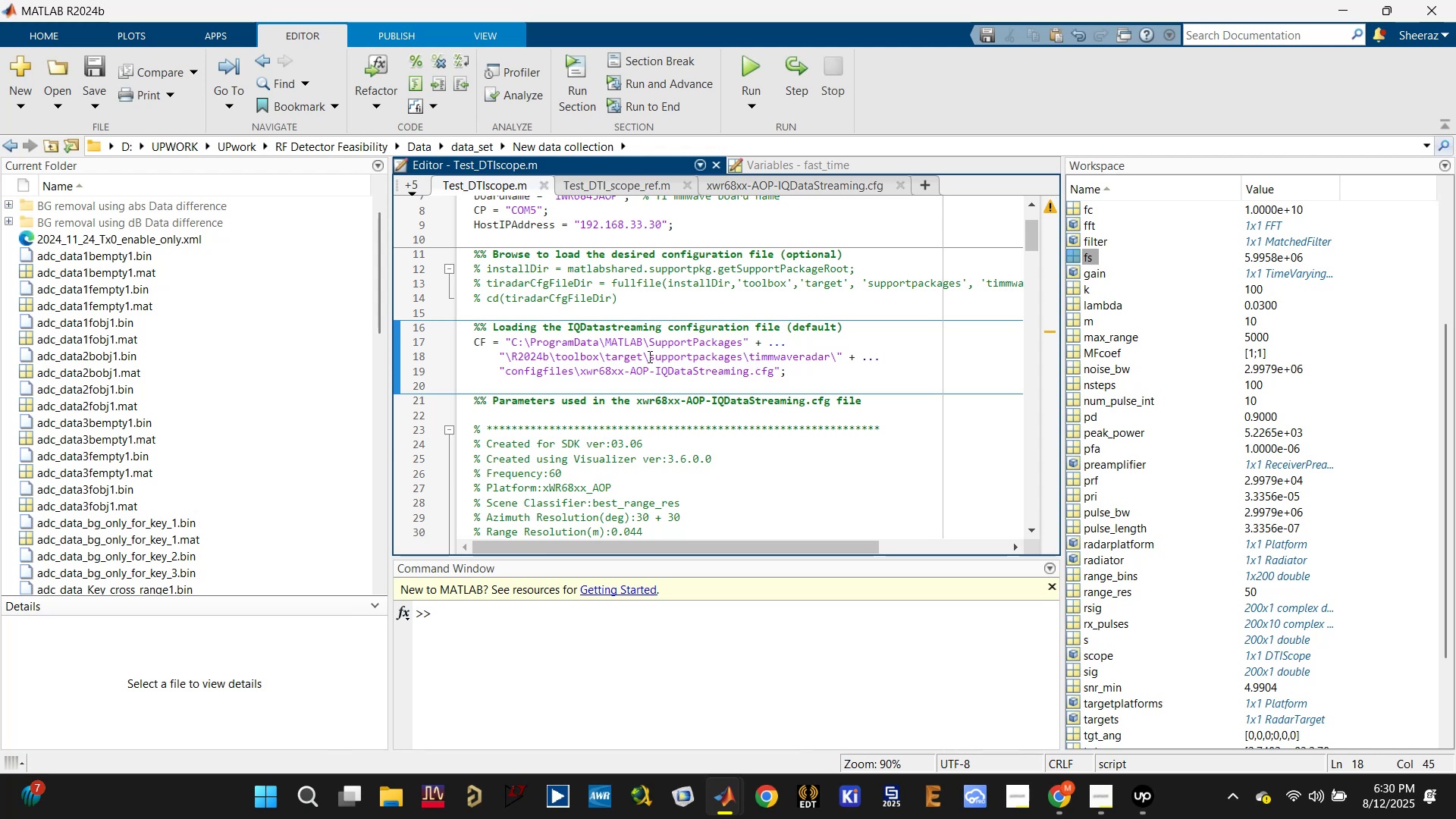 
left_click([615, 388])
 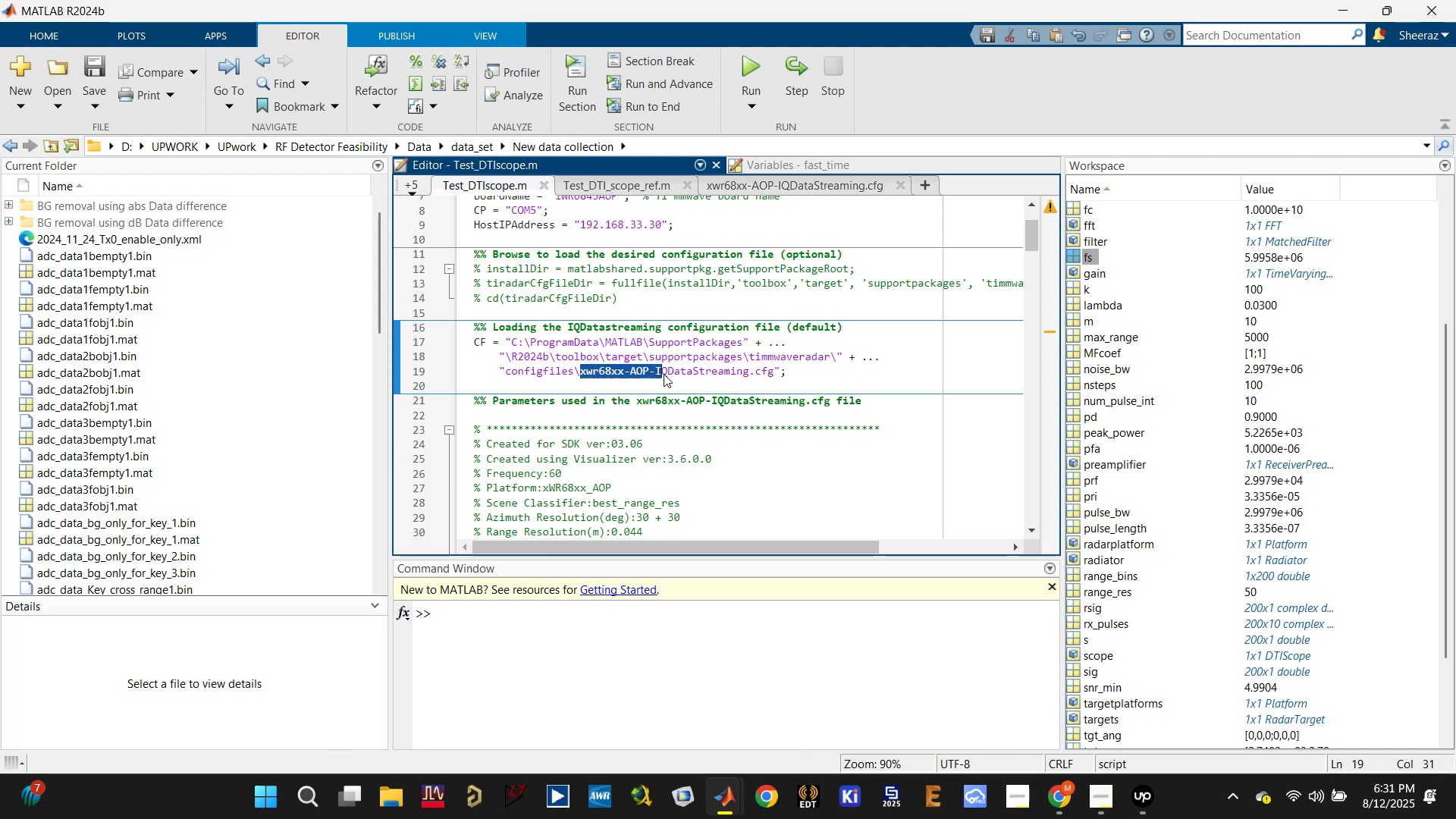 
double_click([786, 359])
 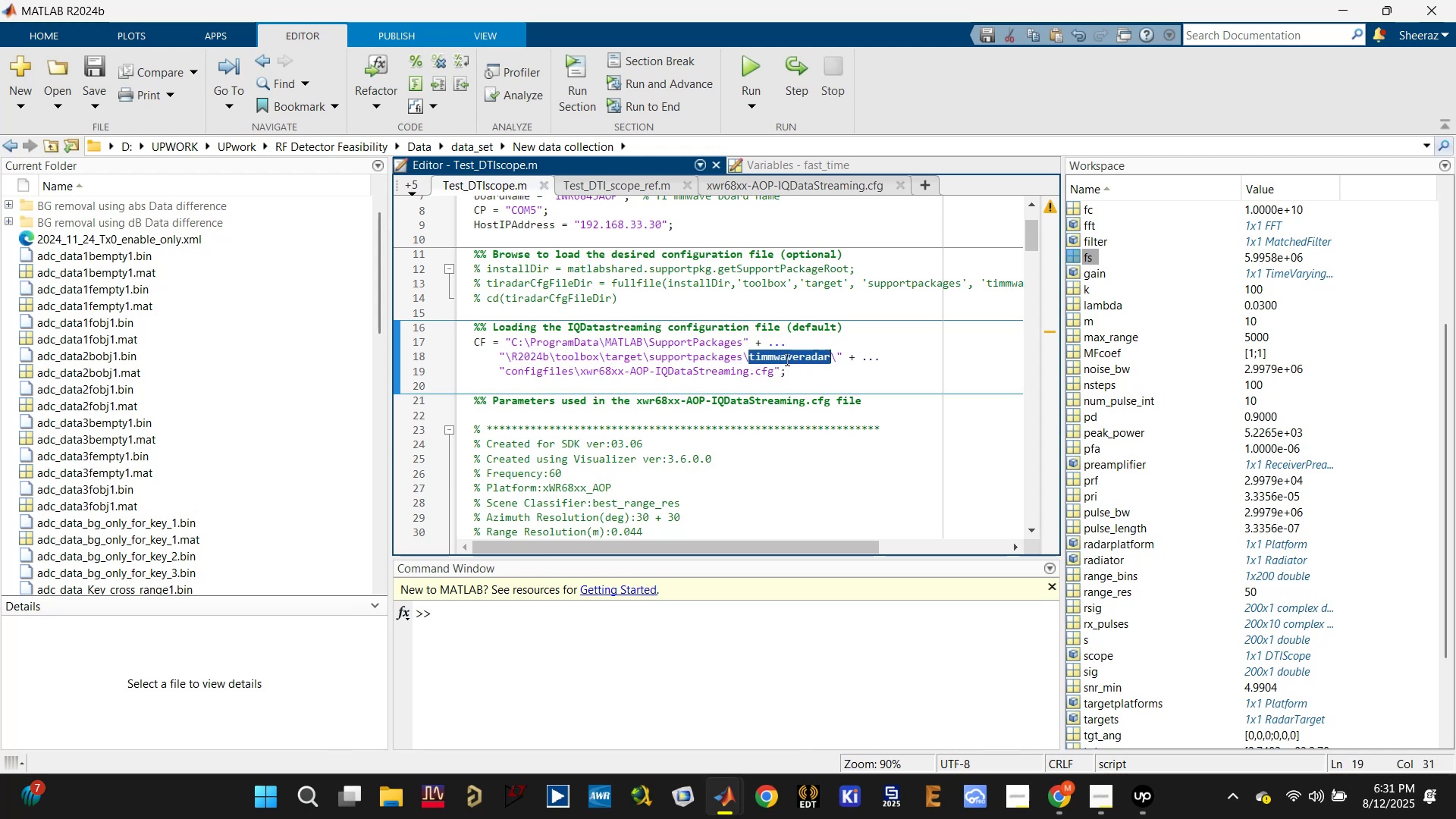 
key(Control+C)
 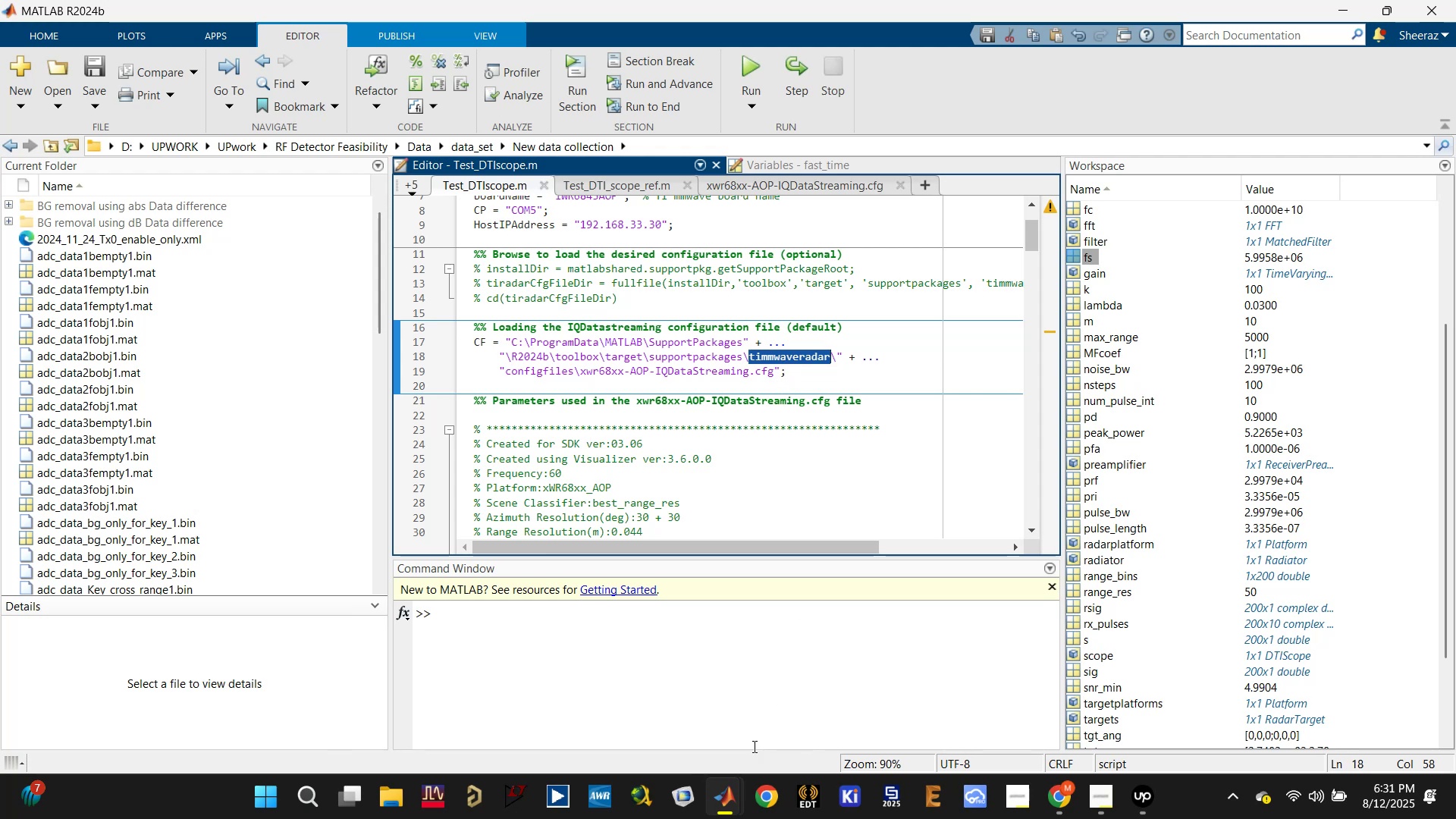 
left_click([723, 798])
 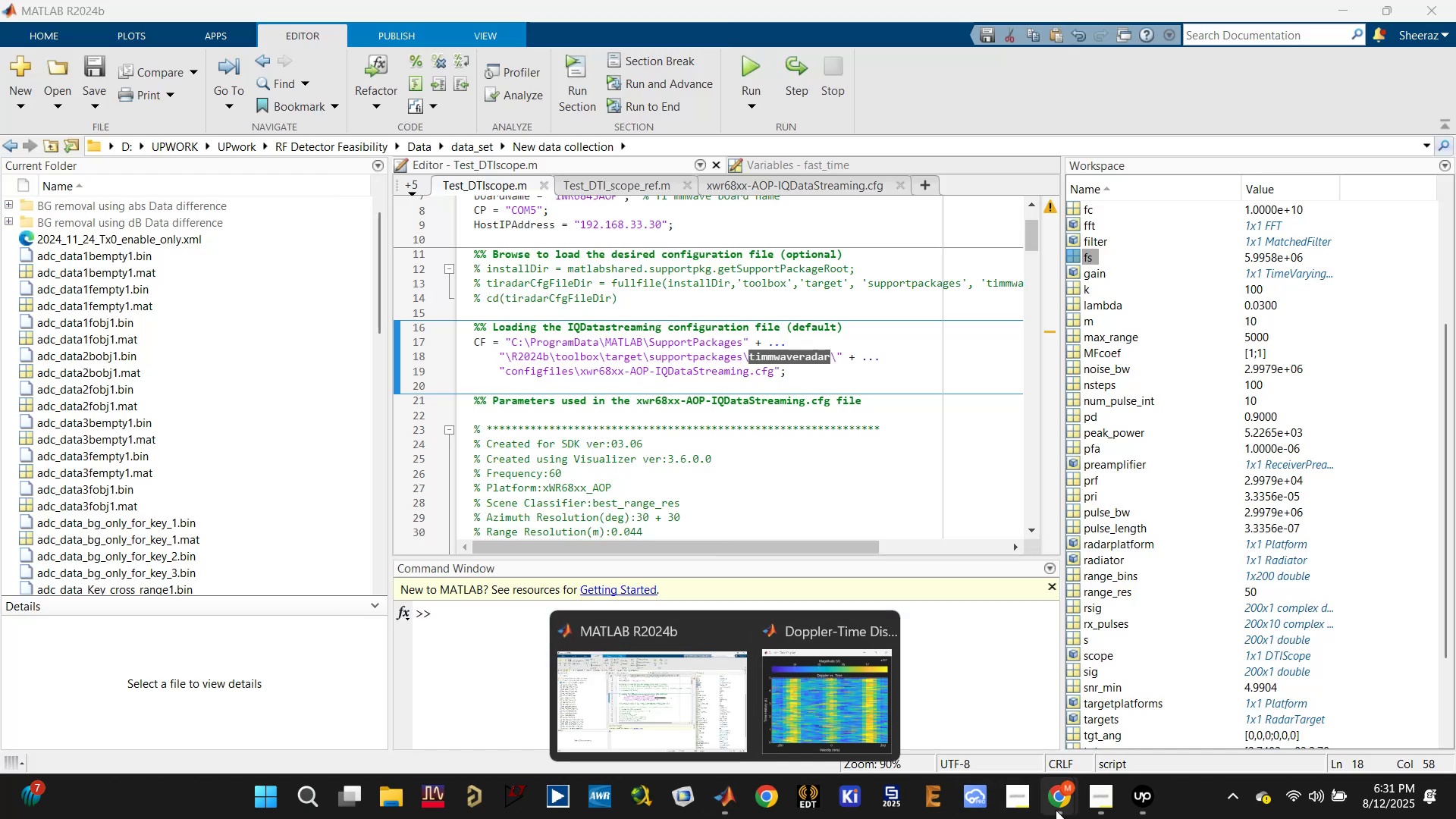 
double_click([893, 701])
 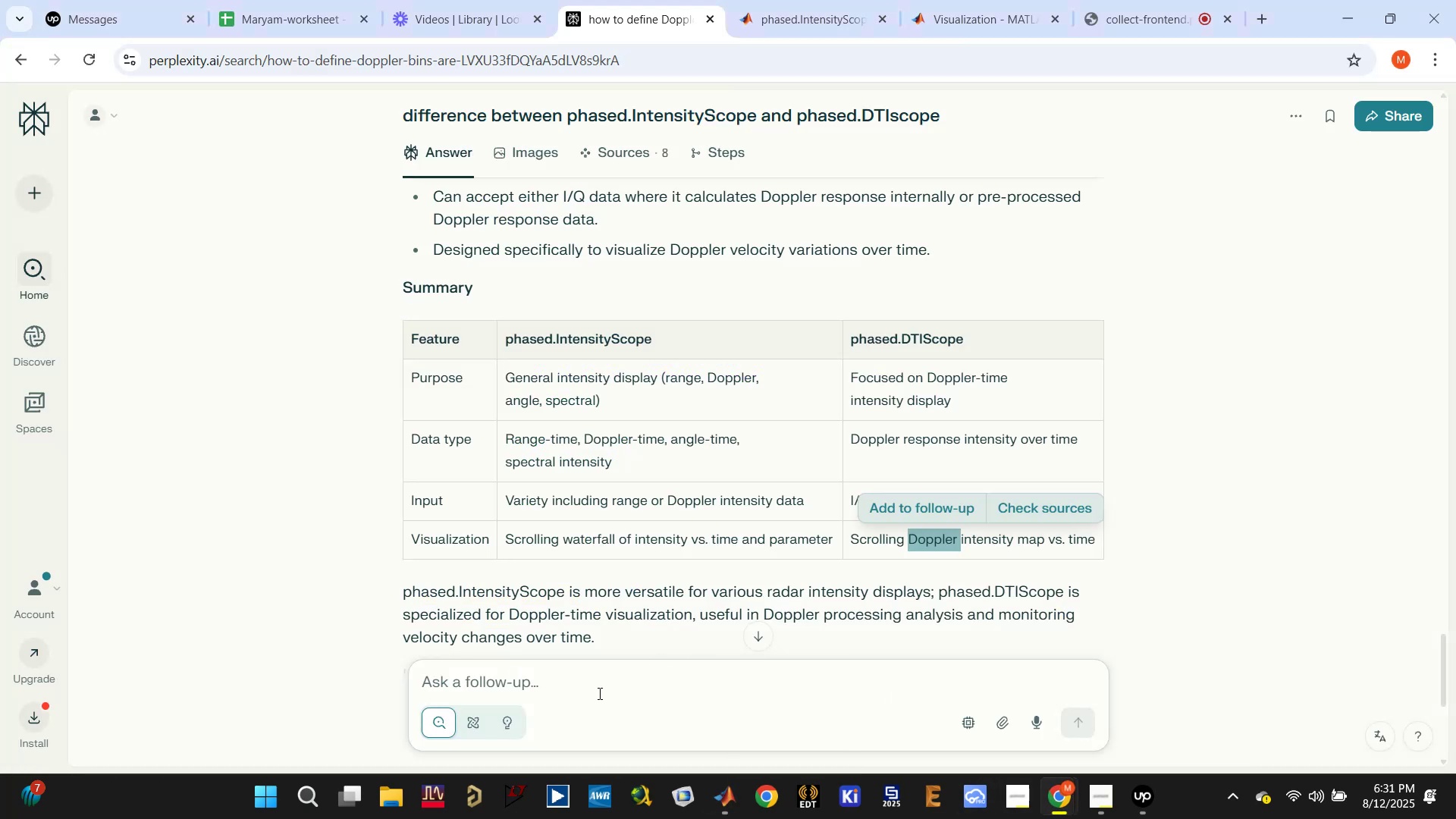 
left_click([566, 685])
 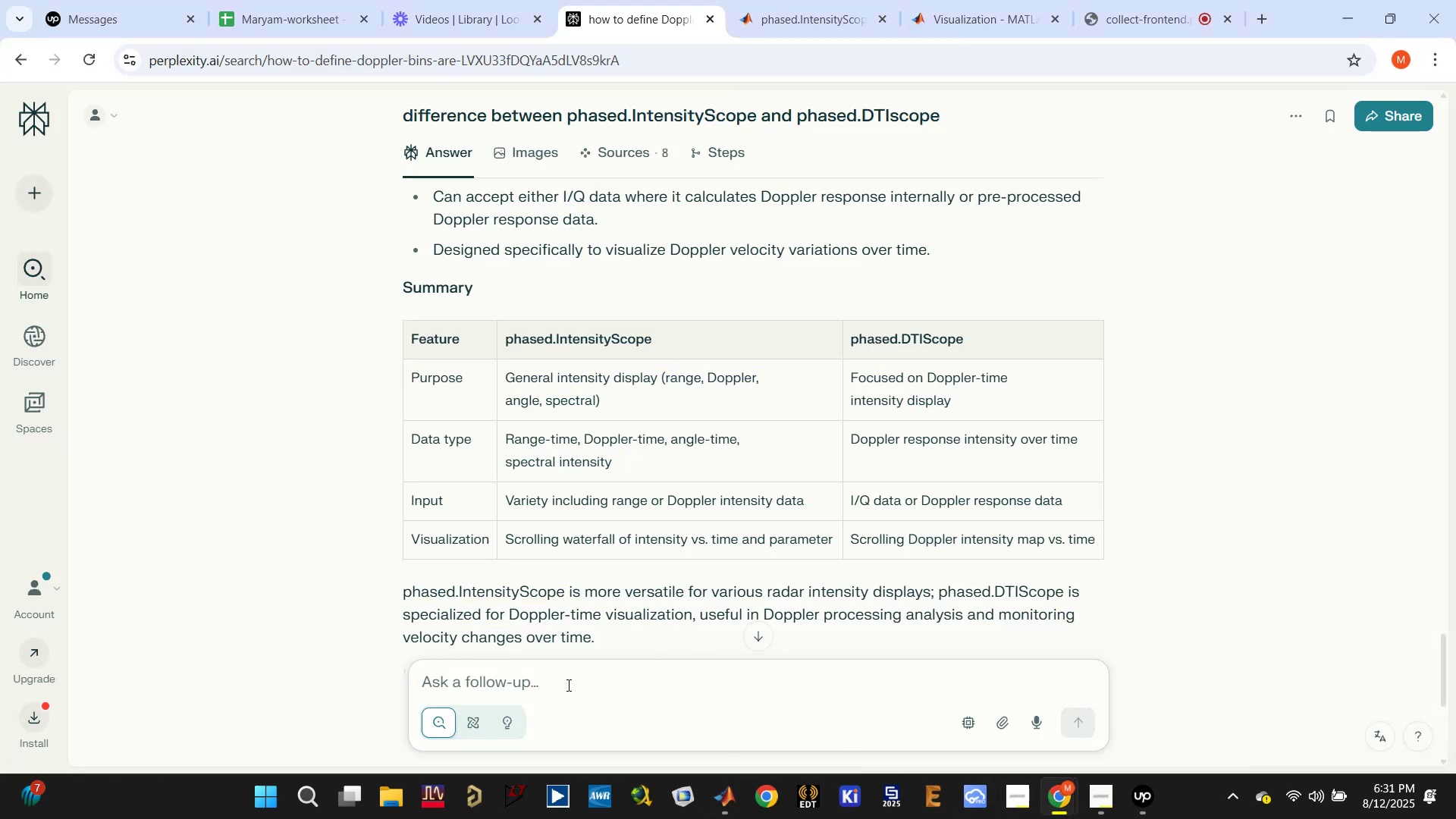 
type(matlab best)
key(Backspace)
key(Backspace)
key(Backspace)
key(Backspace)
type(configuration file for best r)
key(Backspace)
type(doppler resolution )
 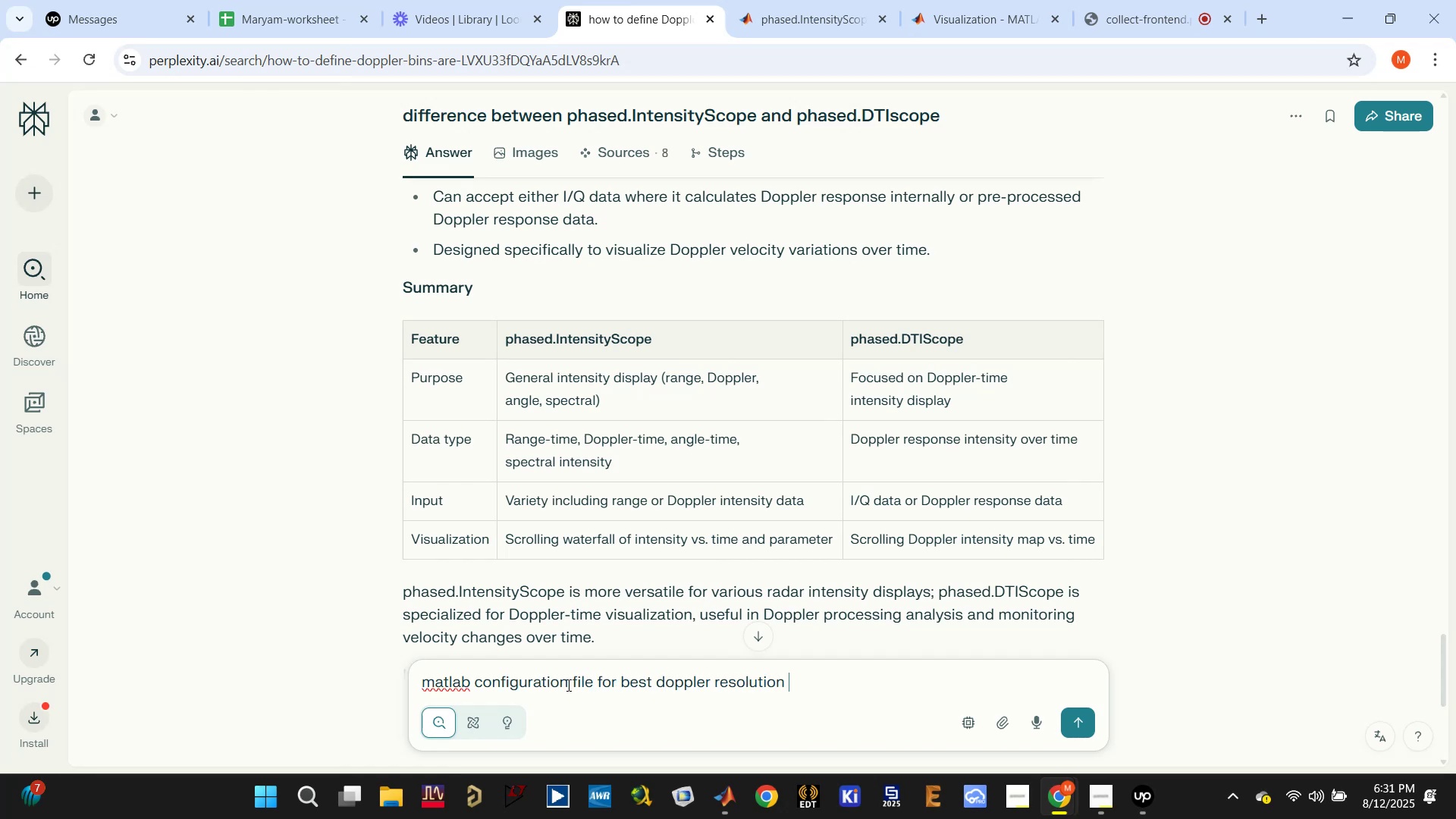 
hold_key(key=ControlLeft, duration=0.38)
 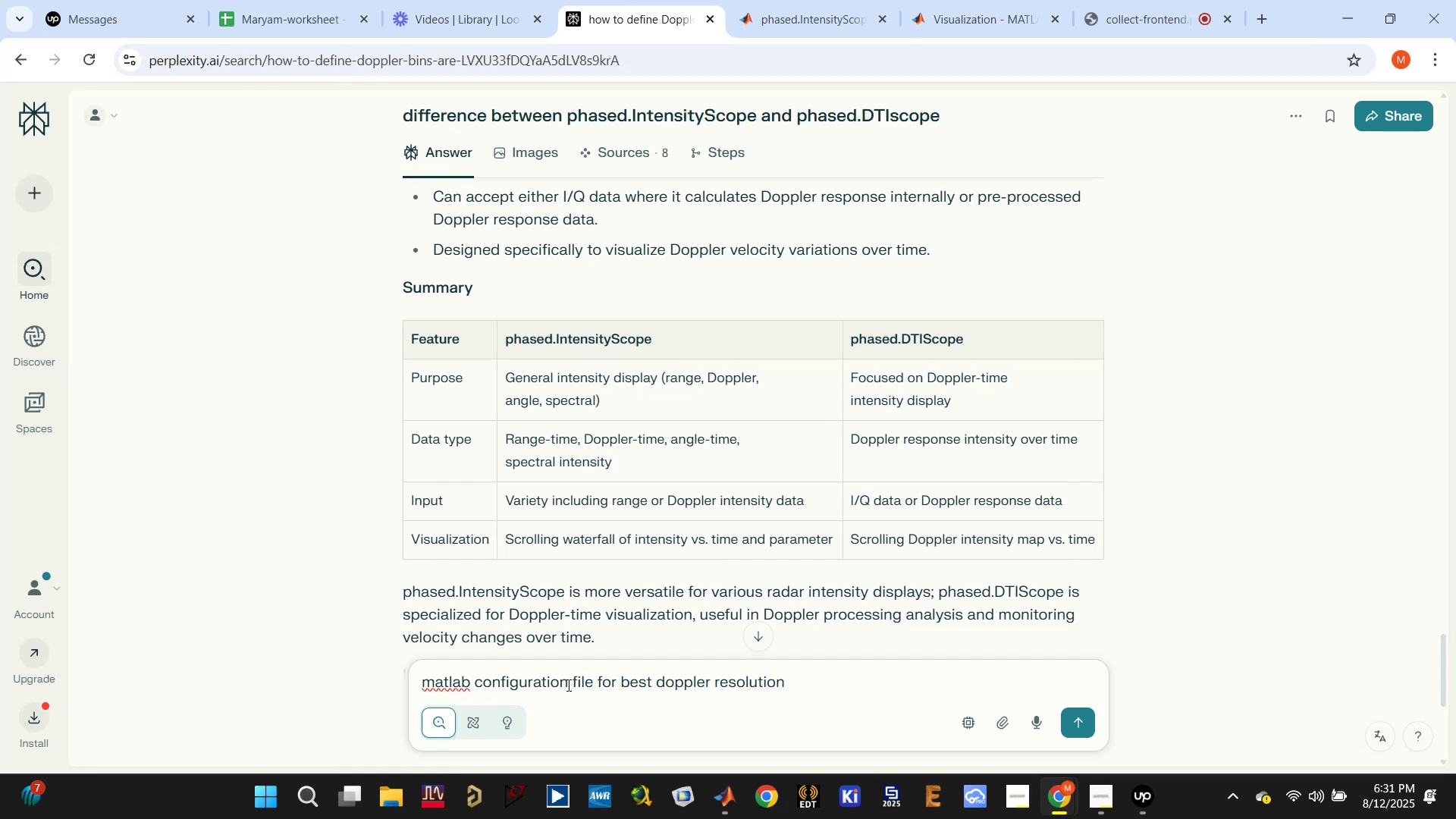 
key(Control+ControlLeft)
 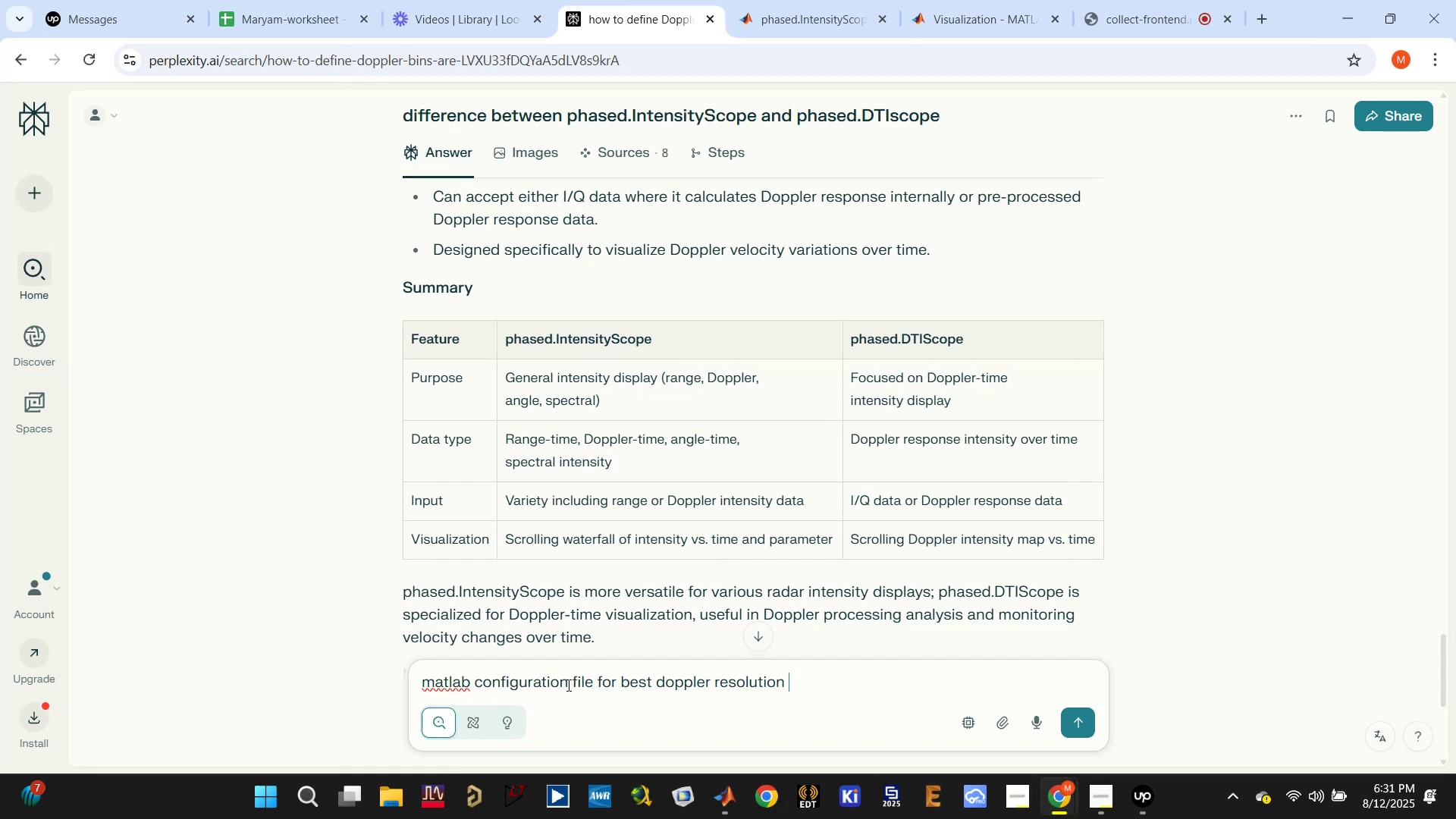 
type(using )
 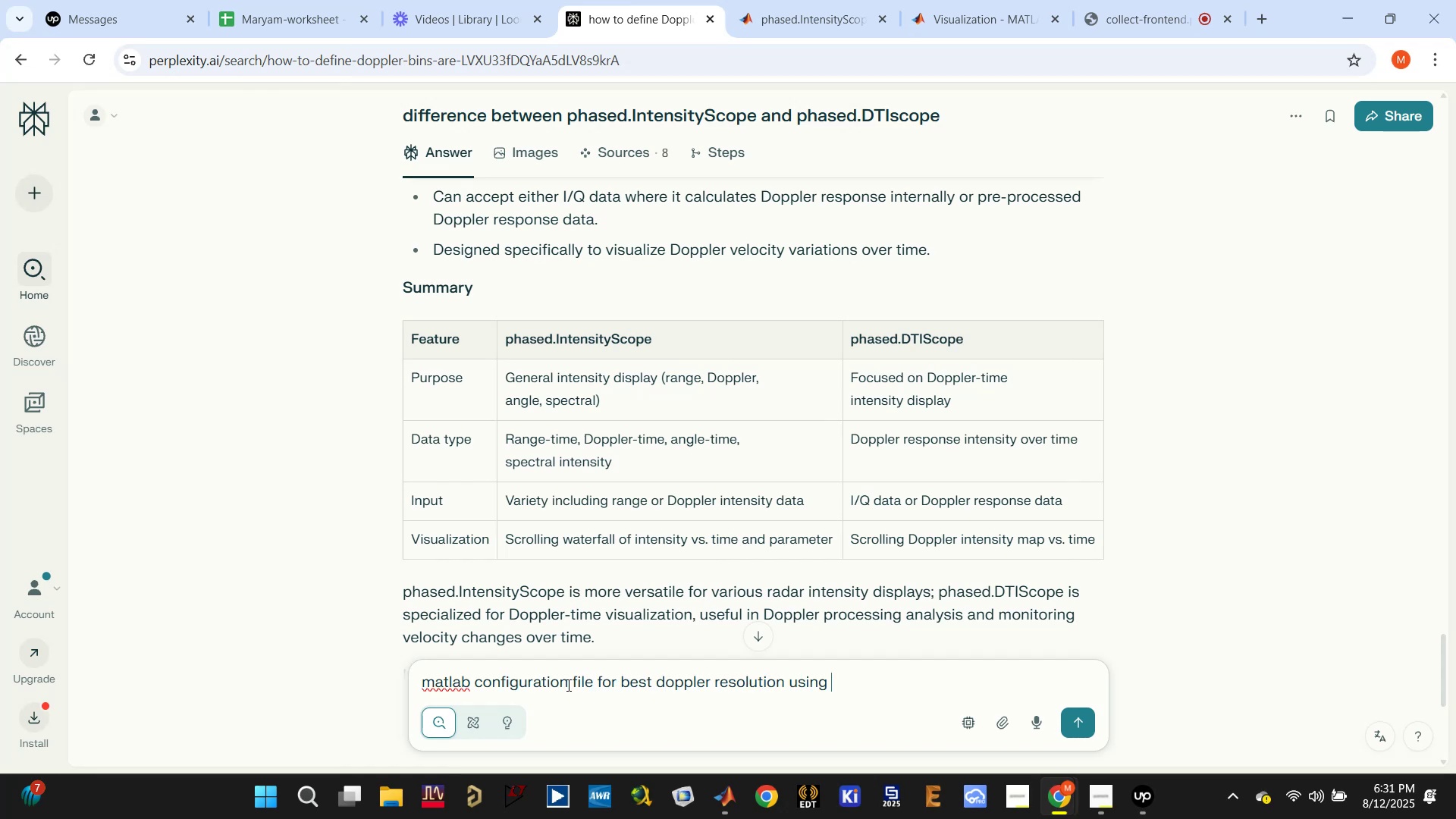 
key(Control+V)
 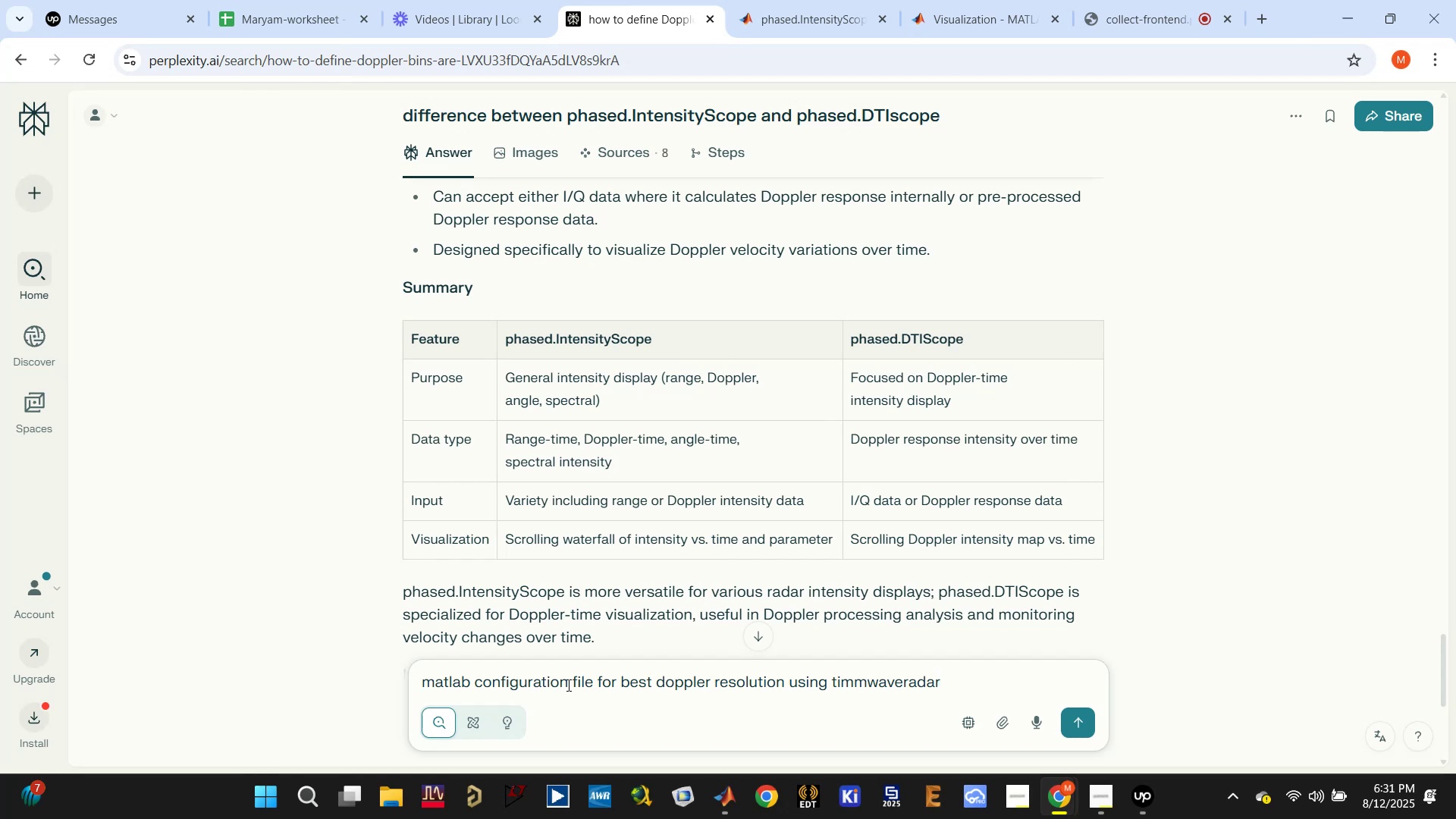 
key(Space)
 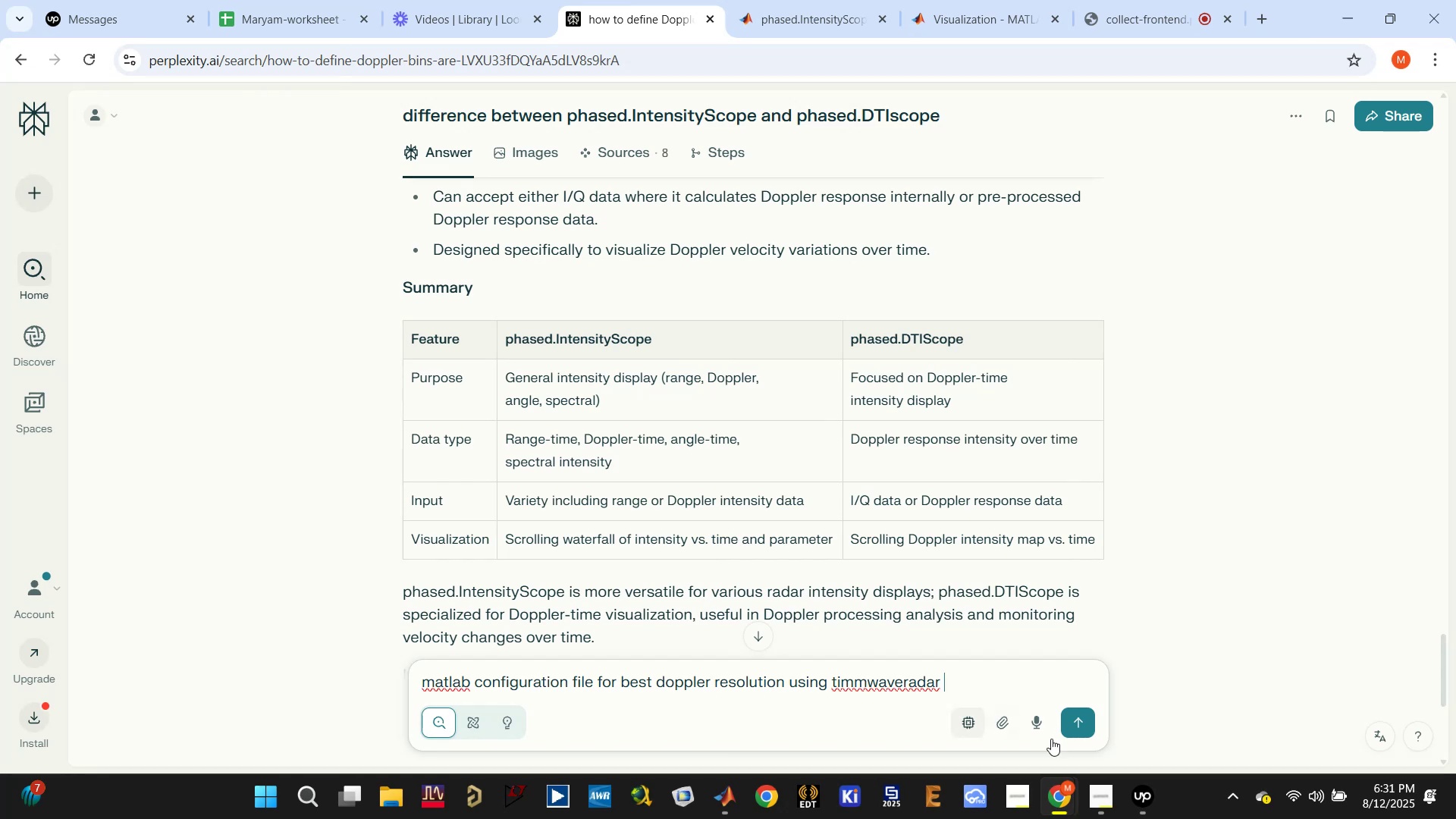 
left_click([1081, 719])
 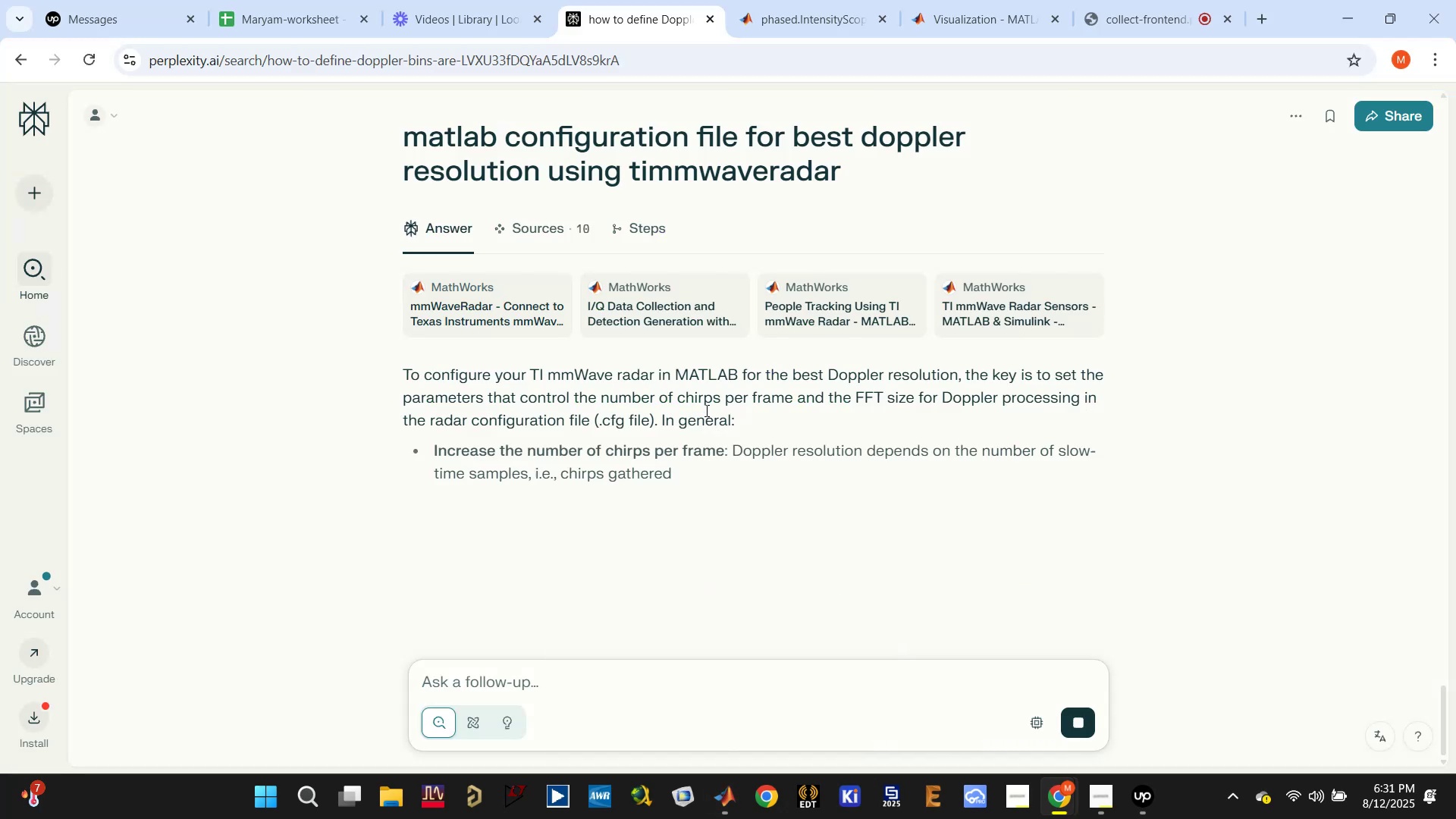 
wait(6.79)
 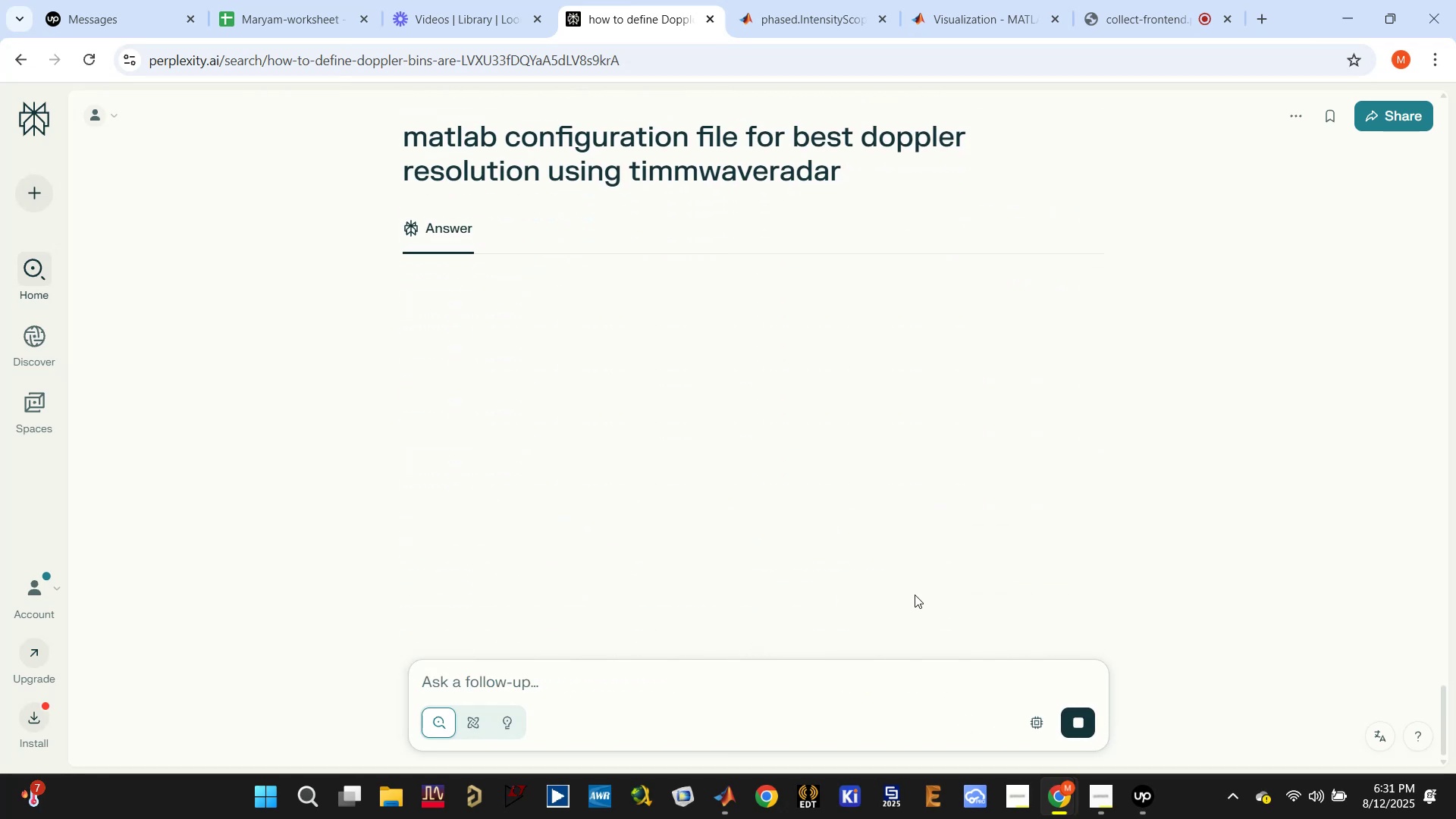 
scroll: coordinate [741, 504], scroll_direction: down, amount: 14.0
 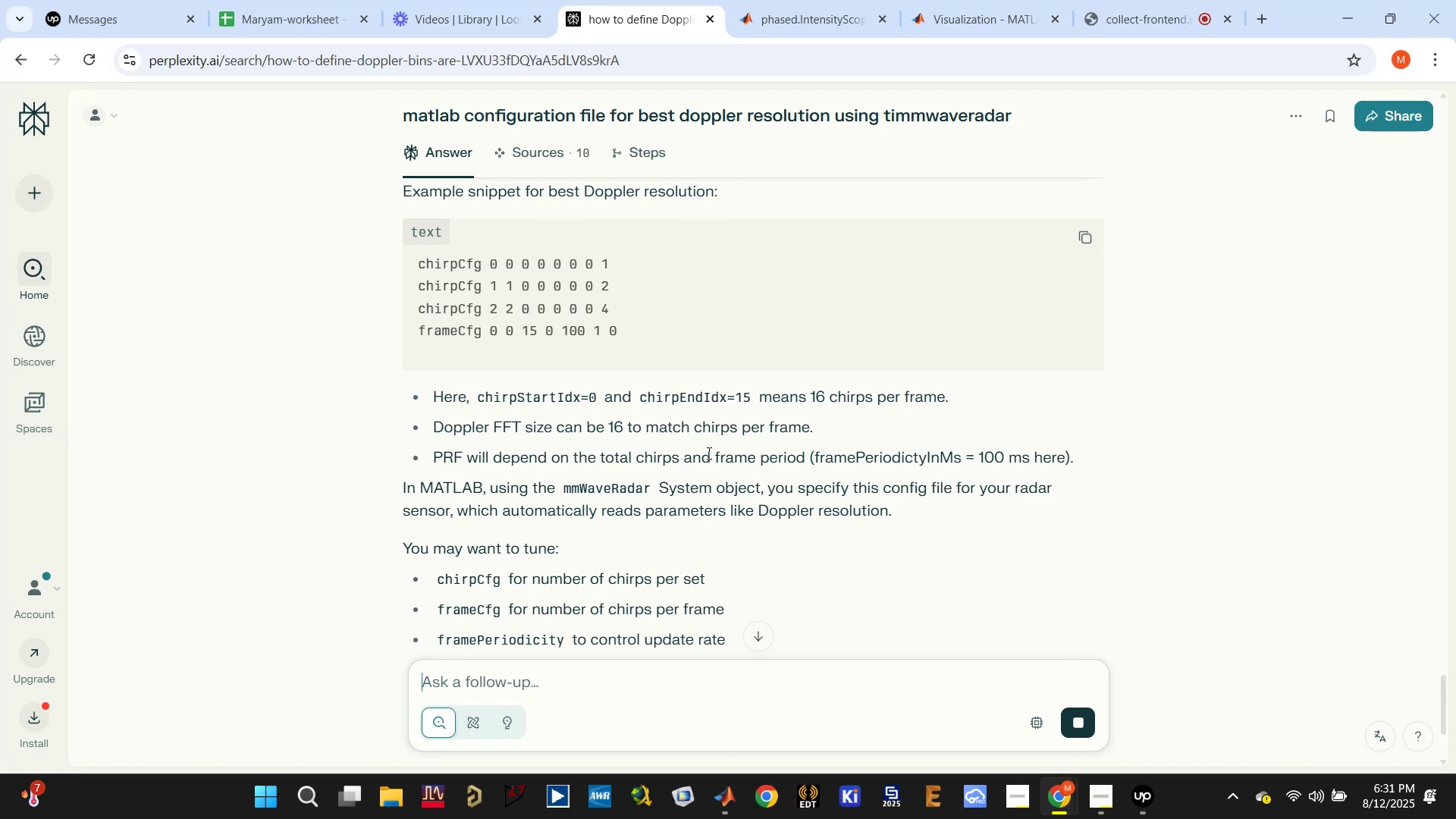 
scroll: coordinate [707, 456], scroll_direction: down, amount: 6.0
 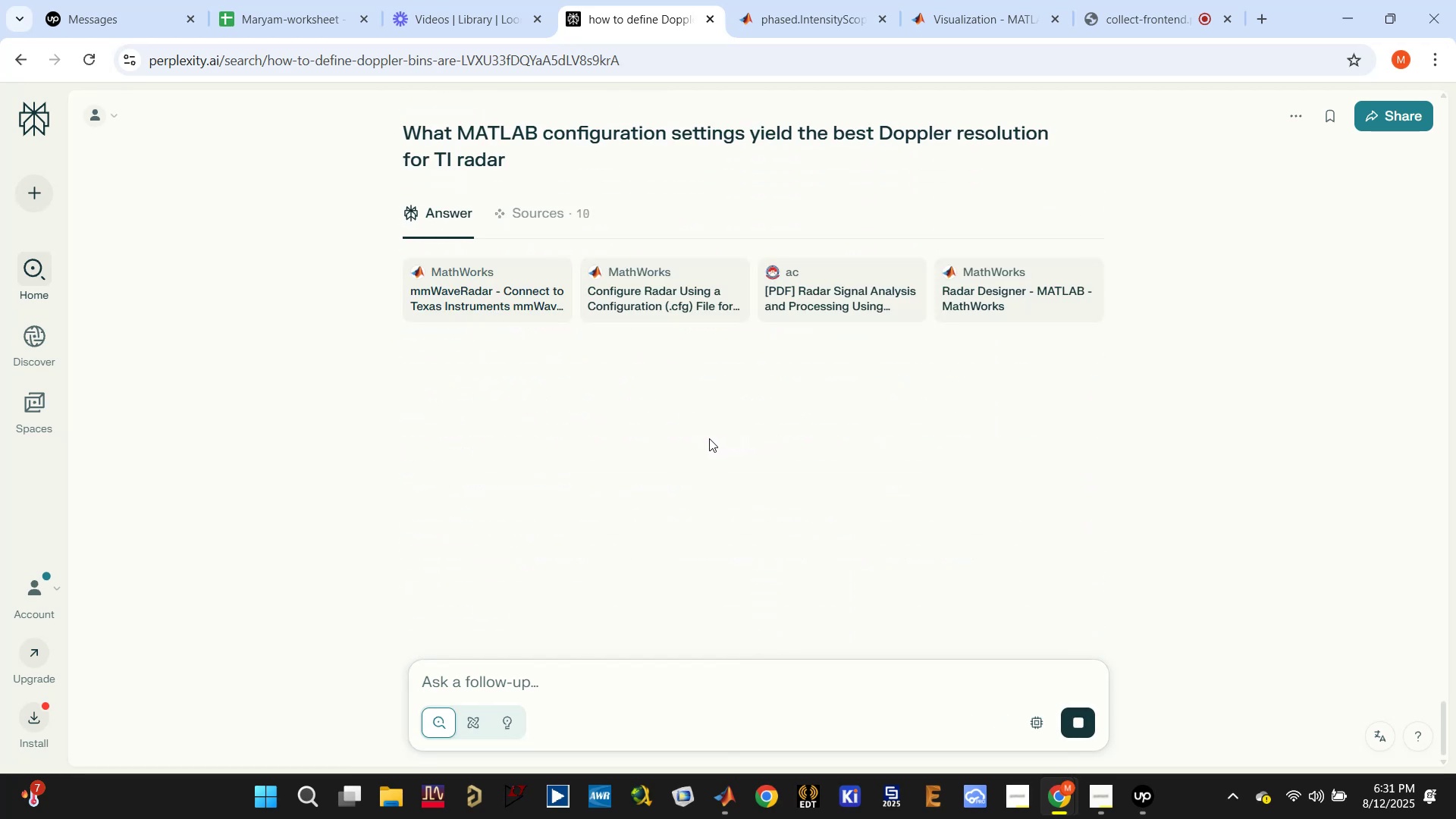 
wait(6.66)
 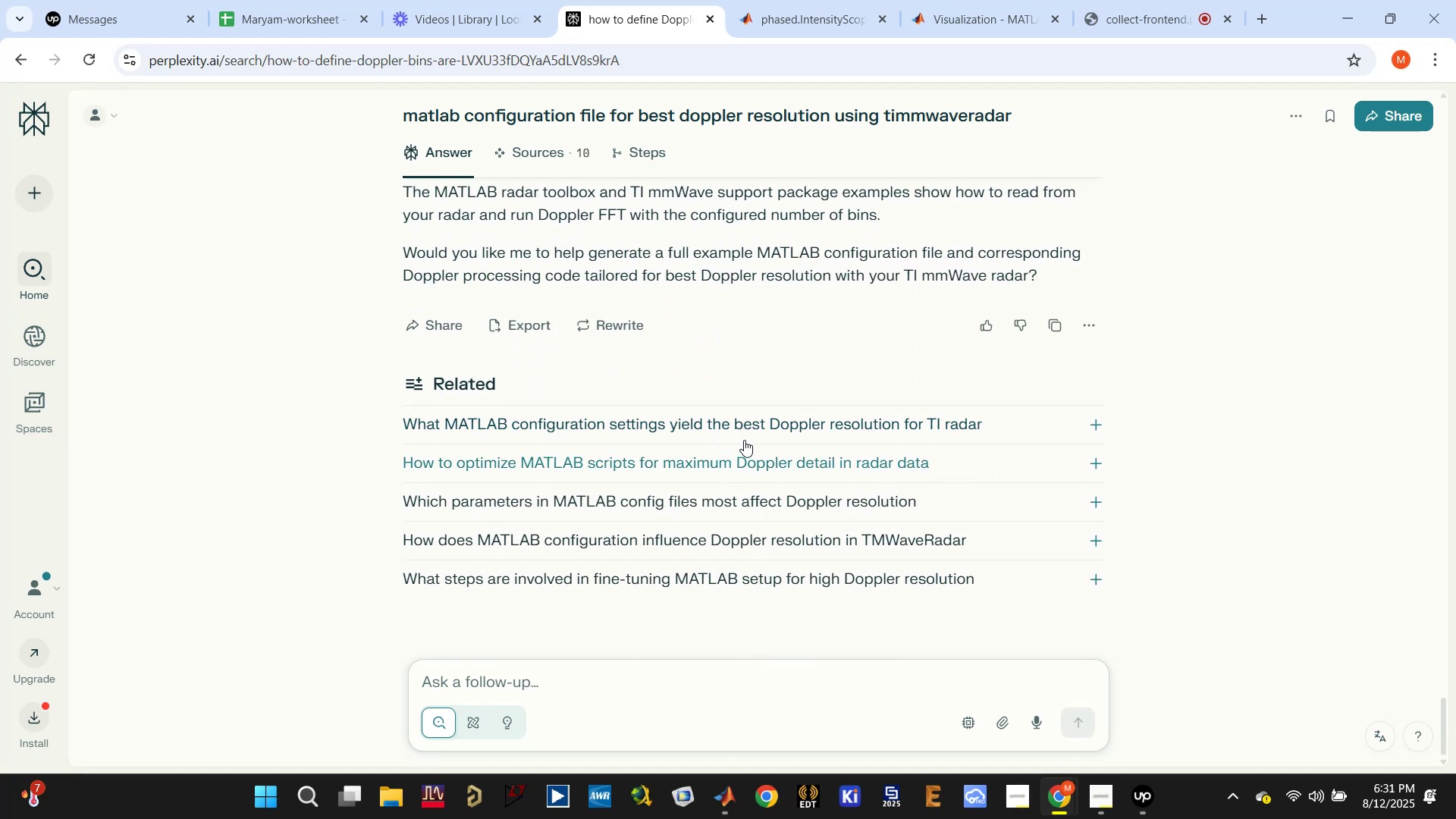 
key(W)
 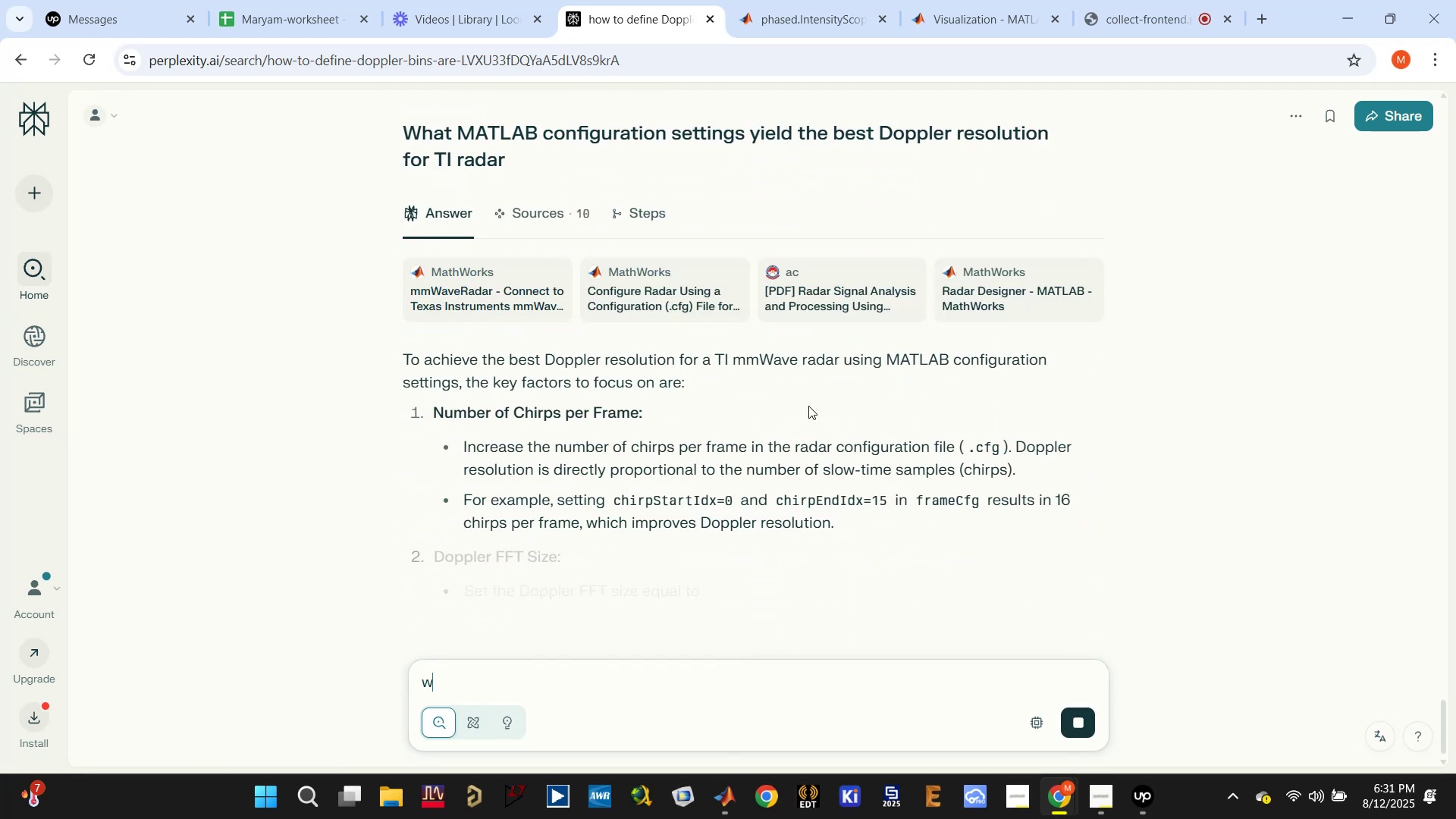 
scroll: coordinate [786, 427], scroll_direction: down, amount: 5.0
 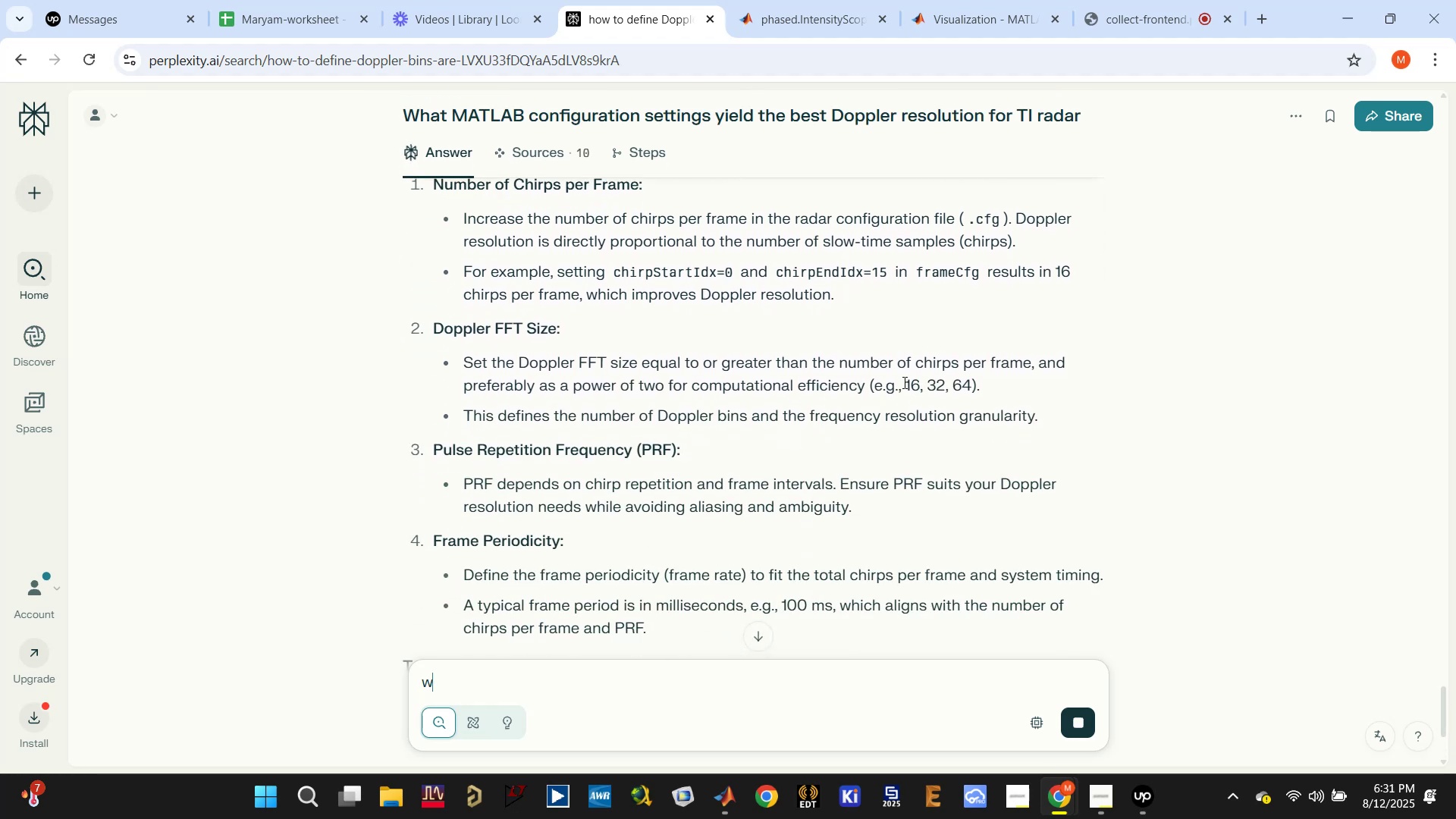 
left_click([903, 407])
 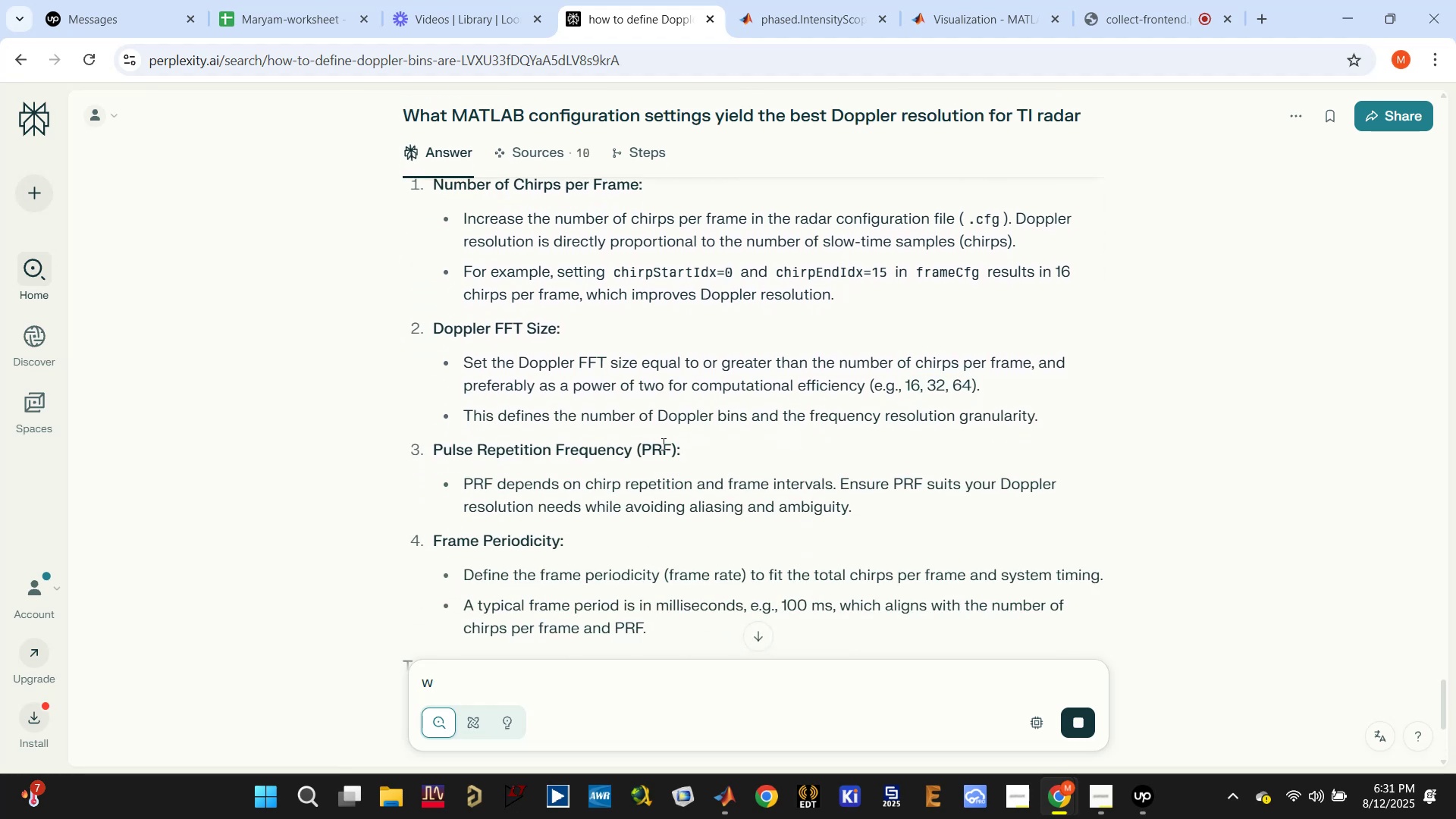 
scroll: coordinate [874, 444], scroll_direction: down, amount: 9.0
 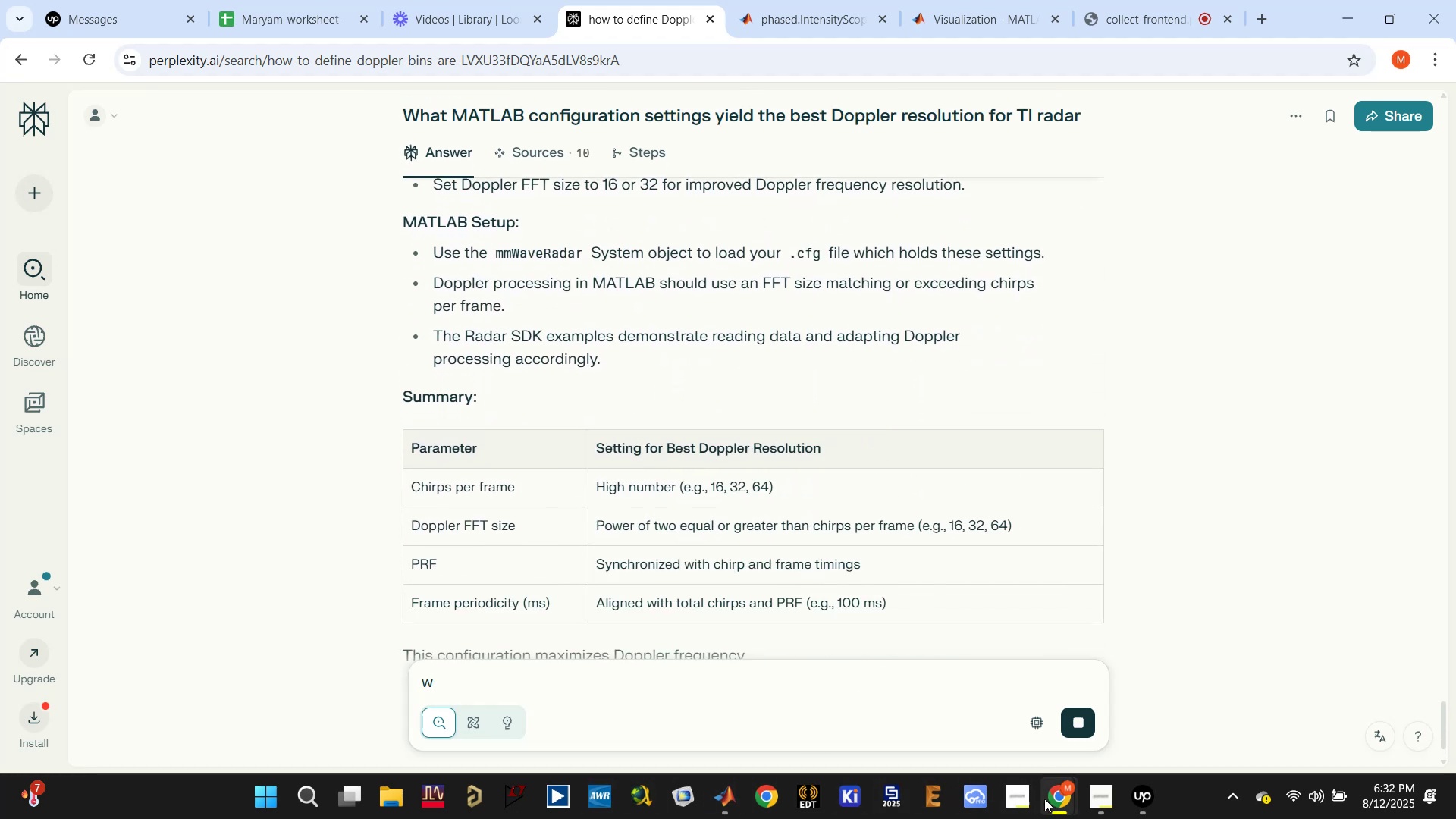 
double_click([945, 680])
 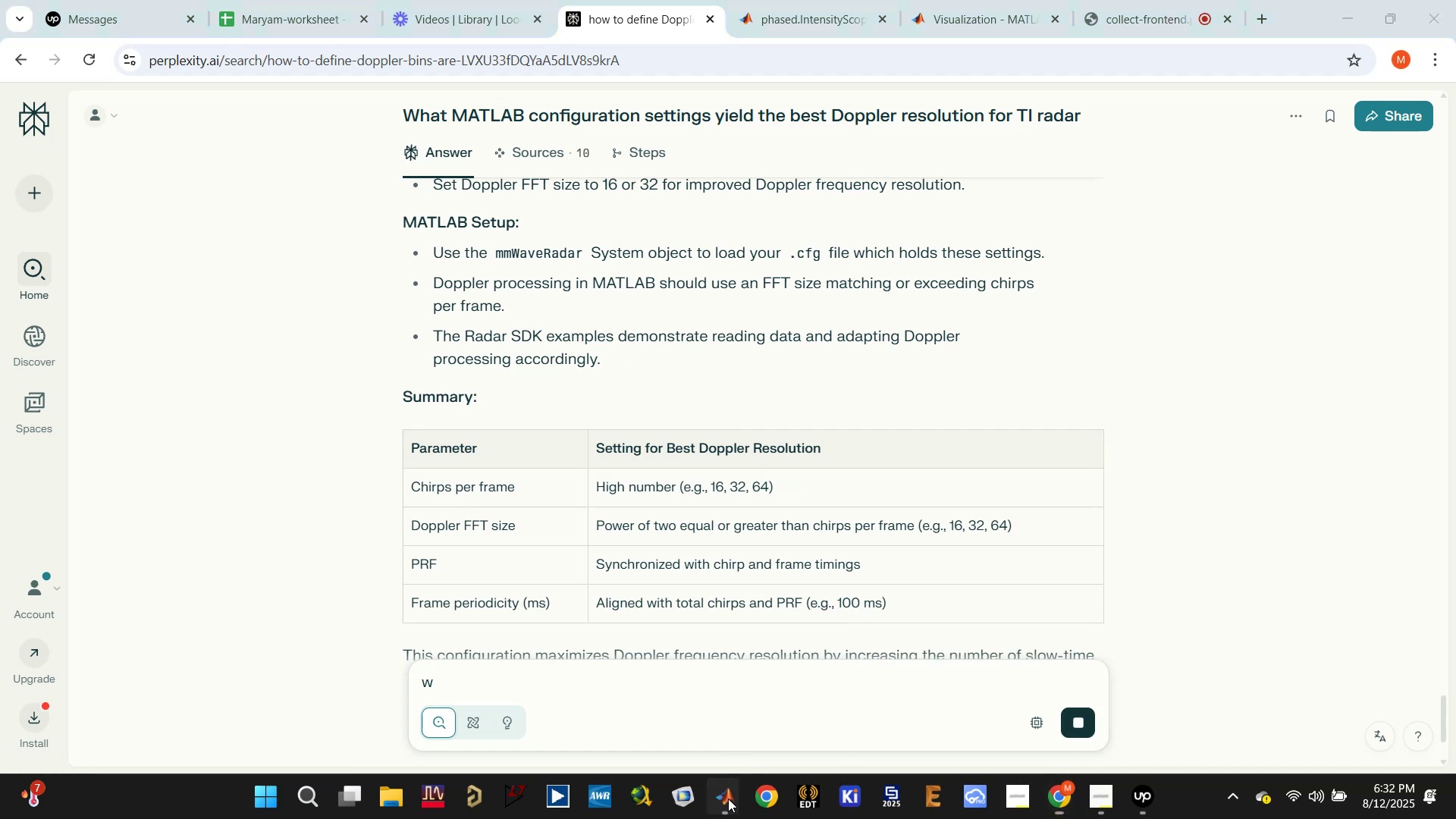 
left_click([687, 671])
 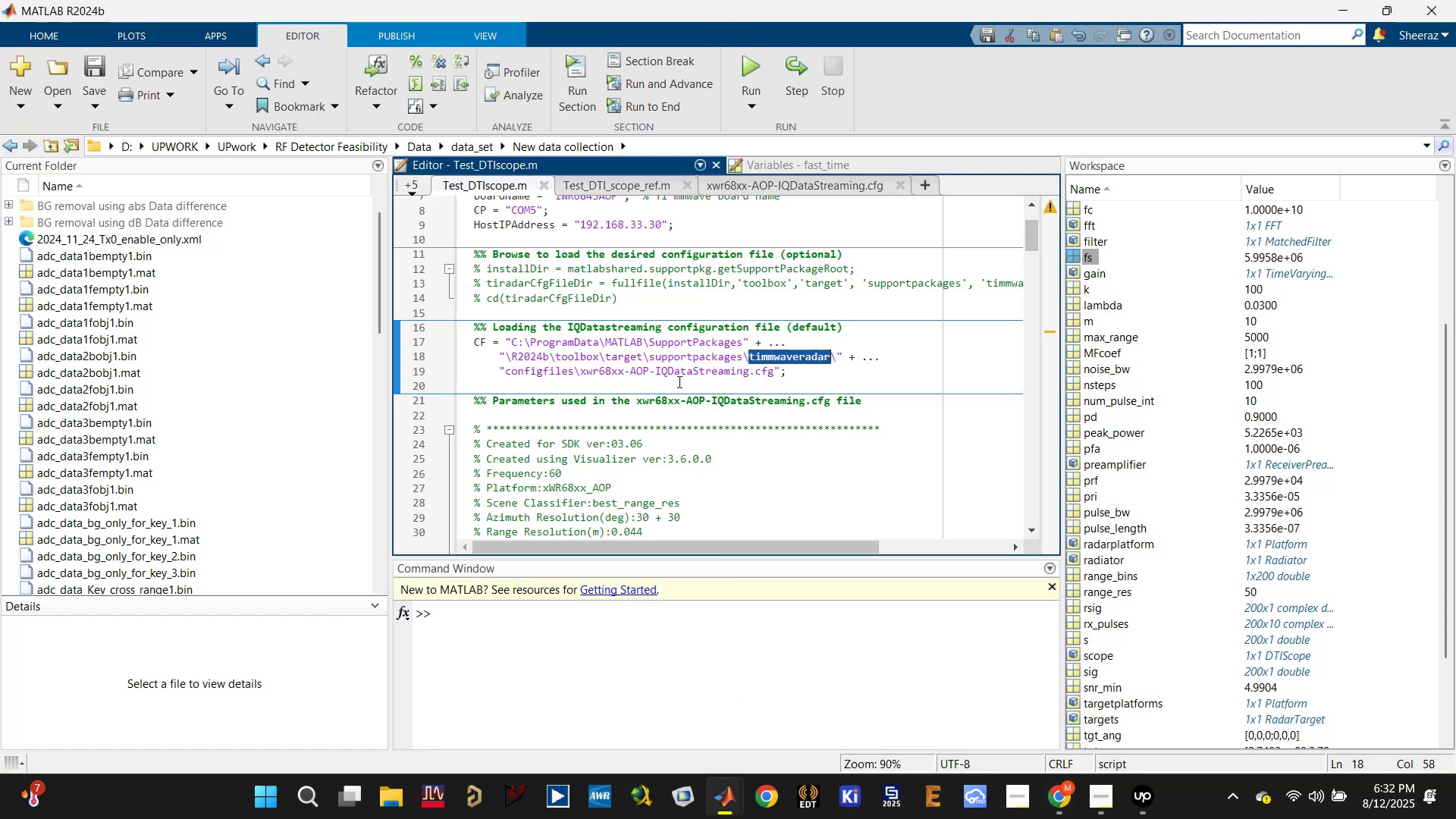 
scroll: coordinate [663, 359], scroll_direction: up, amount: 1.0
 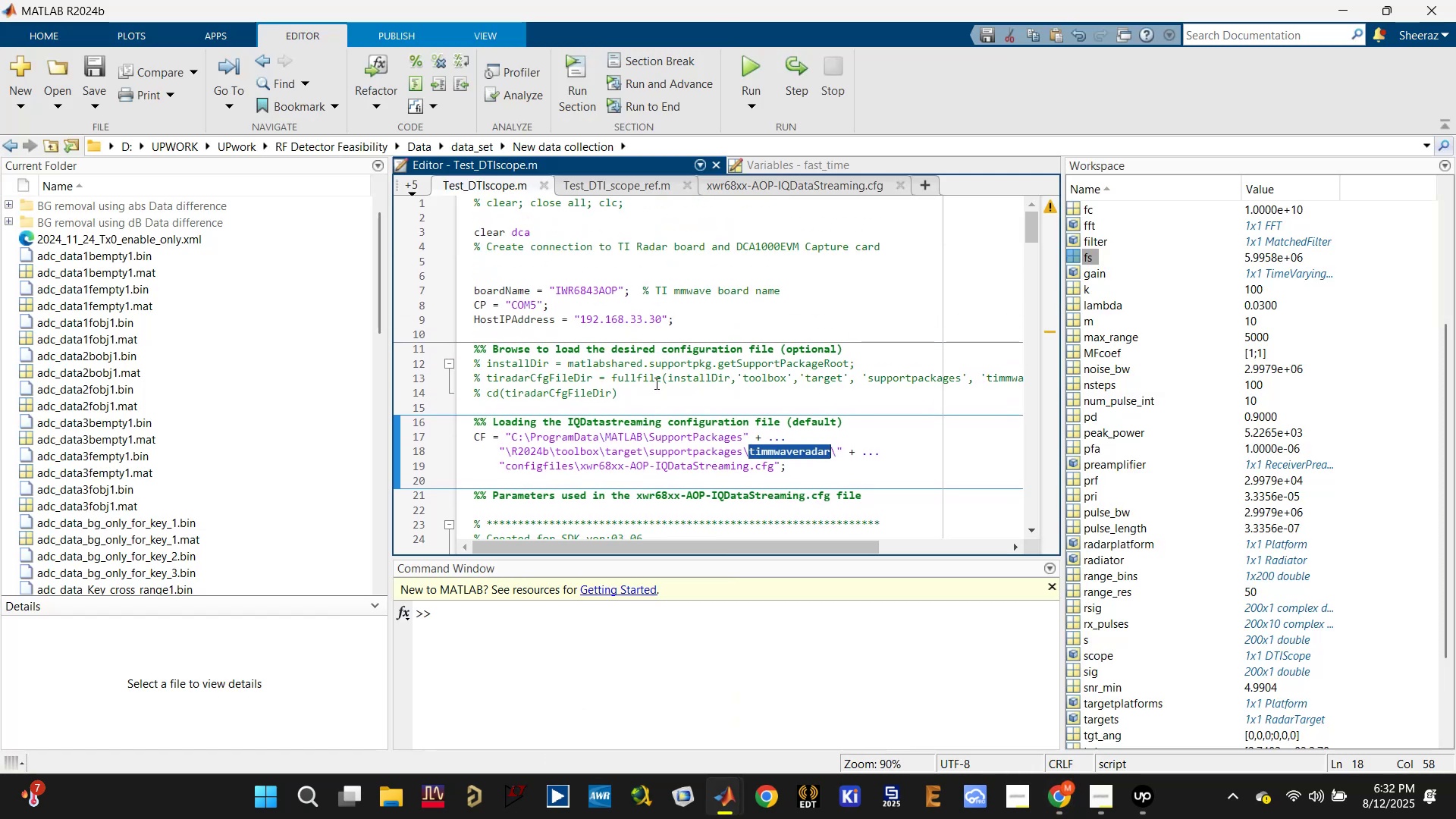 
left_click([629, 403])
 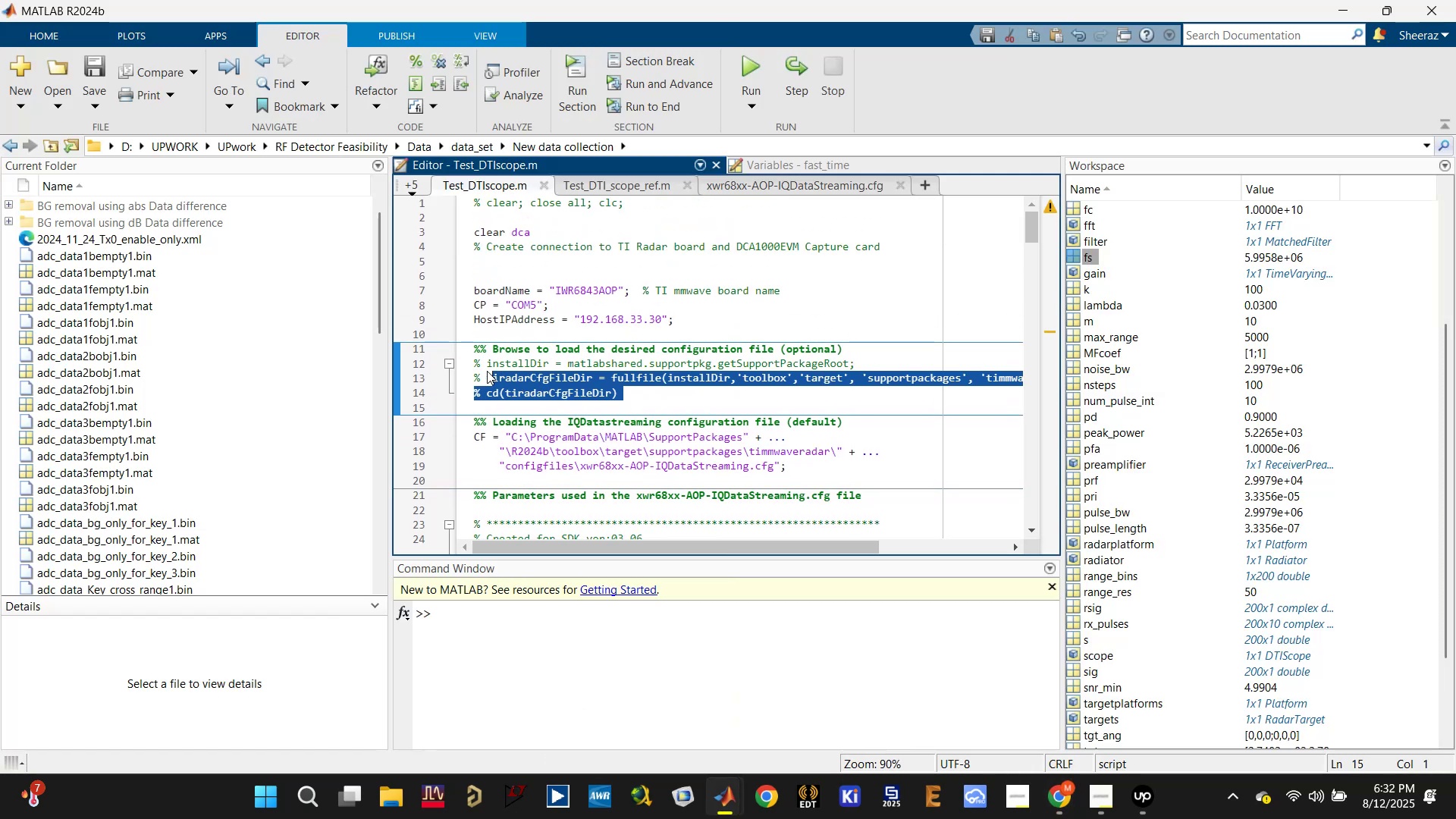 
key(Control+T)
 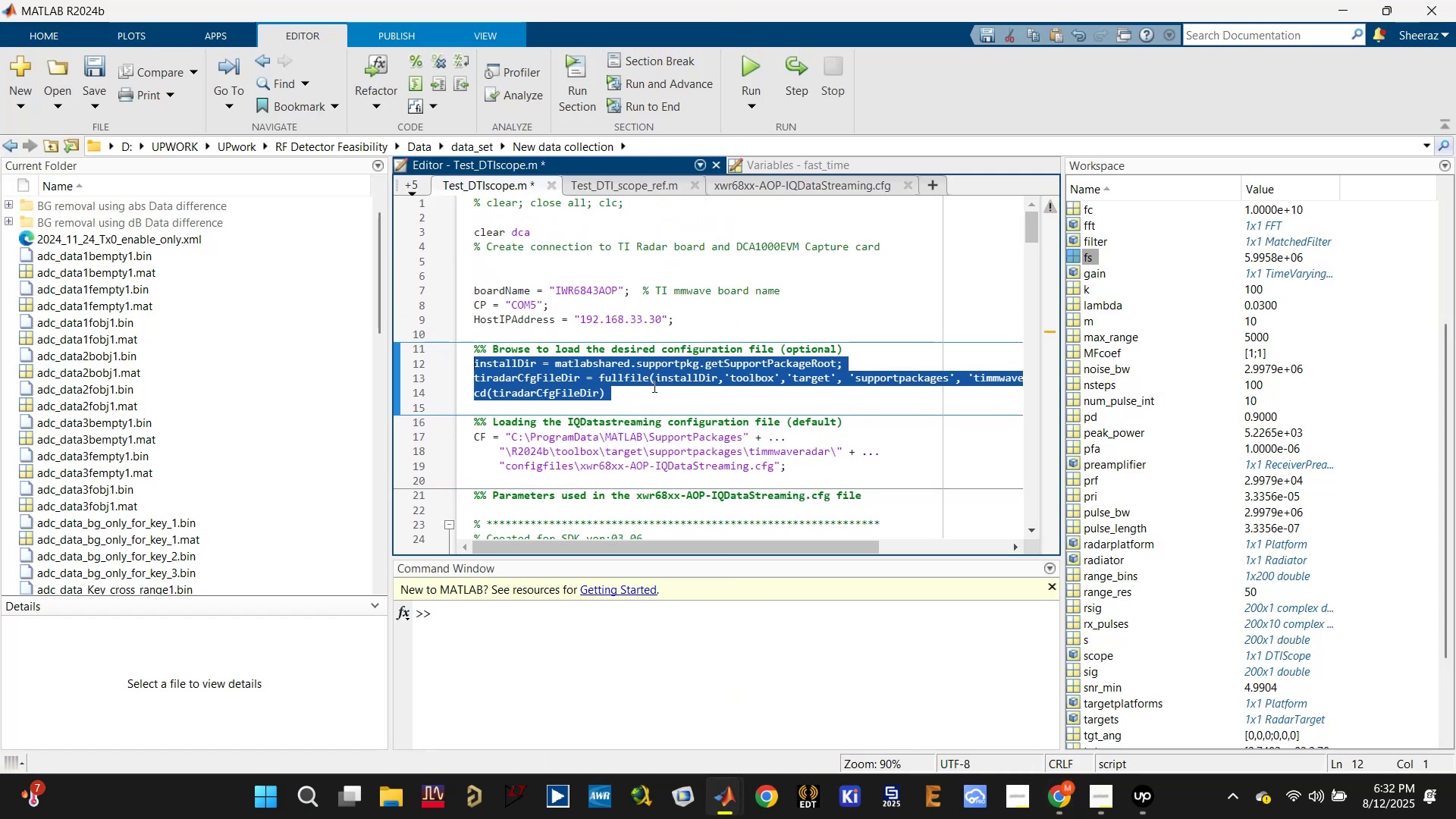 
left_click([717, 400])
 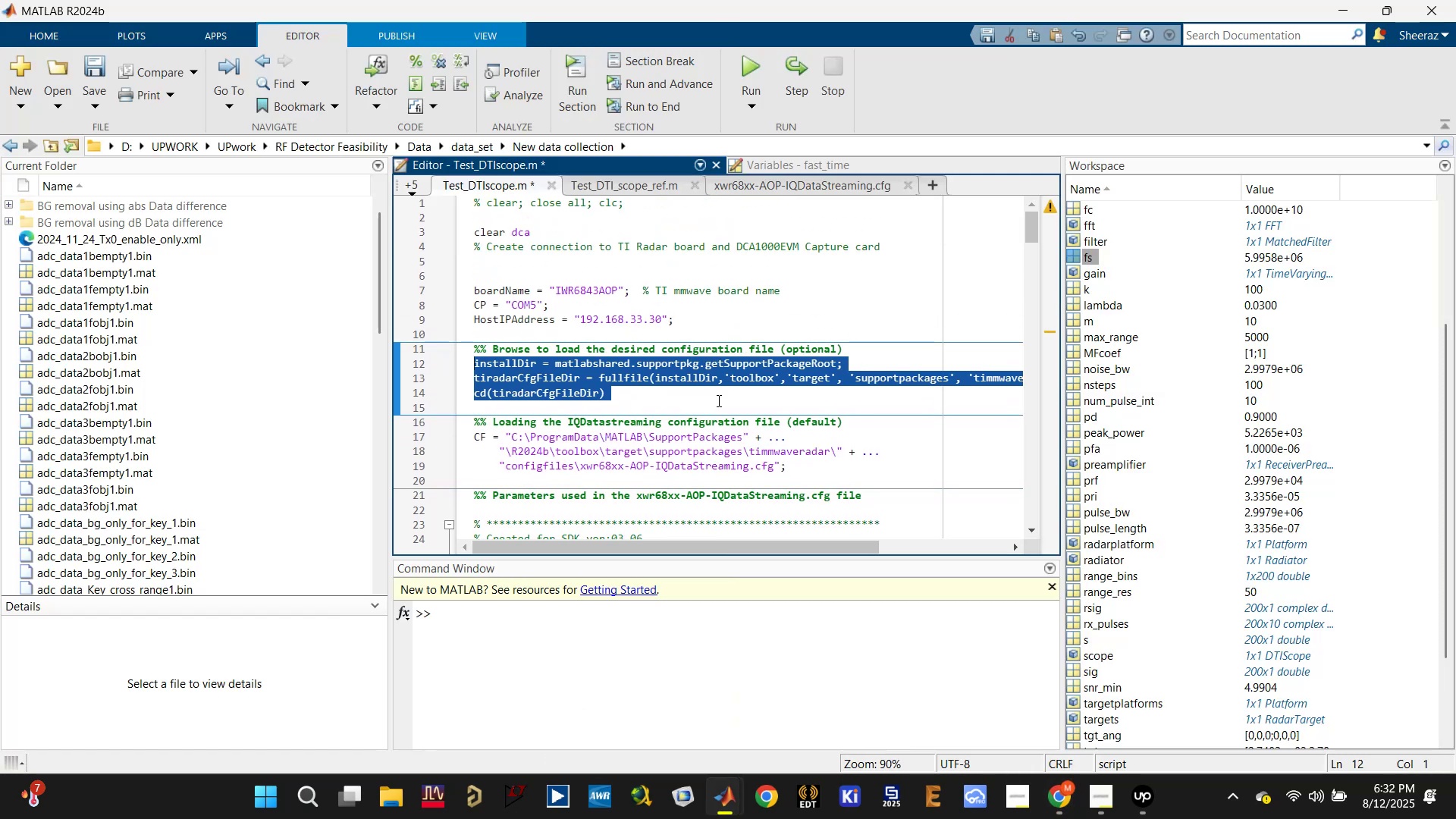 
key(Control+S)
 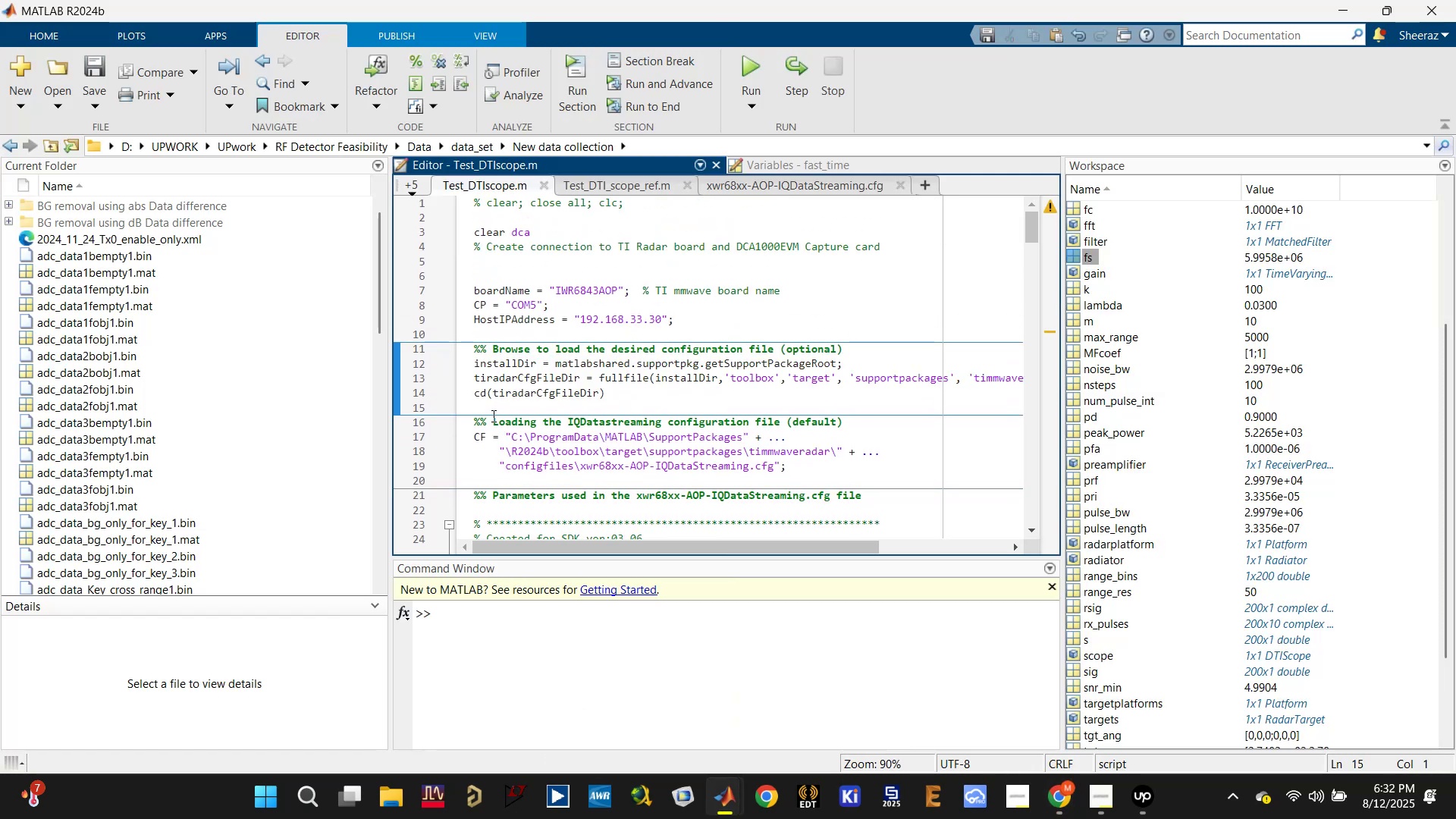 
key(Enter)
 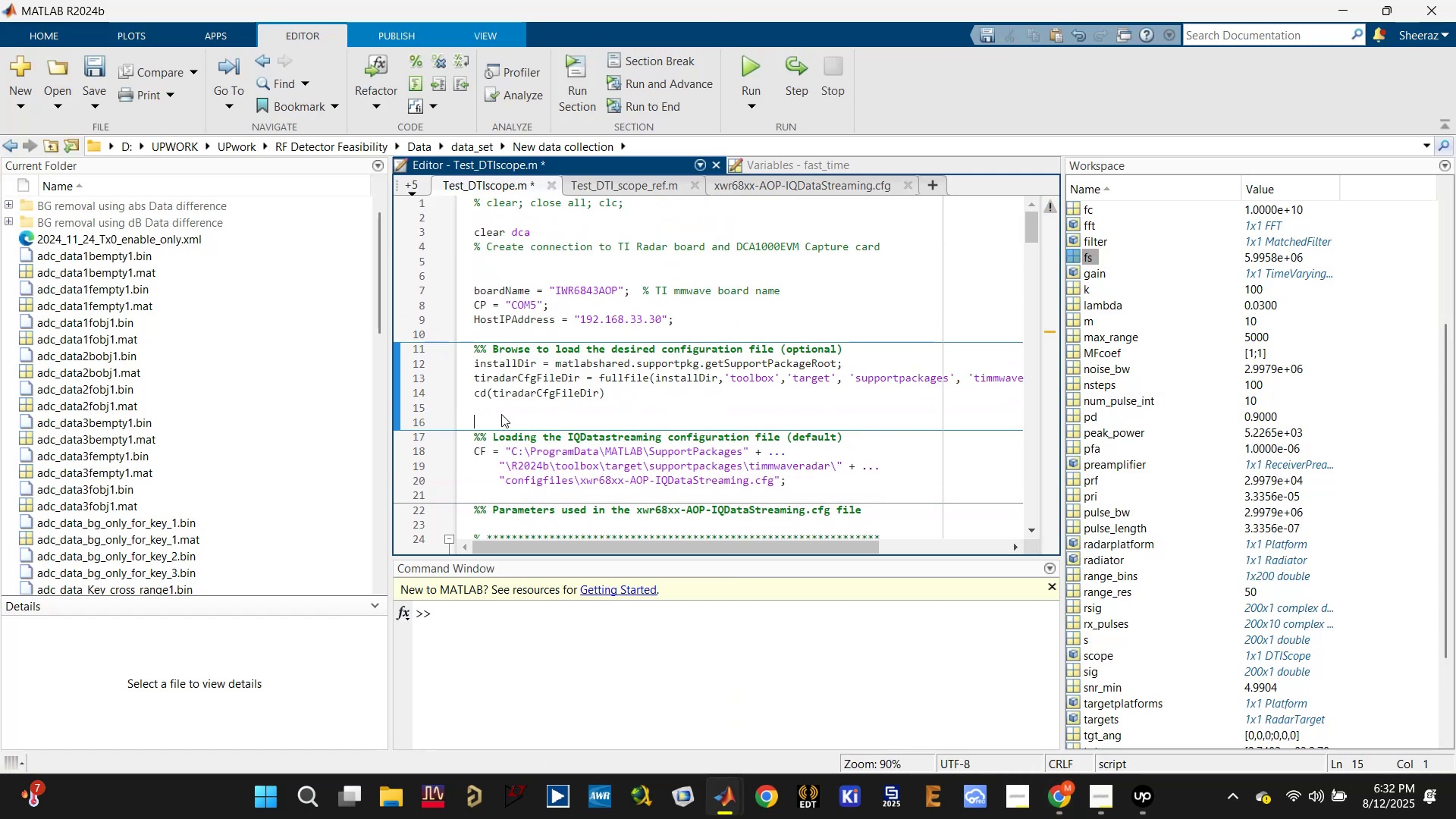 
type(return)
 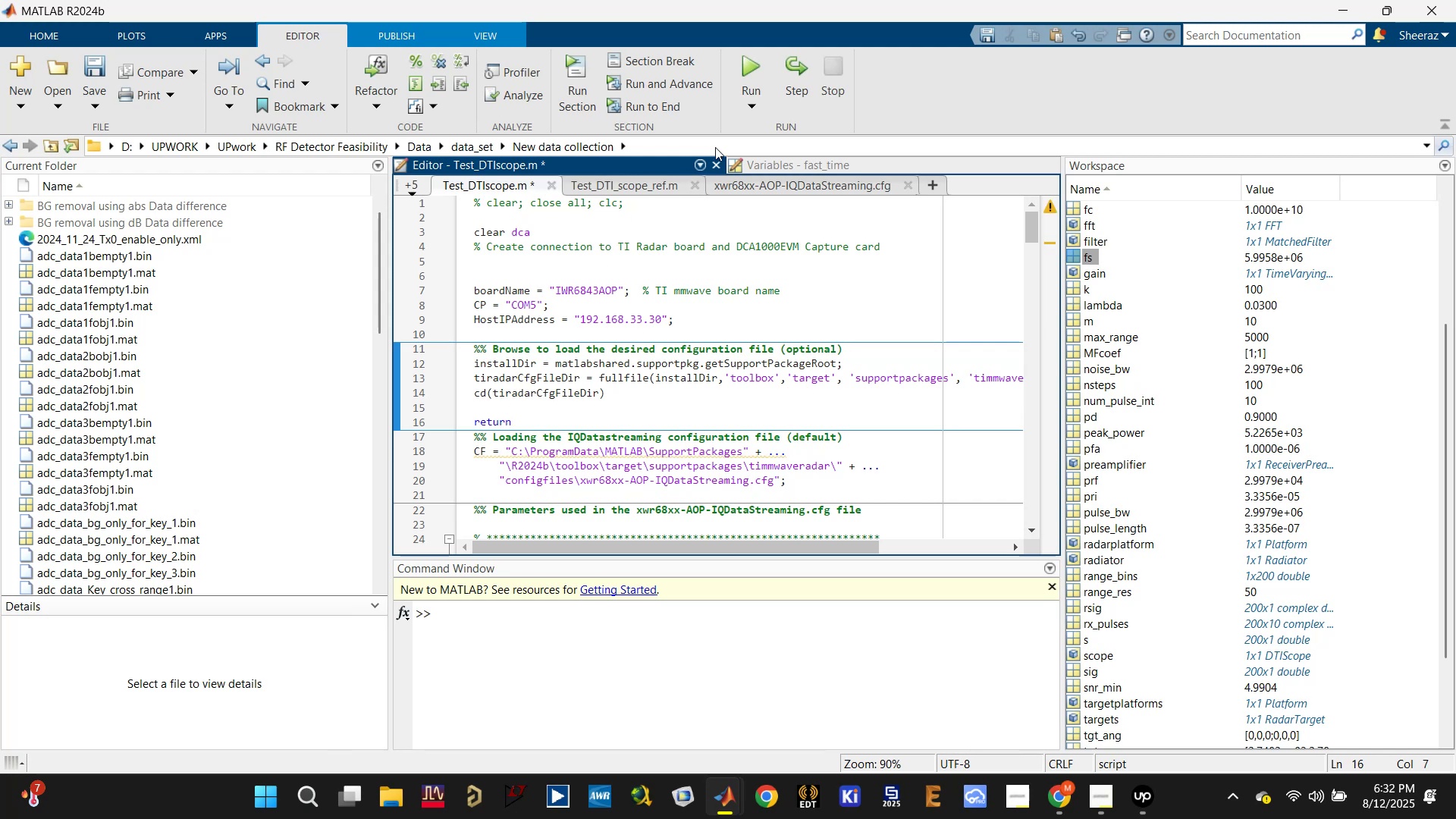 
left_click([757, 68])
 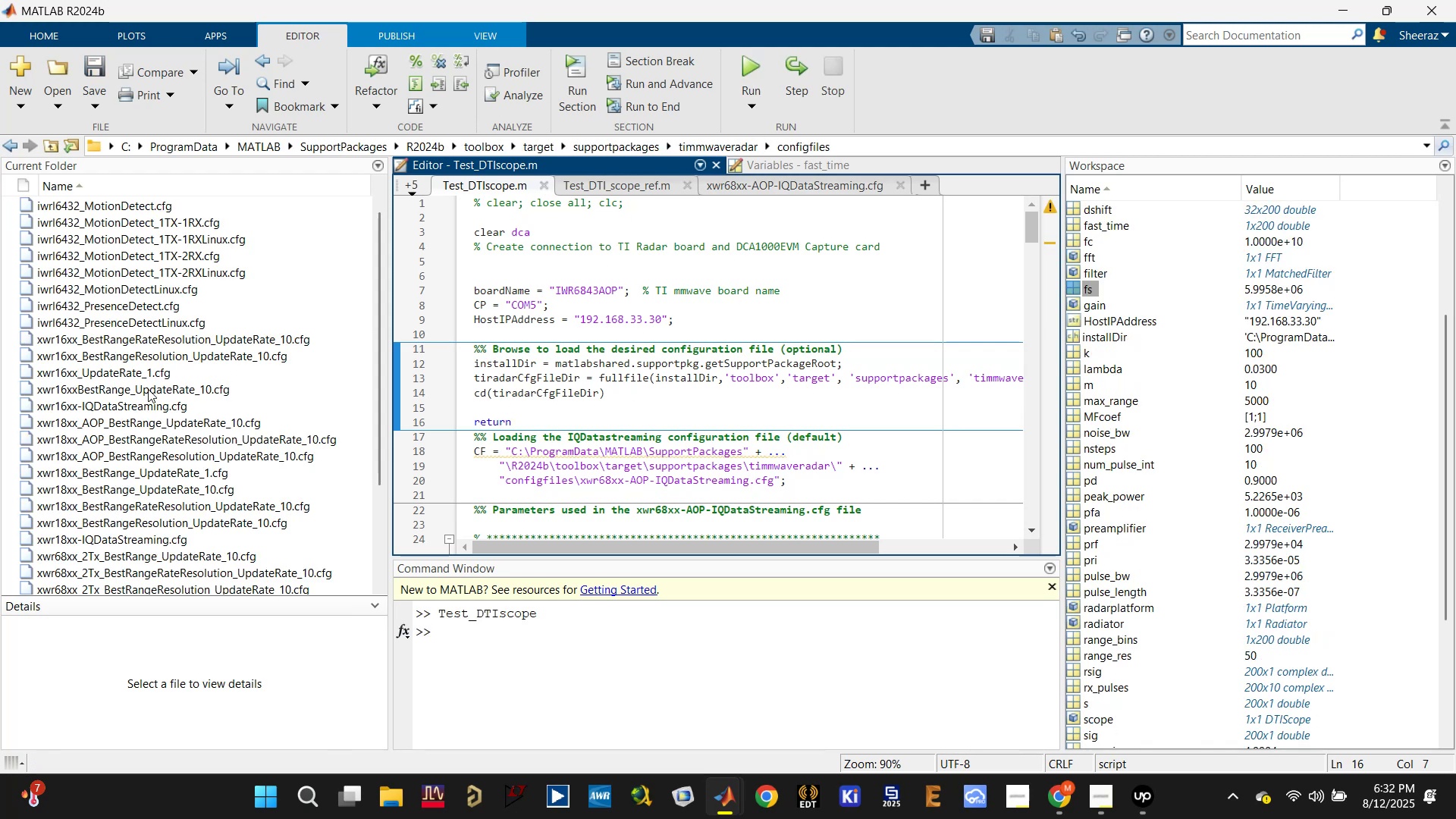 
scroll: coordinate [93, 244], scroll_direction: up, amount: 7.0
 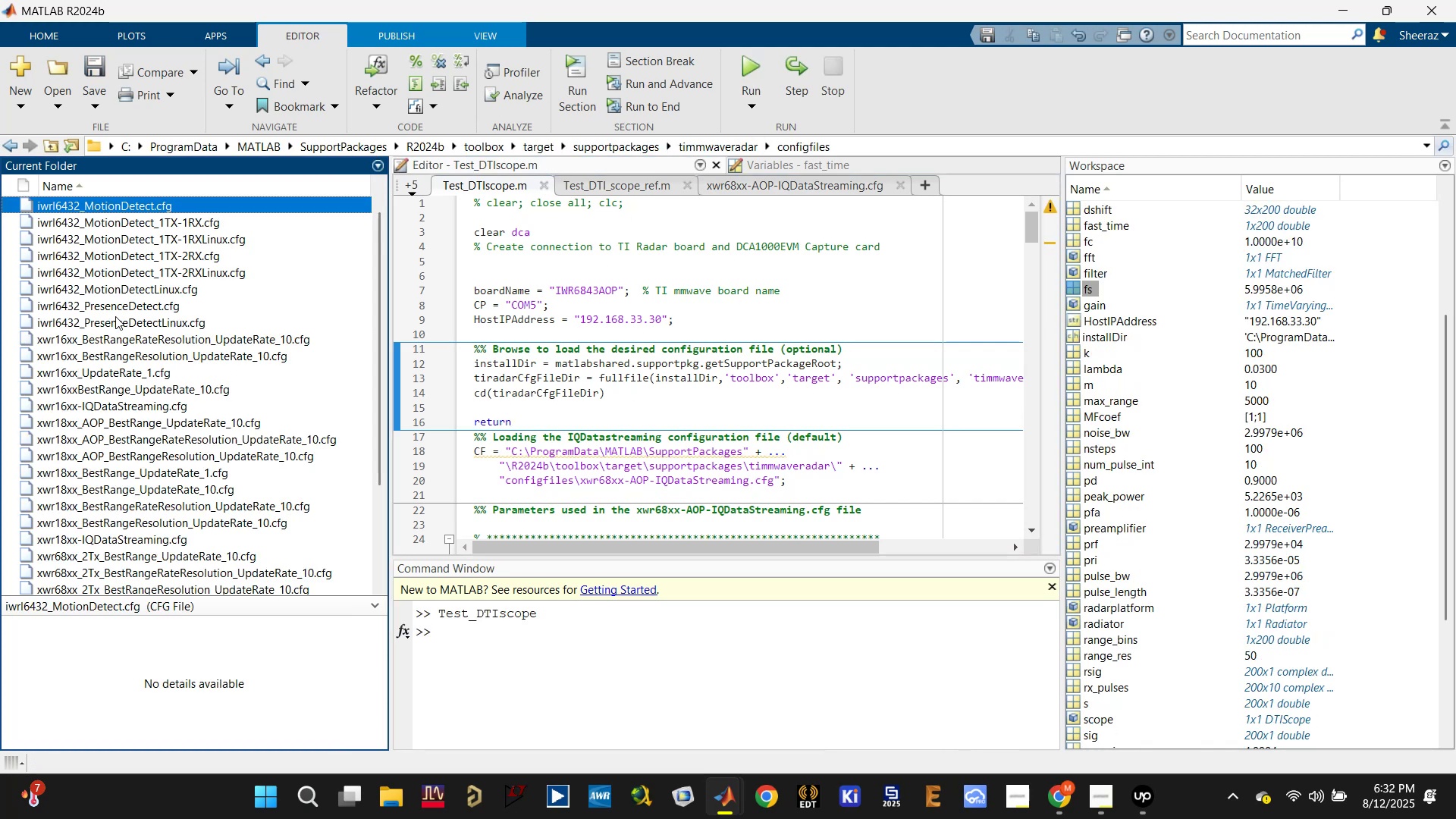 
key(ArrowDown)
 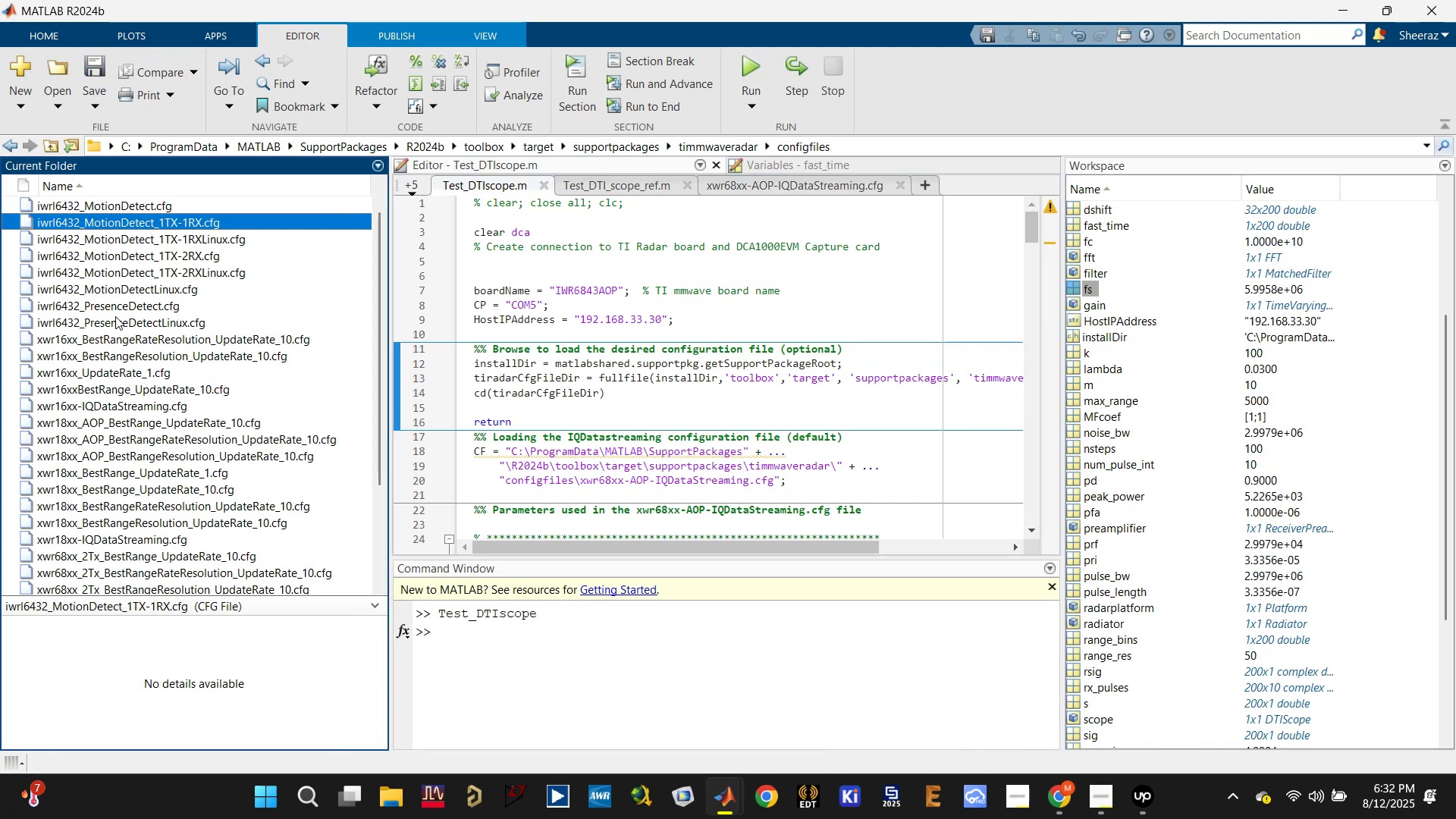 
scroll: coordinate [115, 316], scroll_direction: up, amount: 2.0
 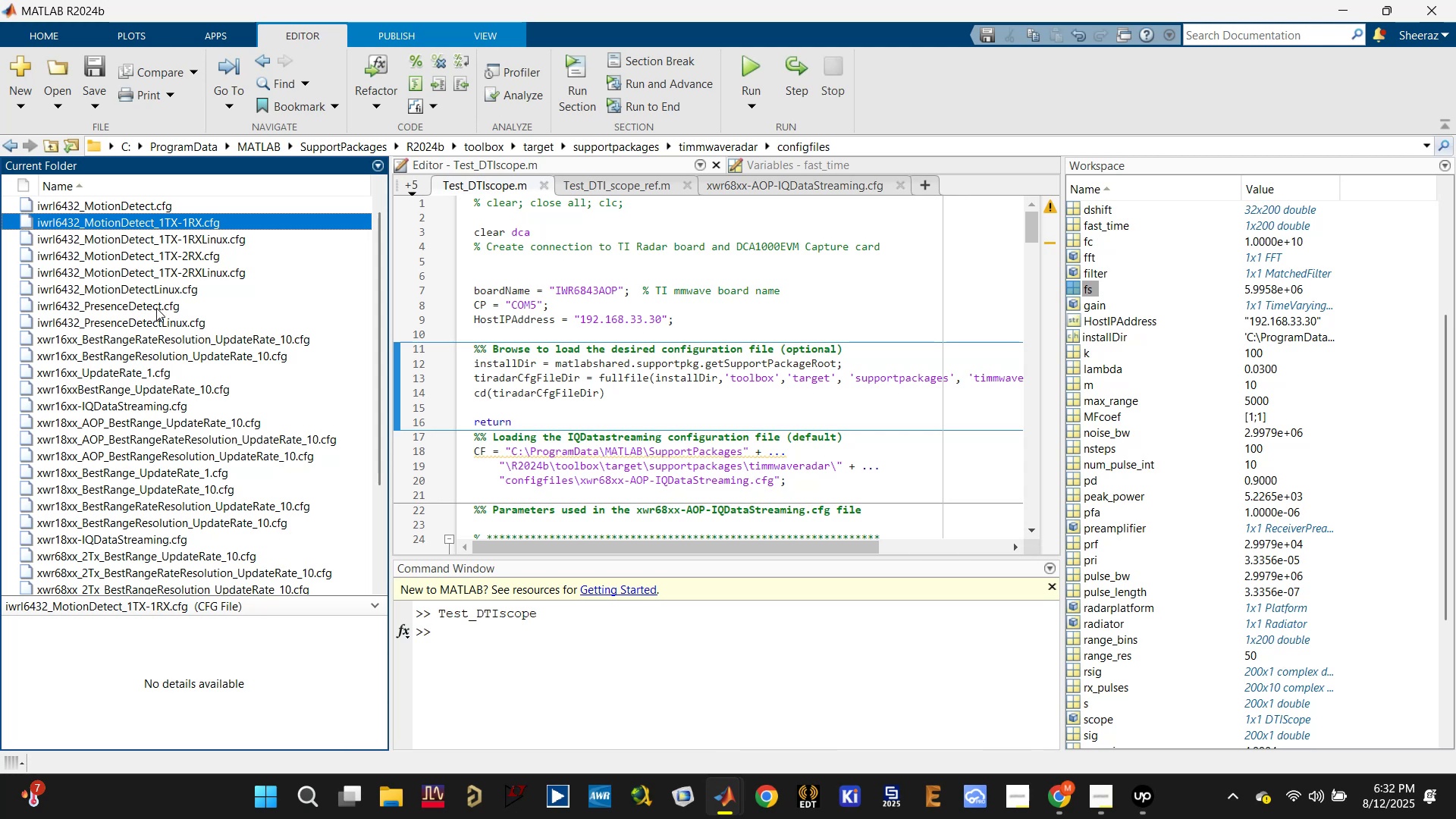 
key(ArrowDown)
 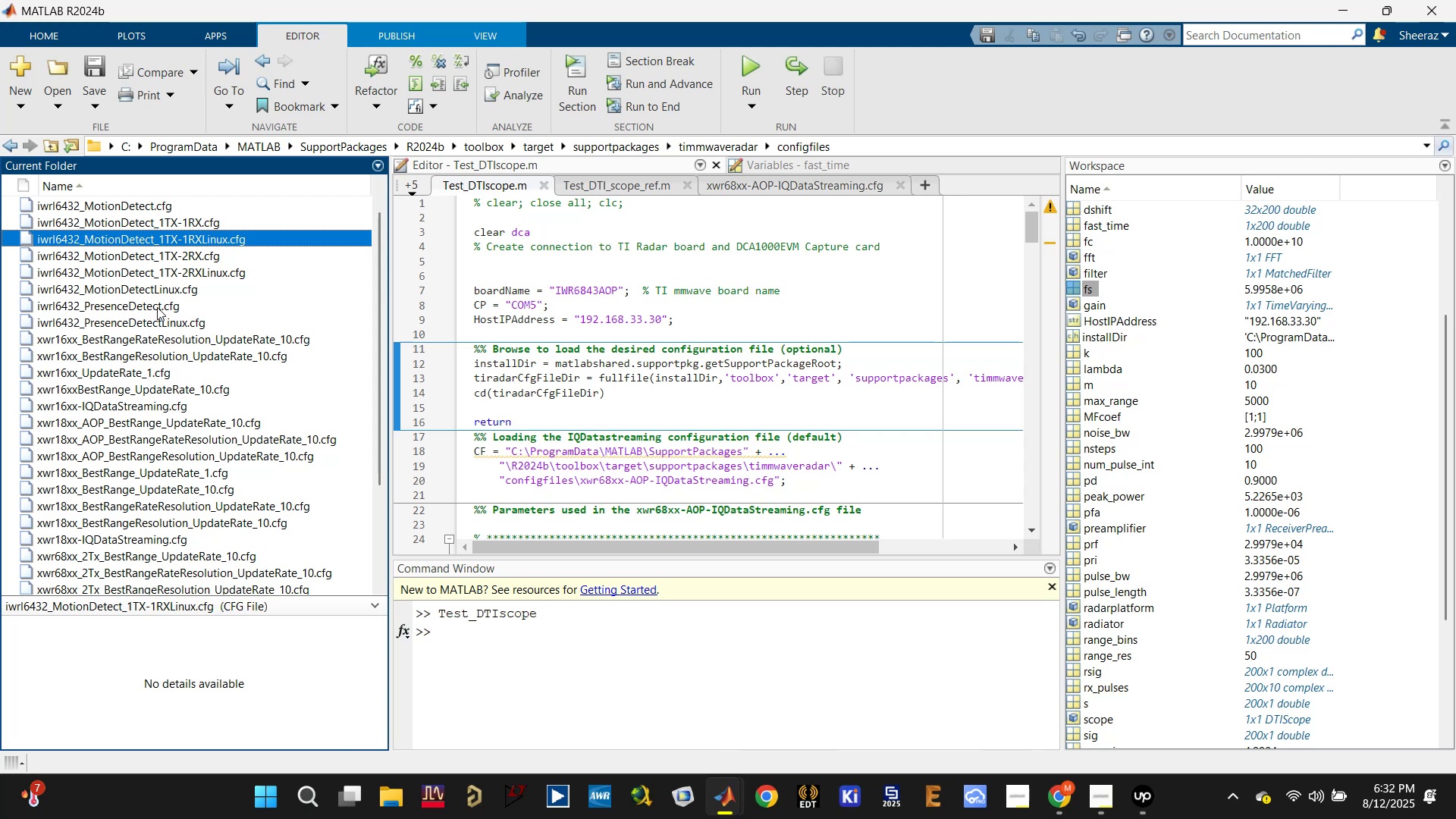 
key(ArrowDown)
 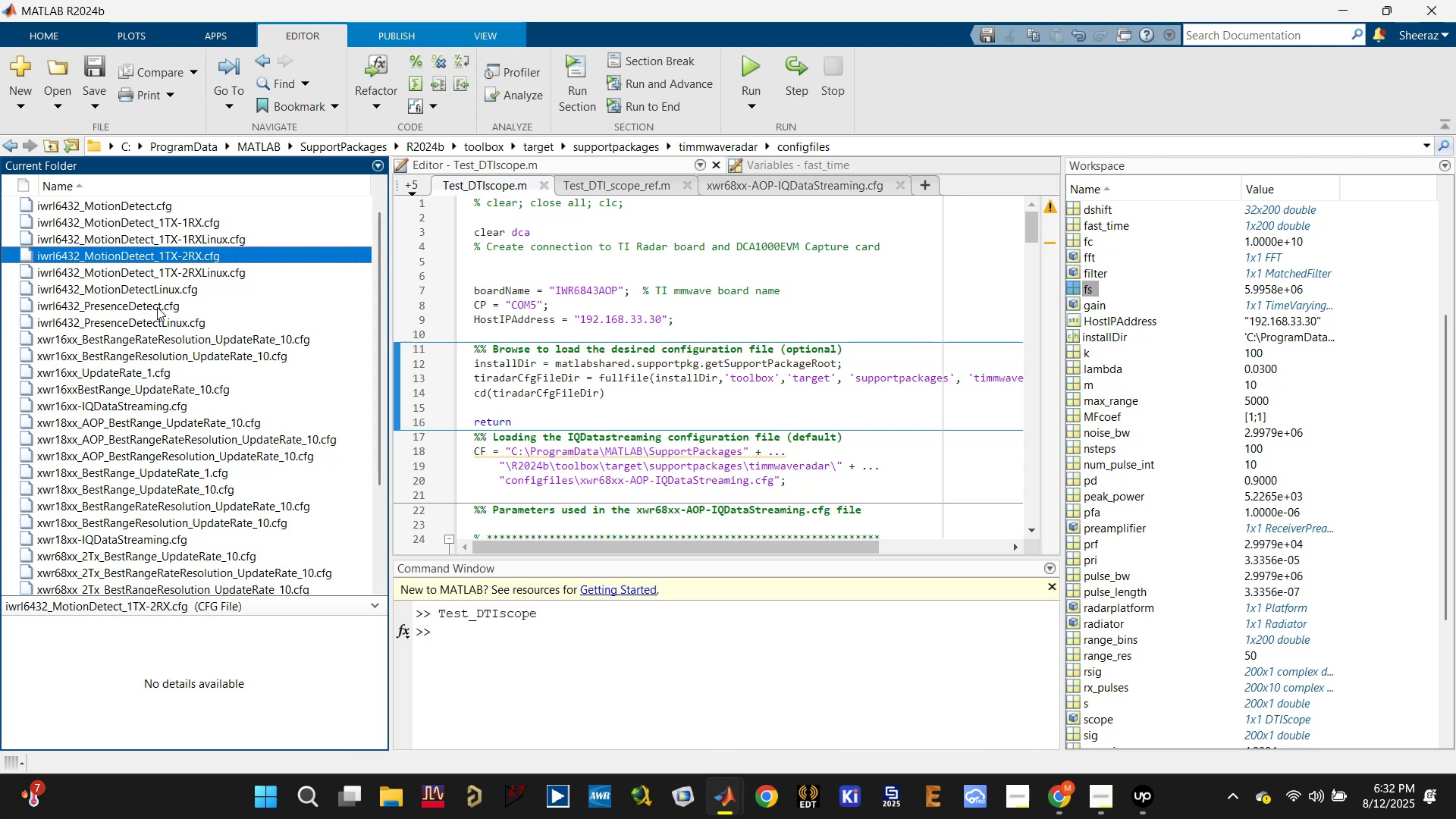 
key(ArrowDown)
 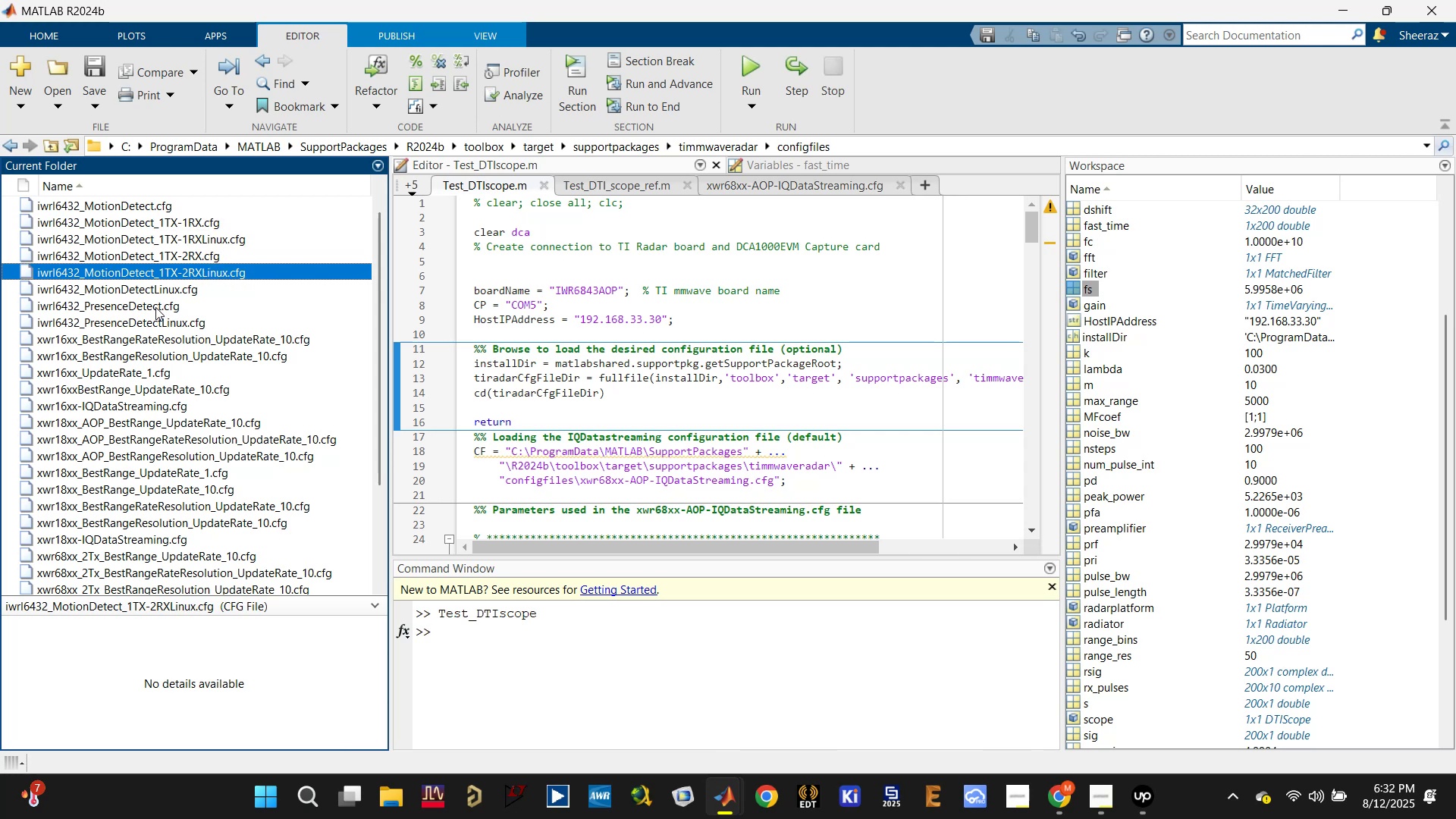 
key(ArrowDown)
 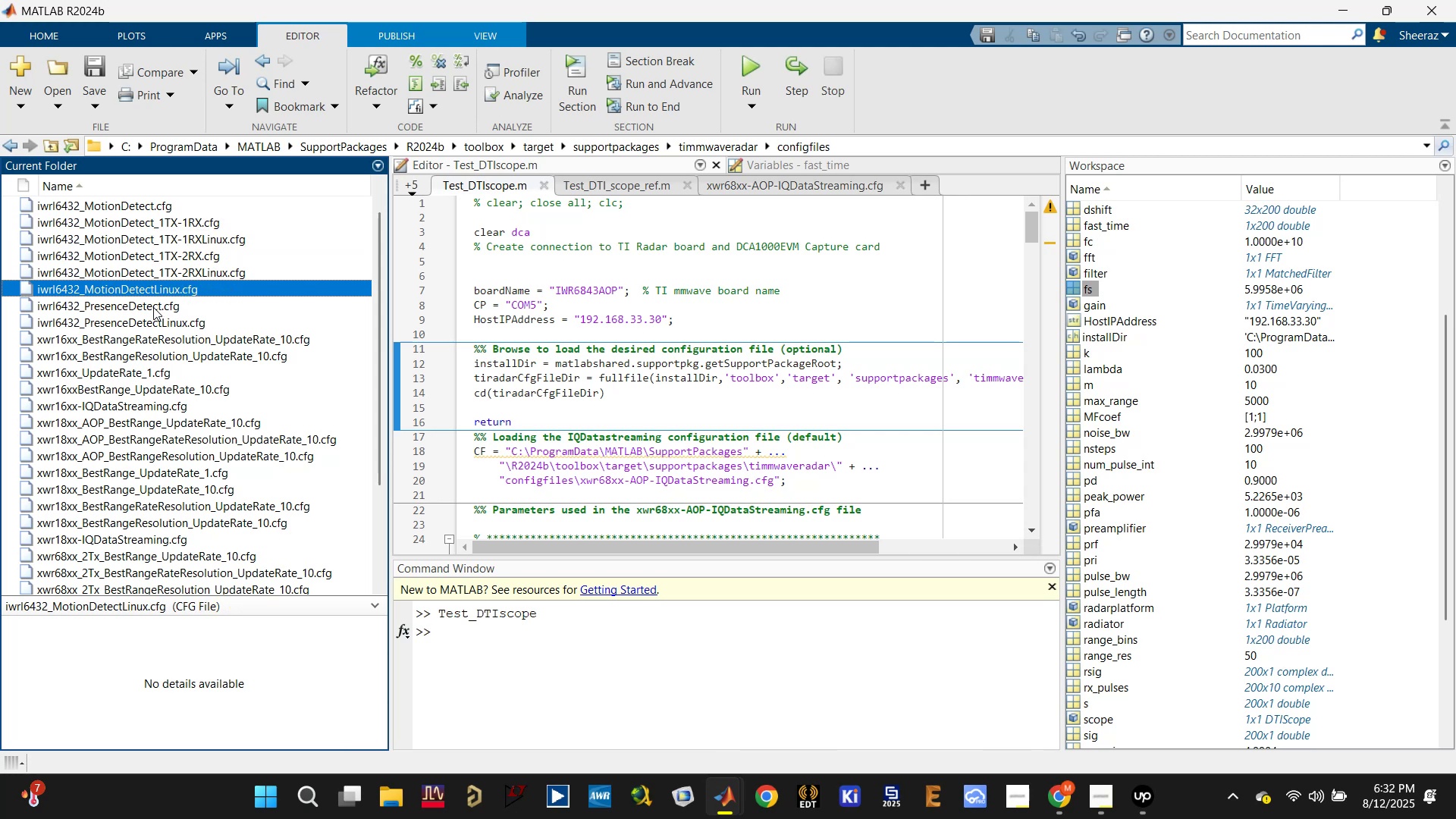 
key(ArrowDown)
 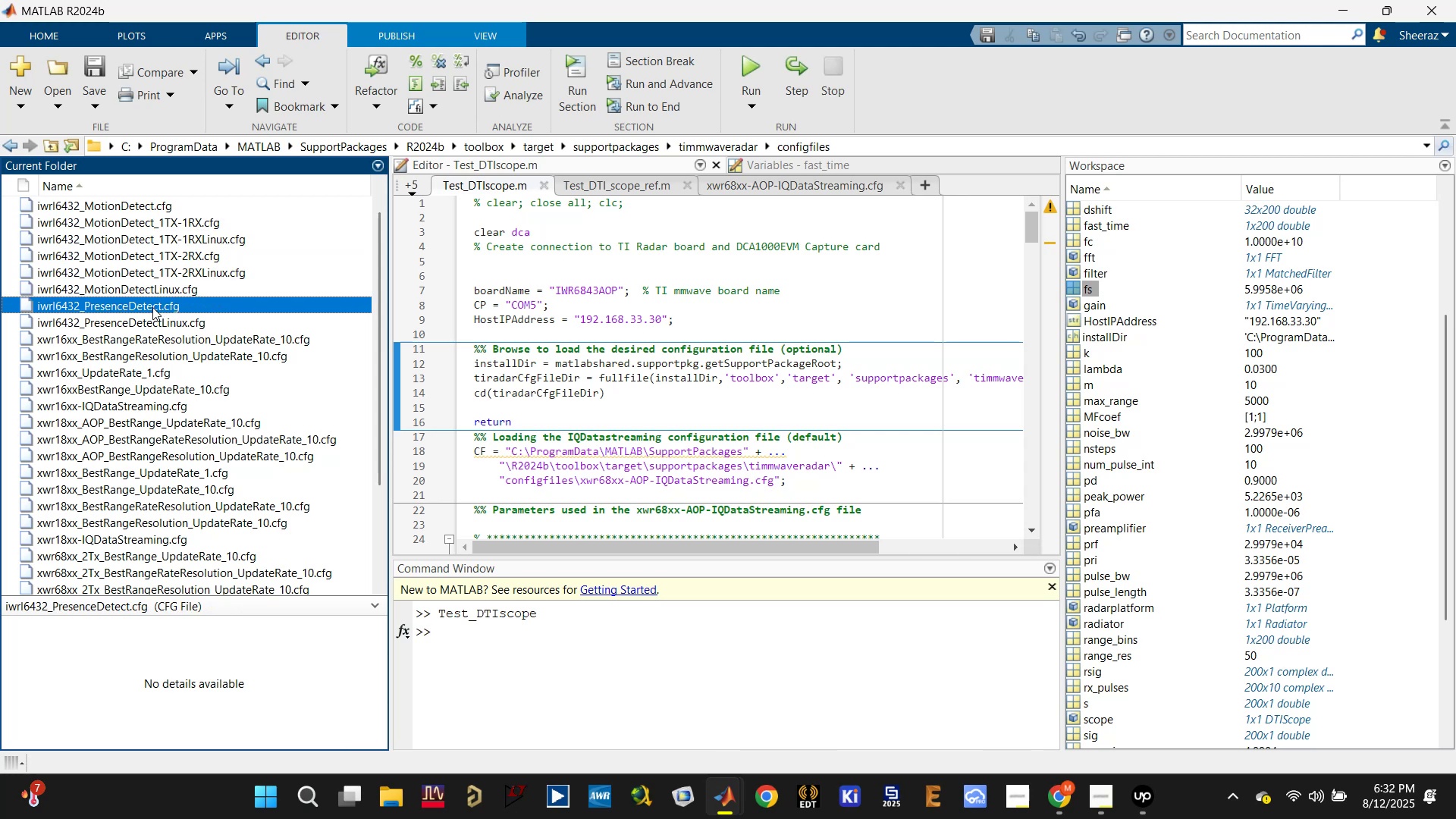 
key(ArrowDown)
 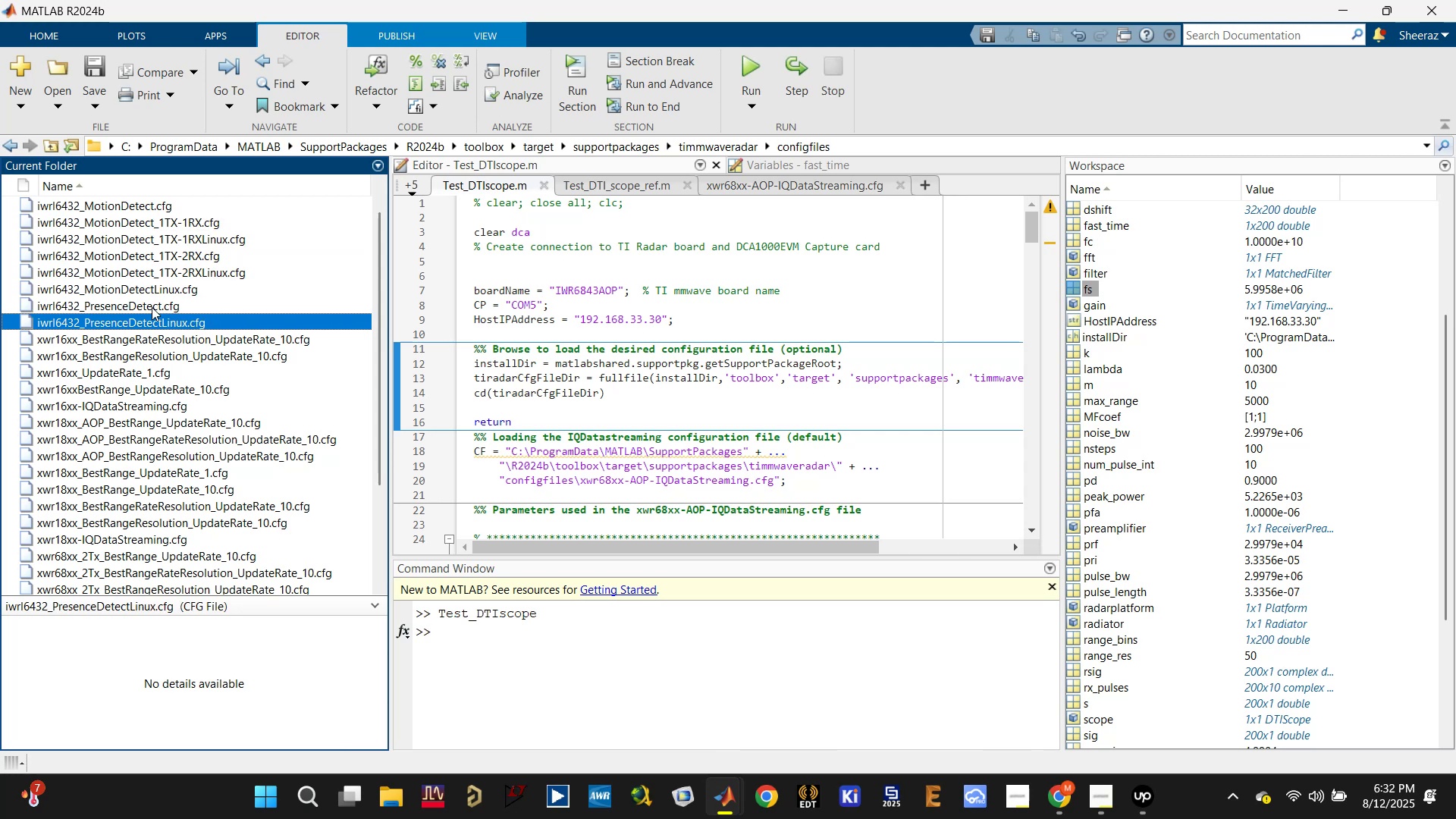 
key(ArrowDown)
 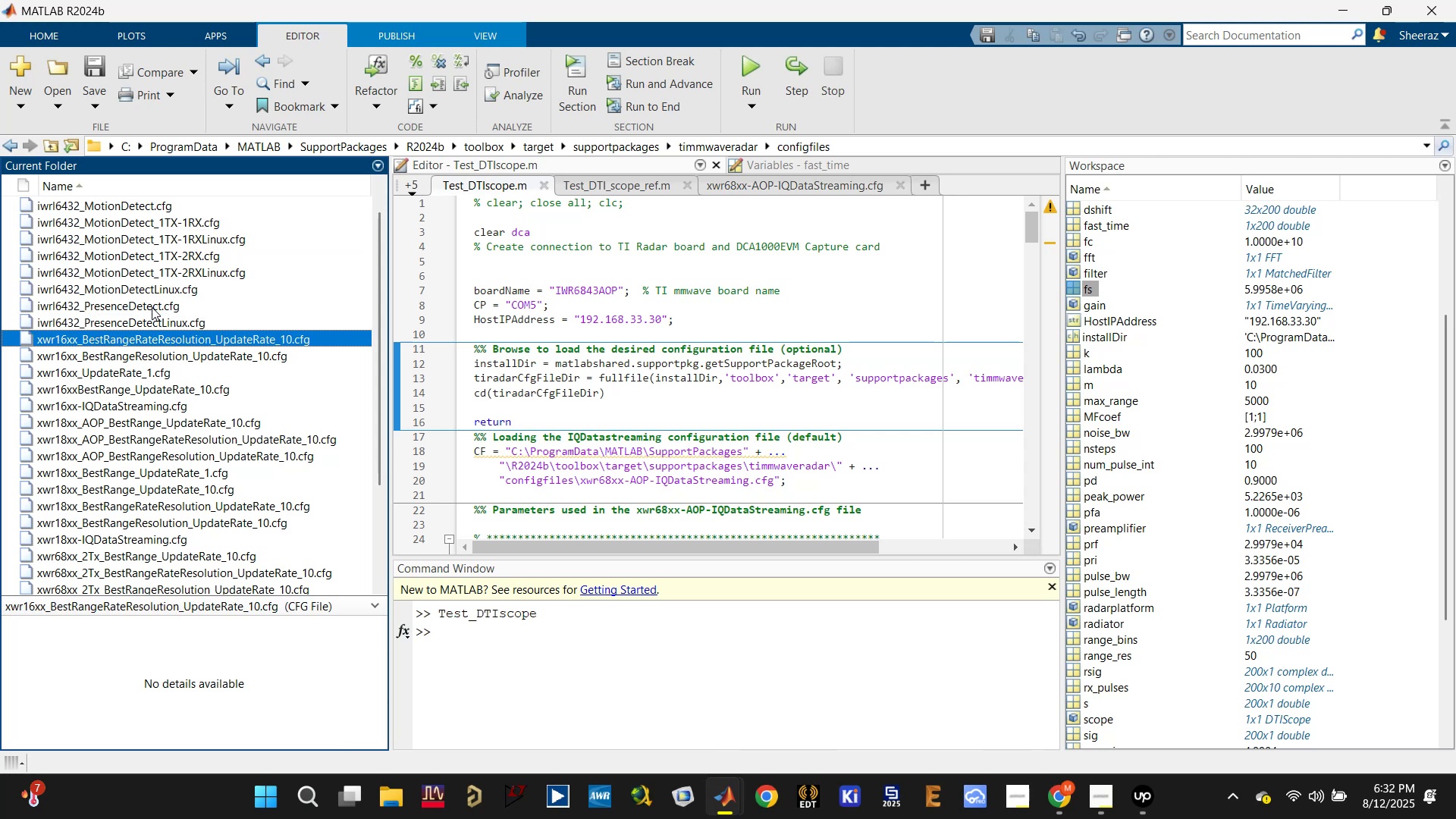 
key(ArrowDown)
 